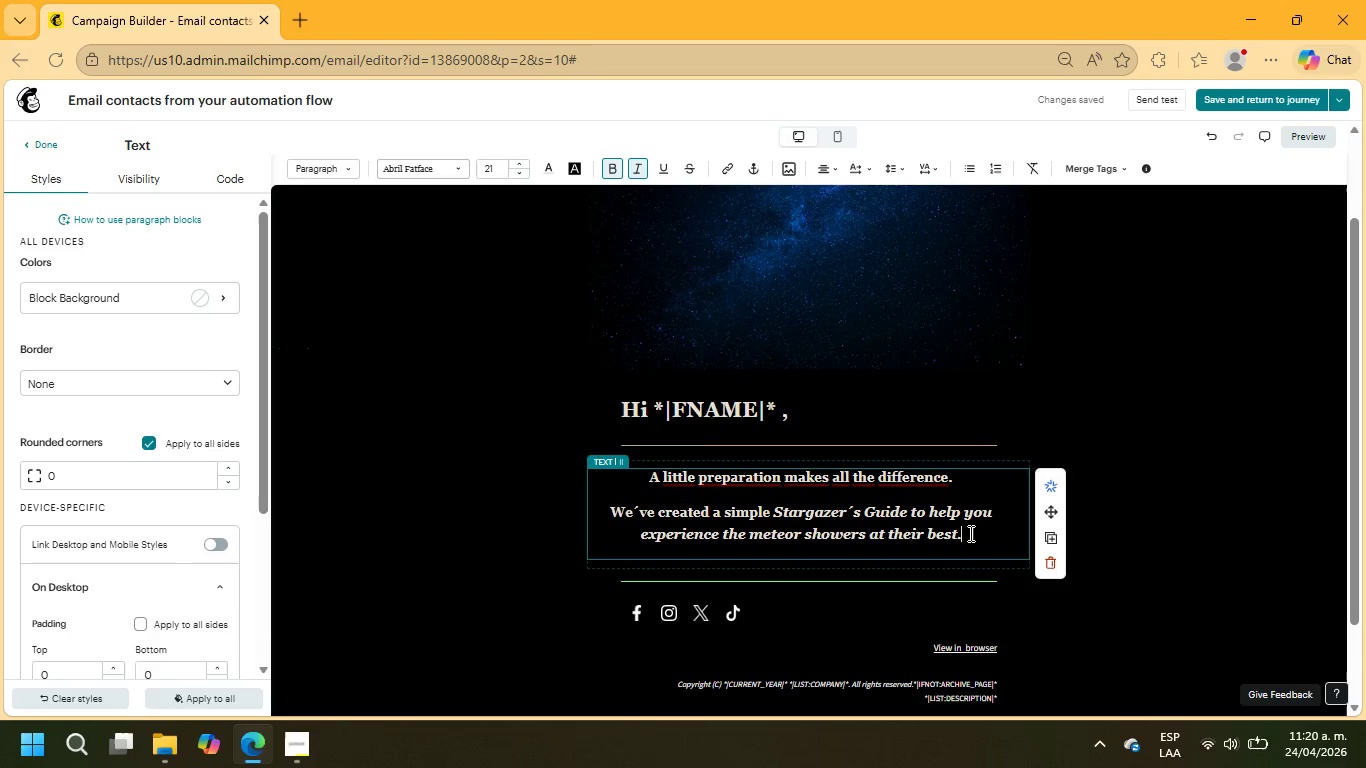 
wait(11.44)
 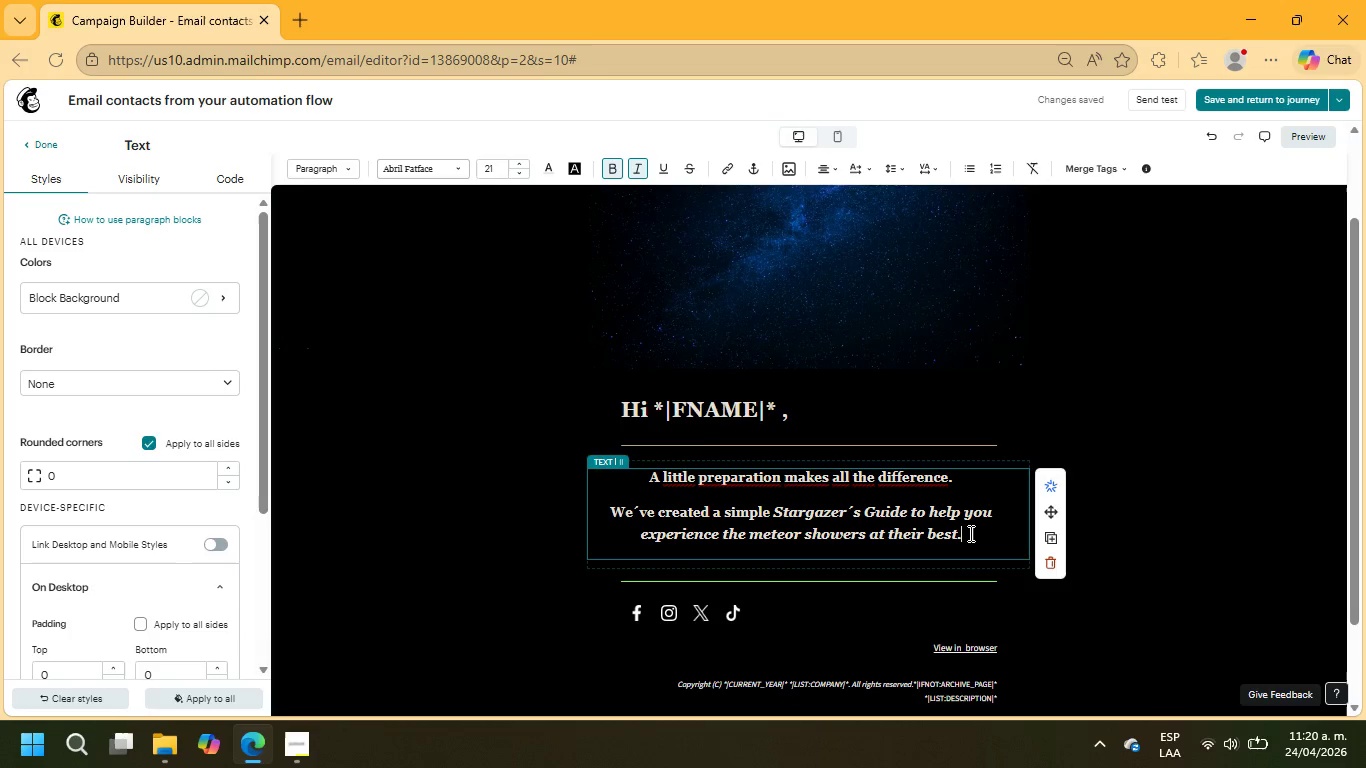 
key(Enter)
 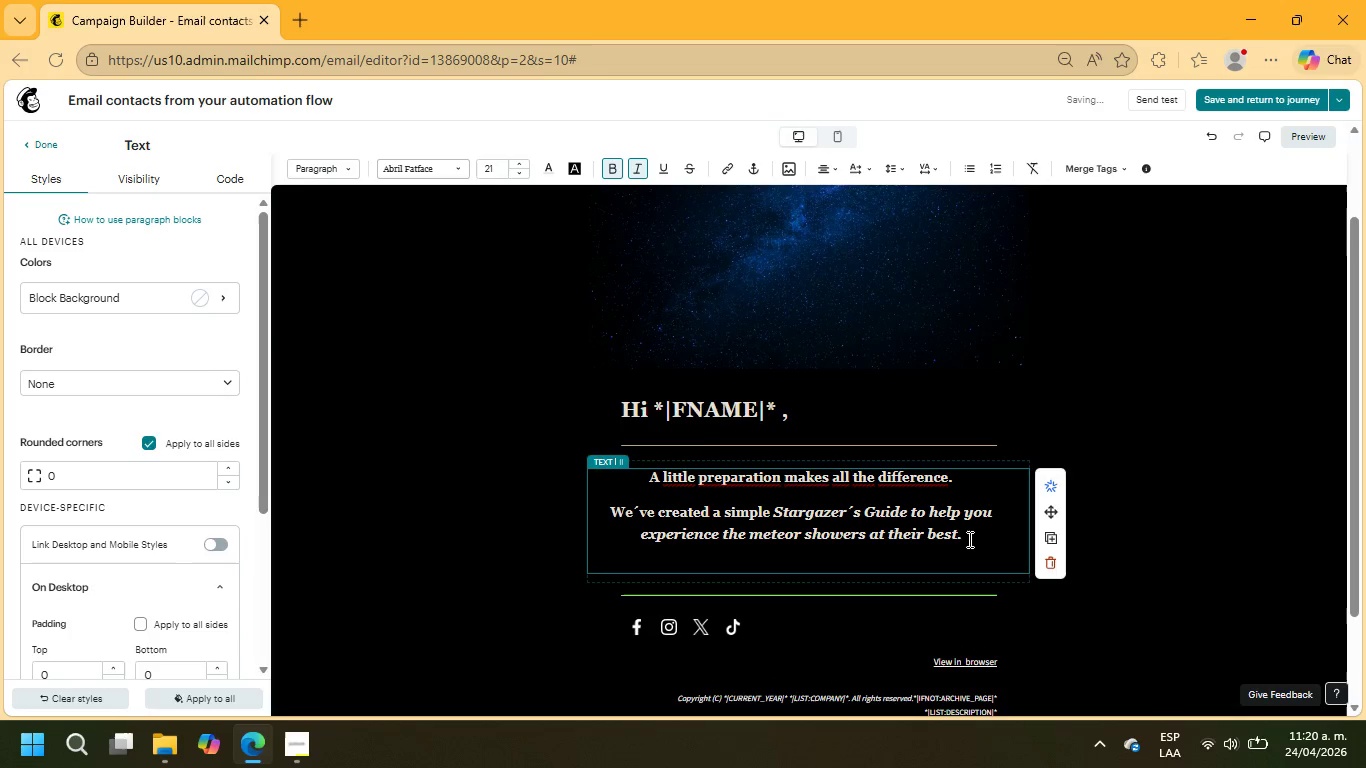 
key(Enter)
 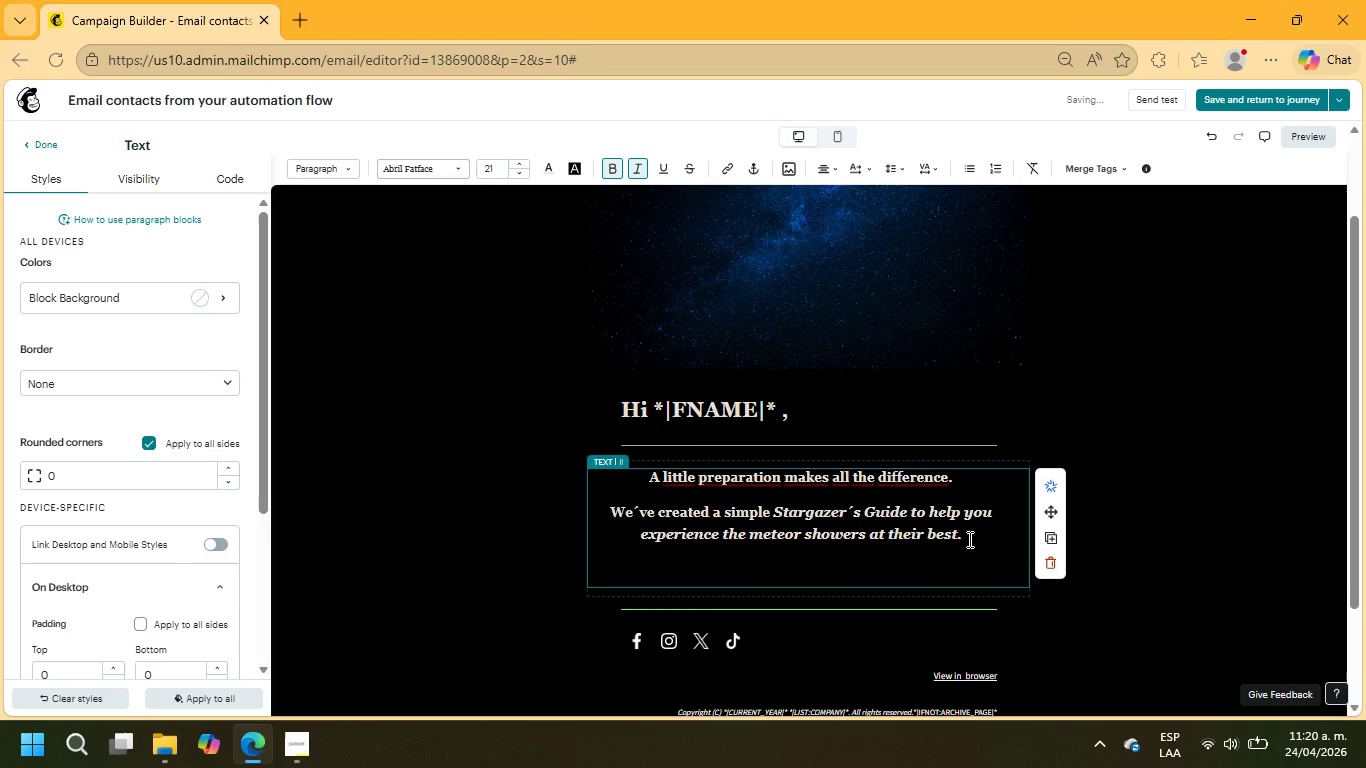 
type(Guests in our +\CABIN_PREFERENCE+)
key(Backspace)
 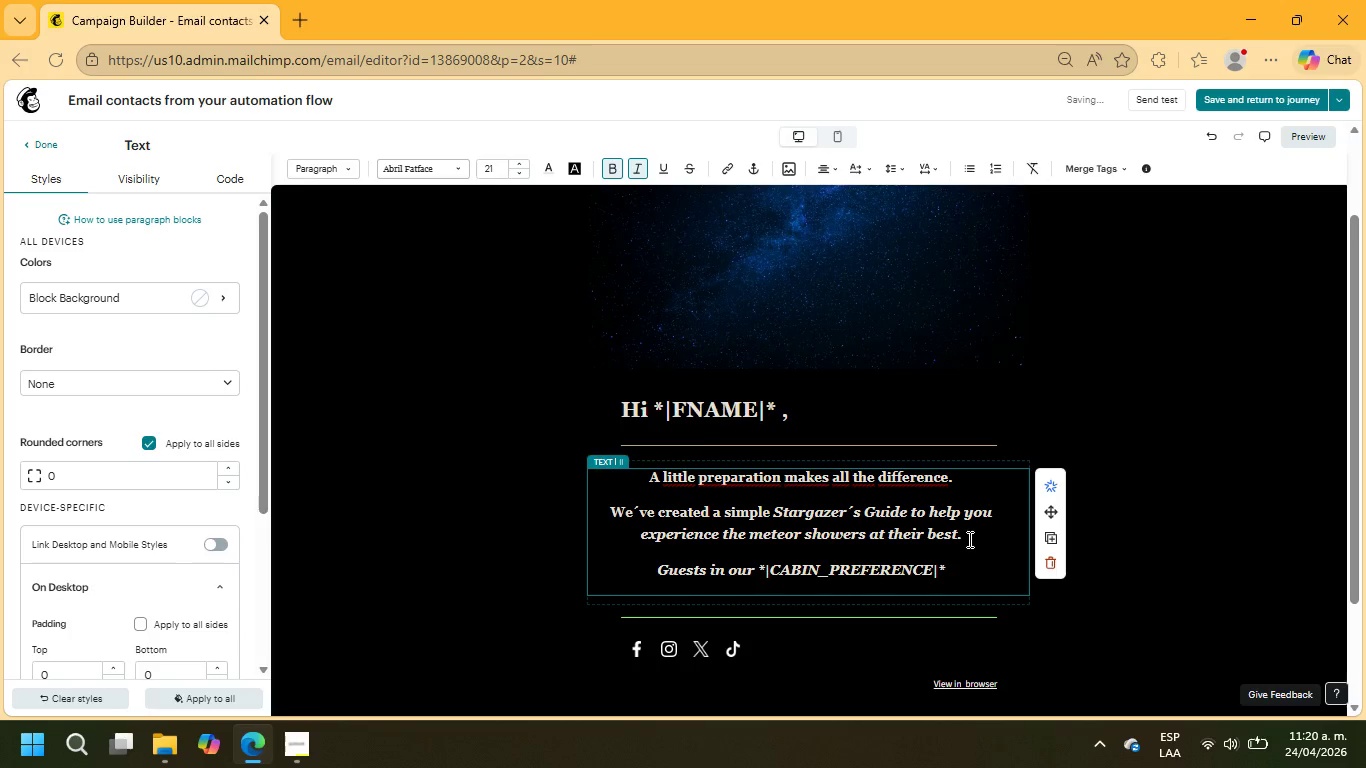 
key(ArrowRight)
 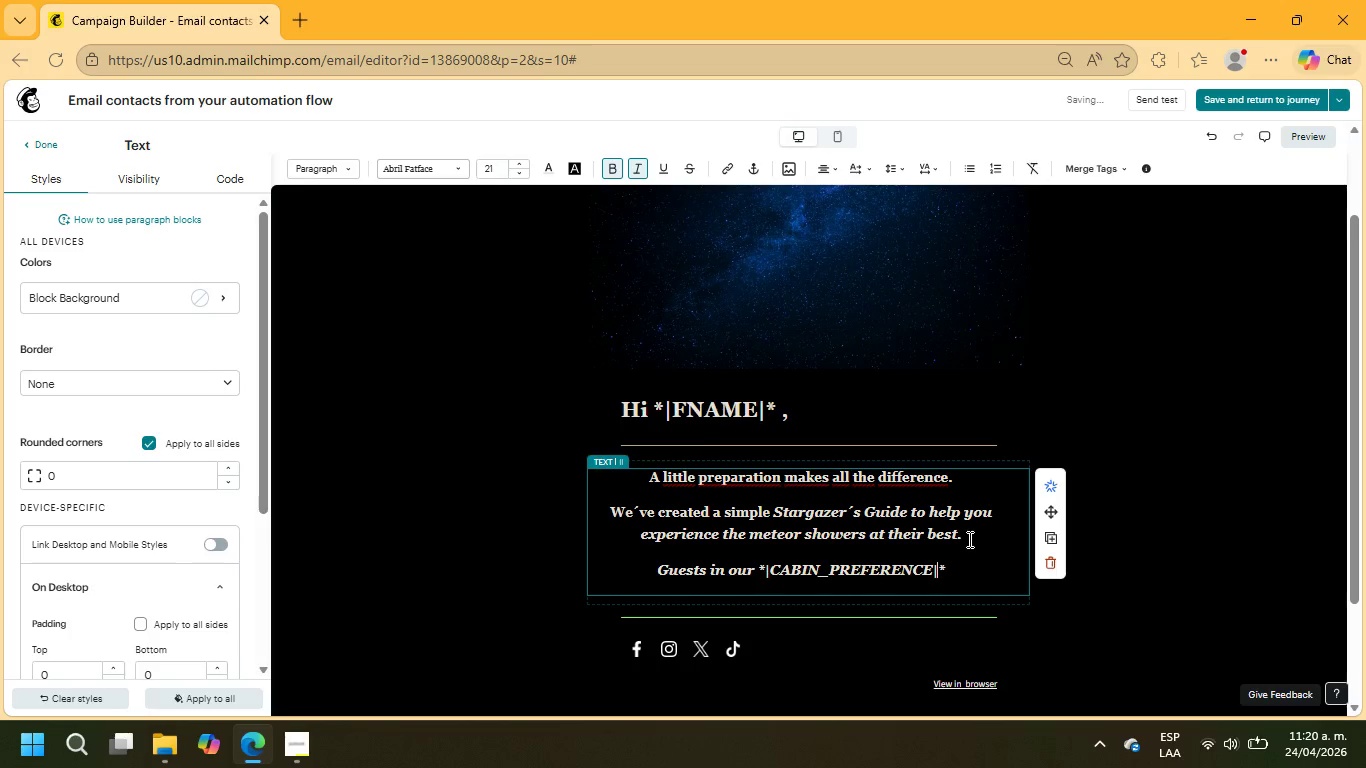 
key(ArrowRight)
 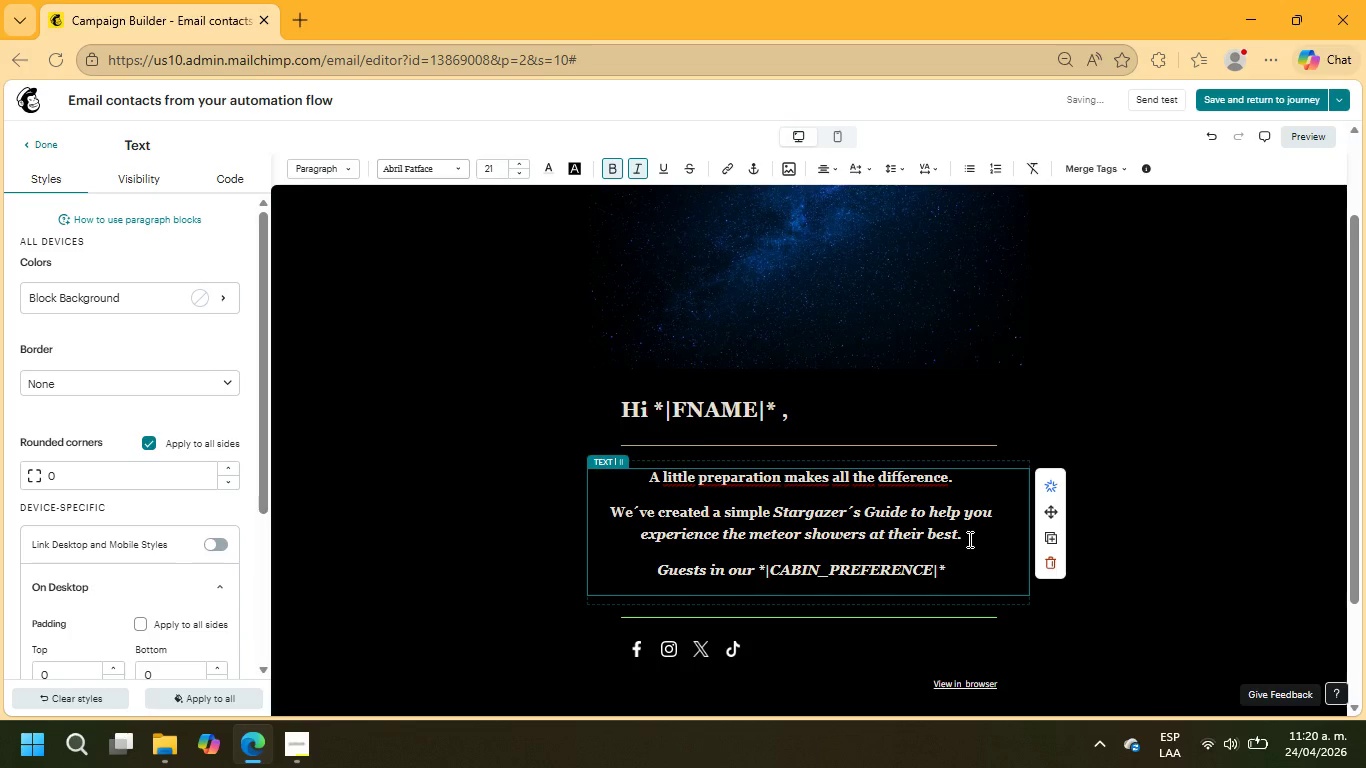 
type( cabins often sa)
key(Backspace)
type(tay up longer tan expected)
 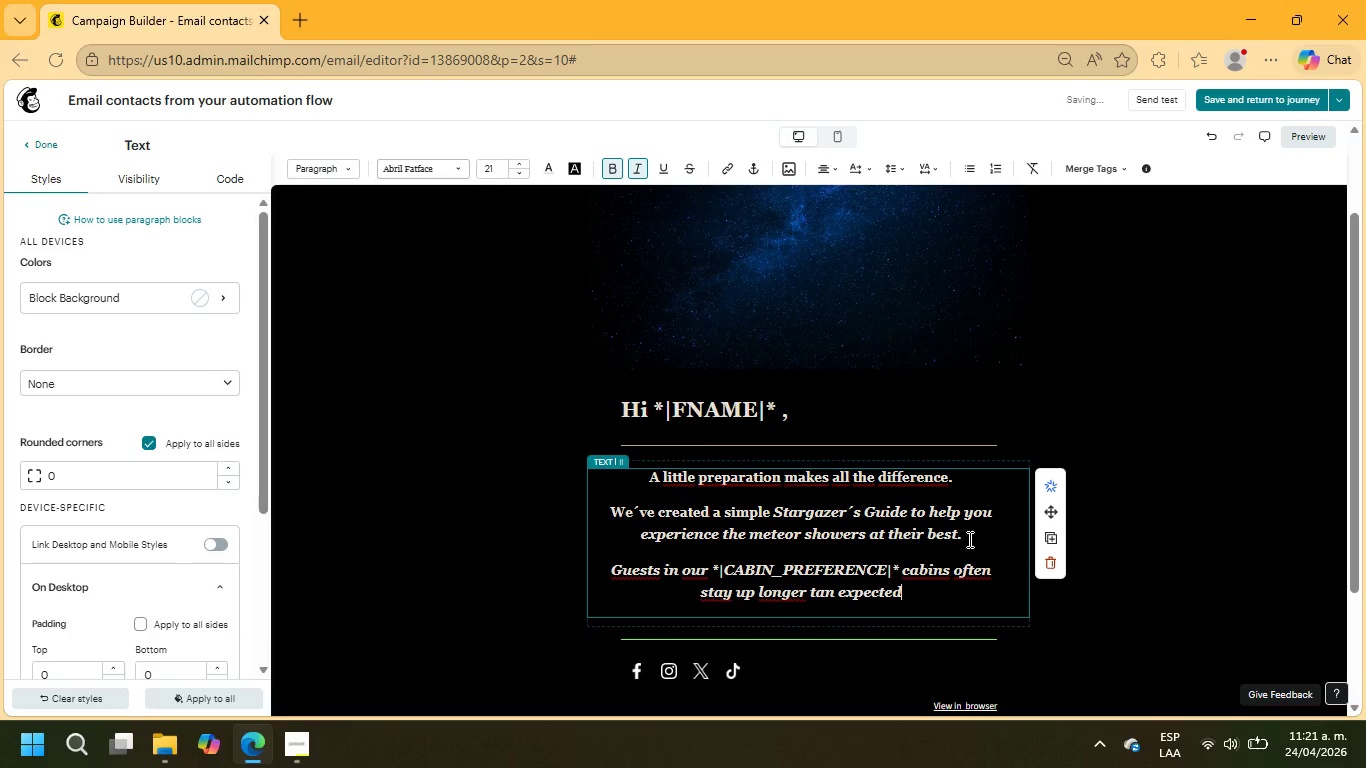 
hold_key(key=ArrowLeft, duration=0.75)
 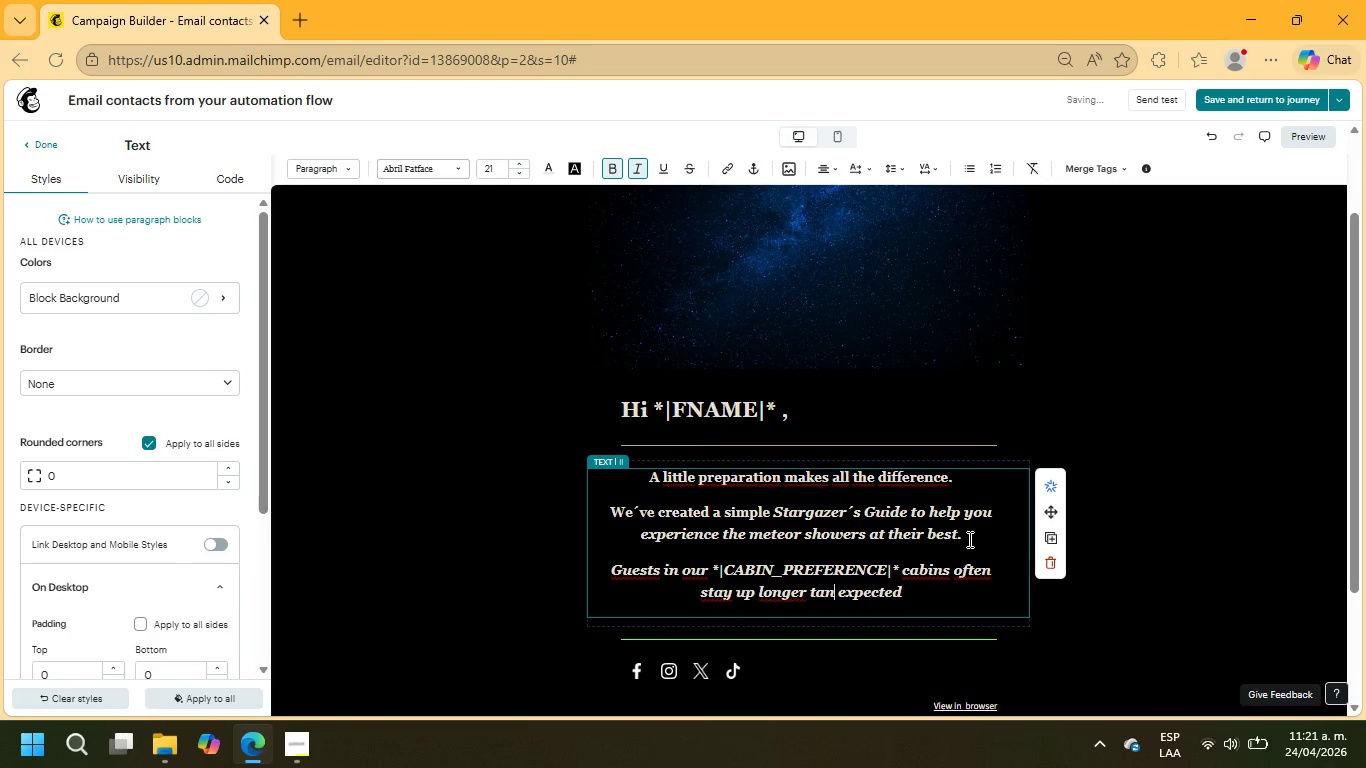 
key(ArrowLeft)
 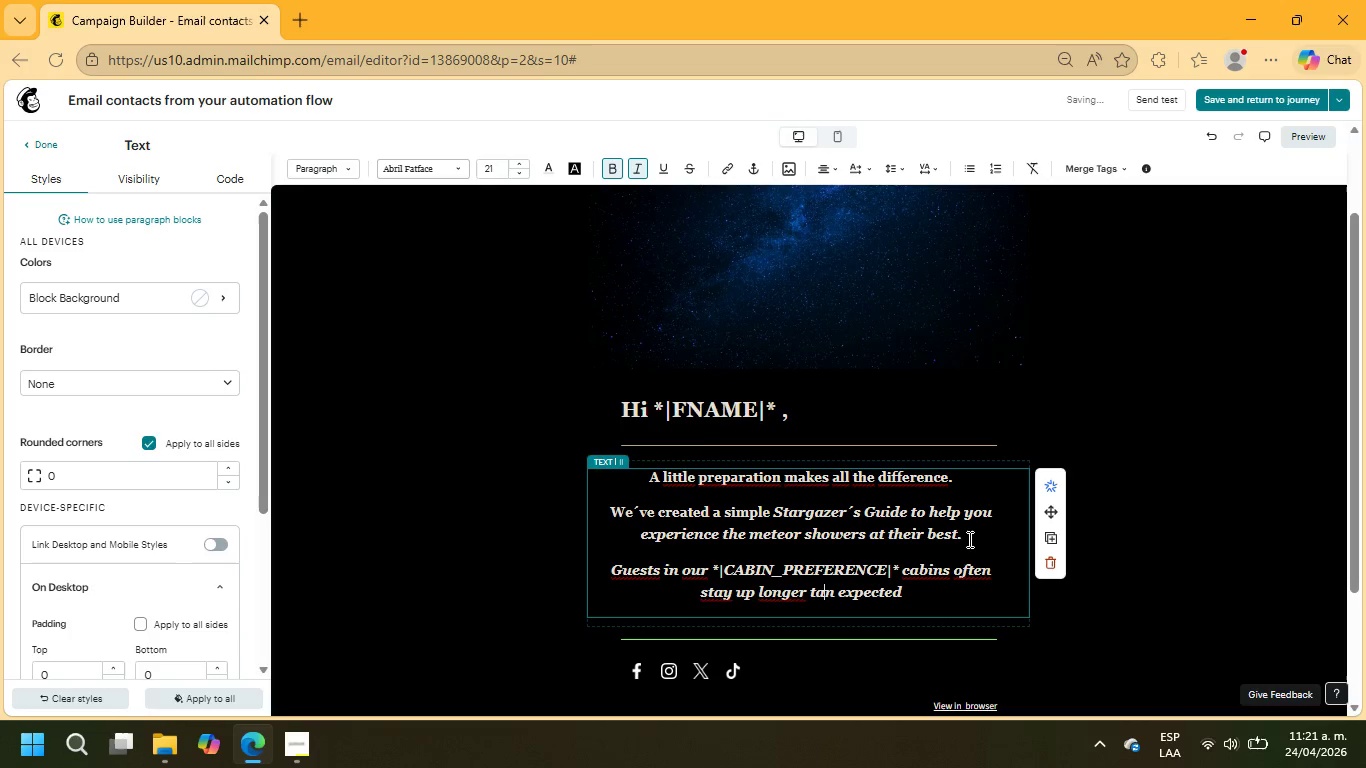 
key(ArrowLeft)
 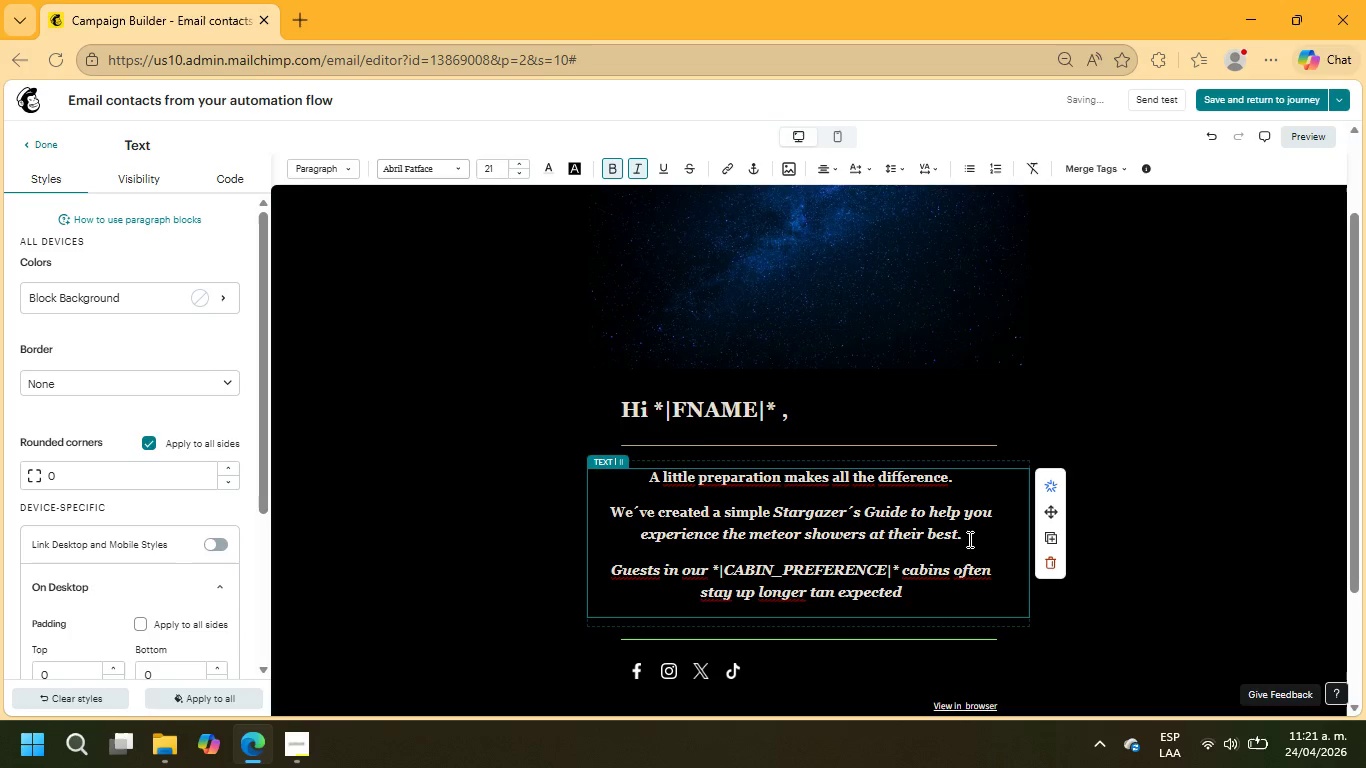 
key(H)
 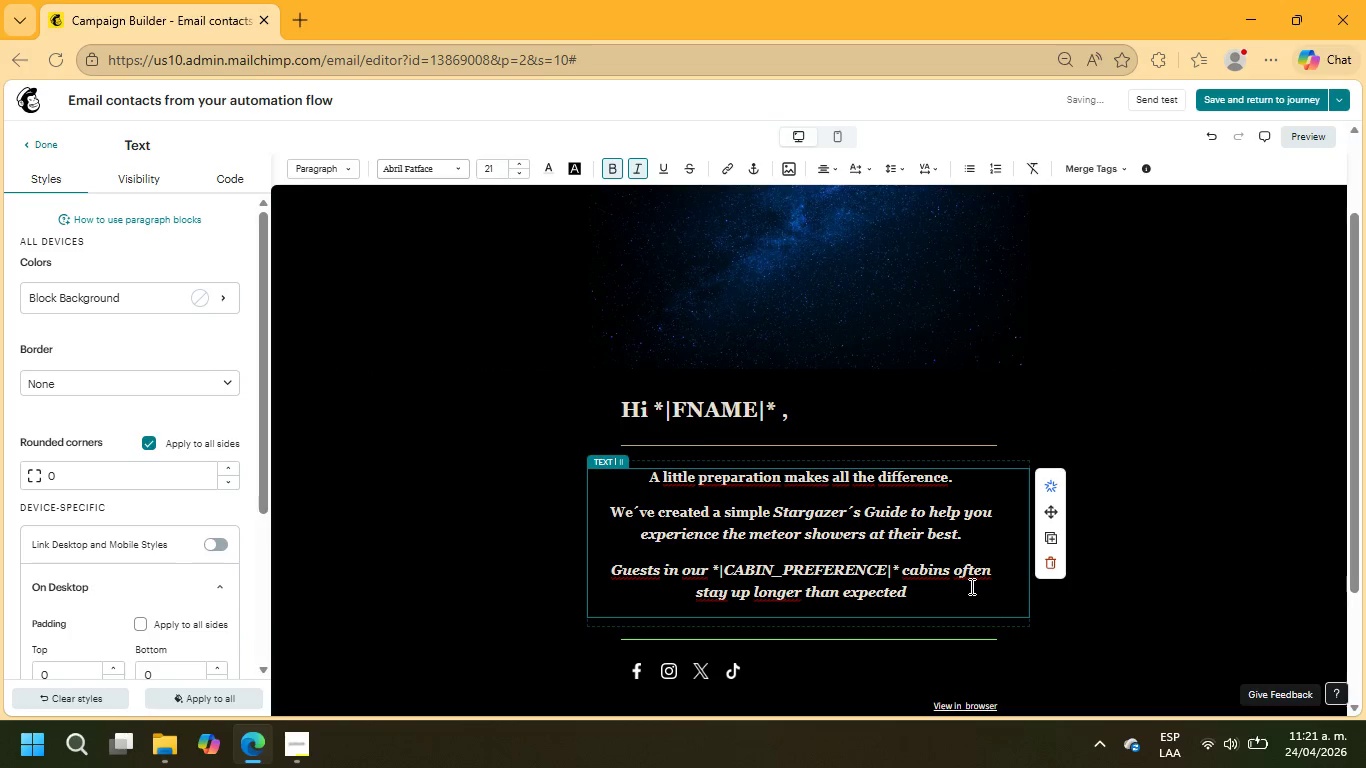 
left_click([933, 590])
 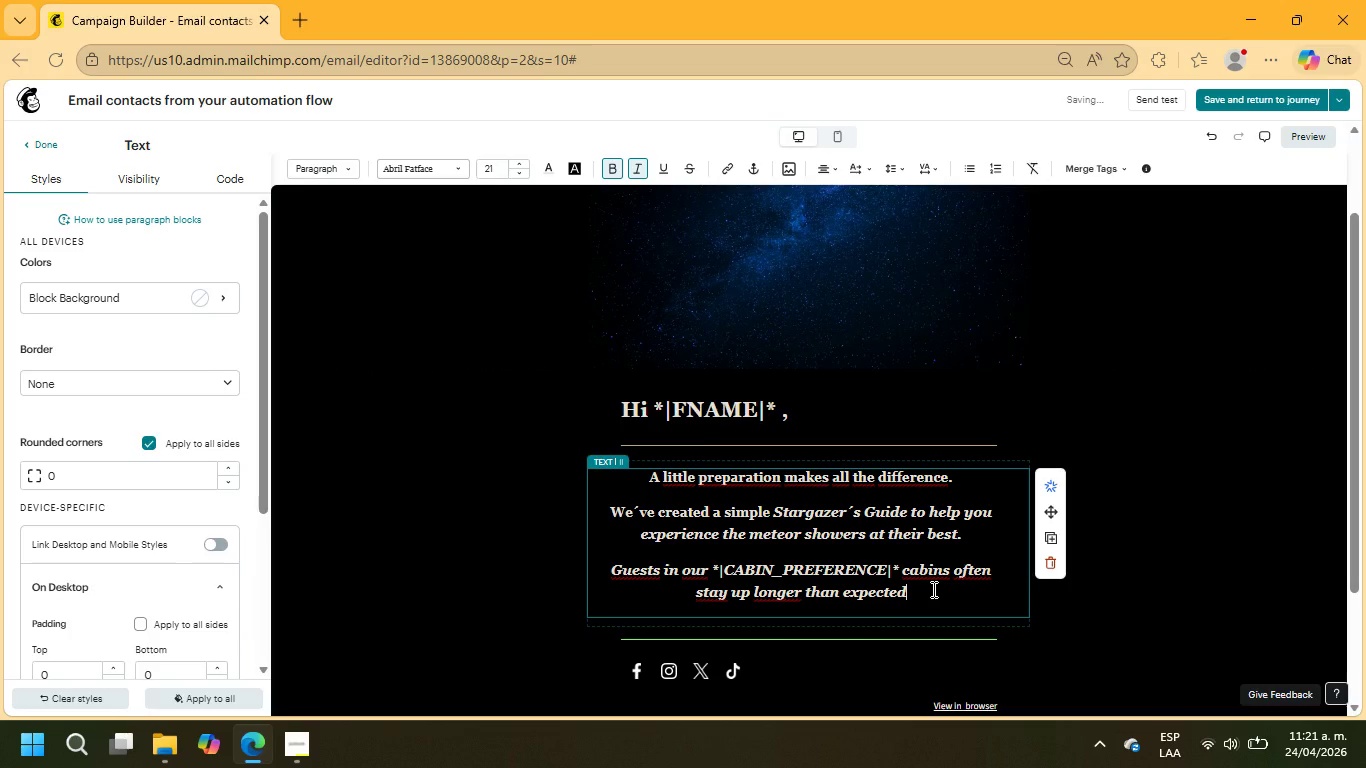 
key(Period)
 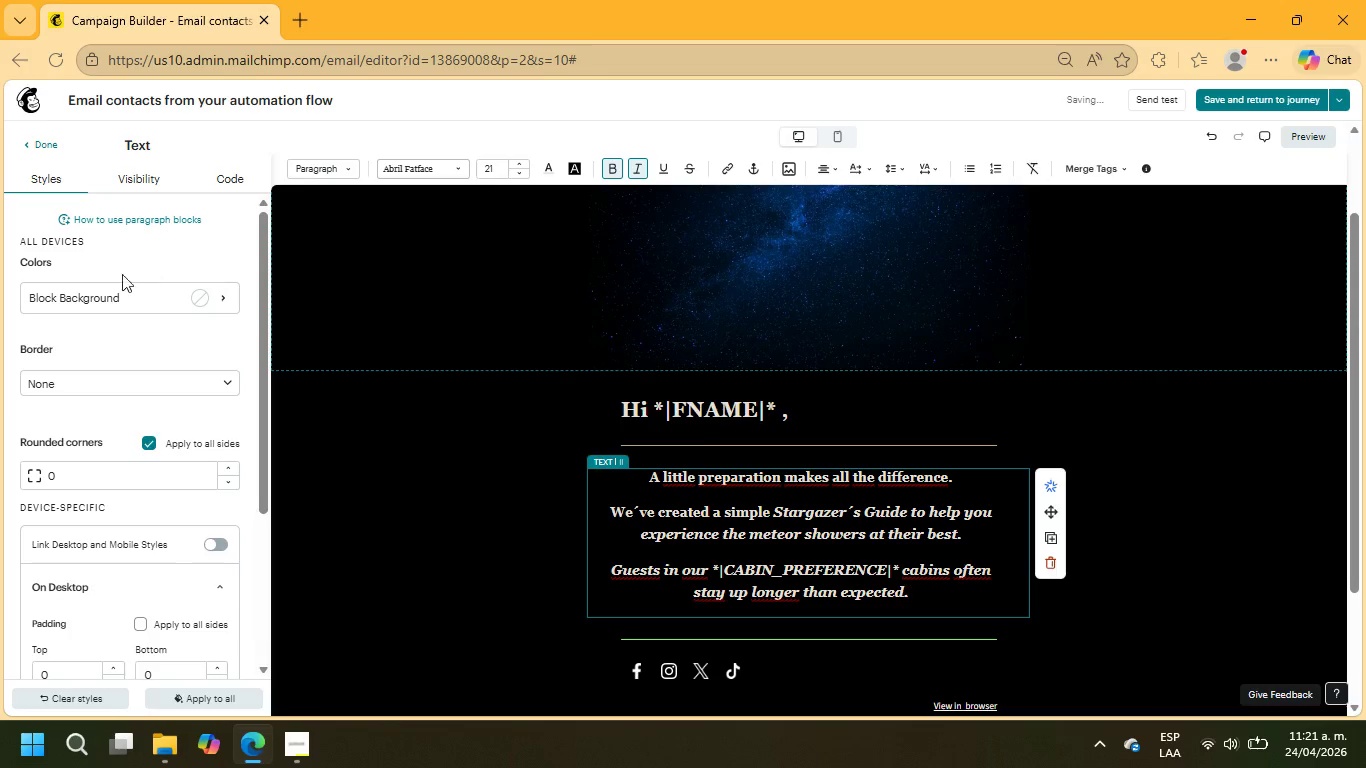 
left_click([34, 149])
 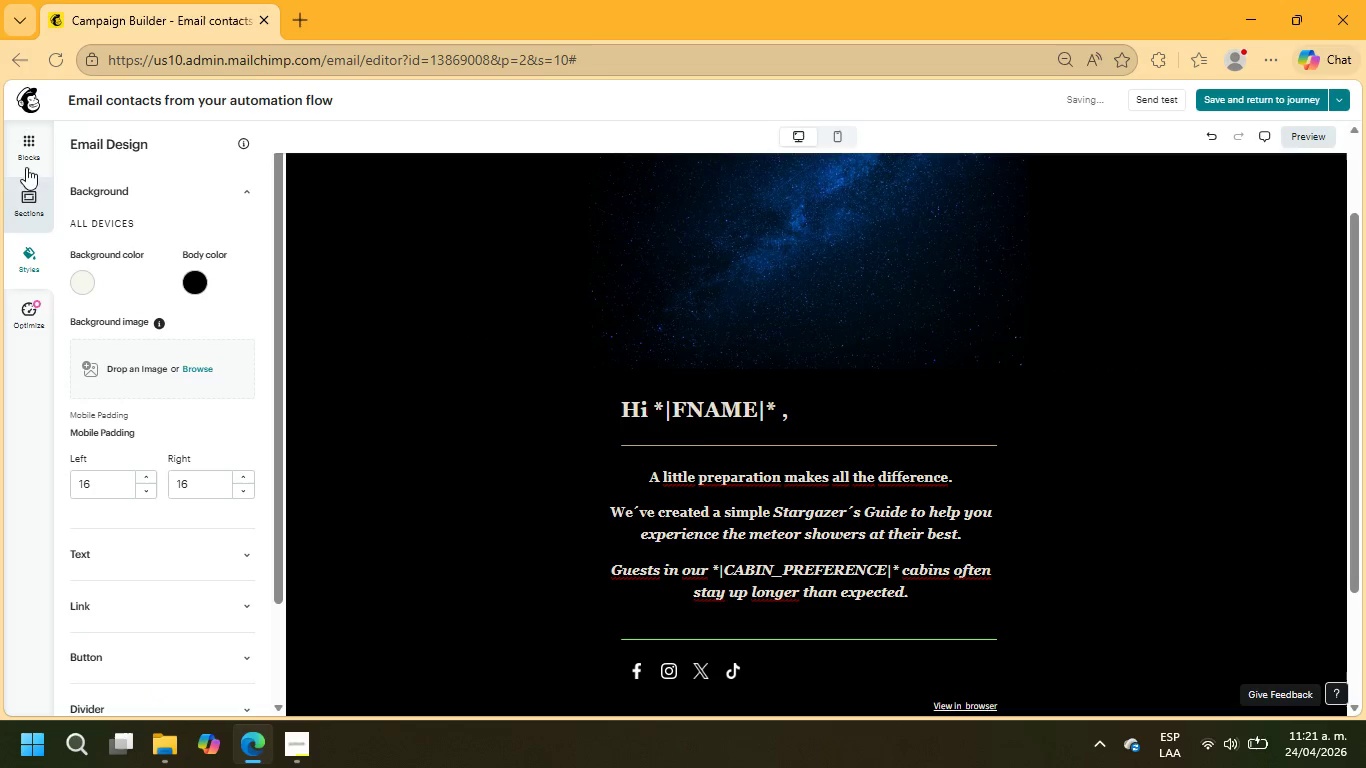 
left_click([22, 143])
 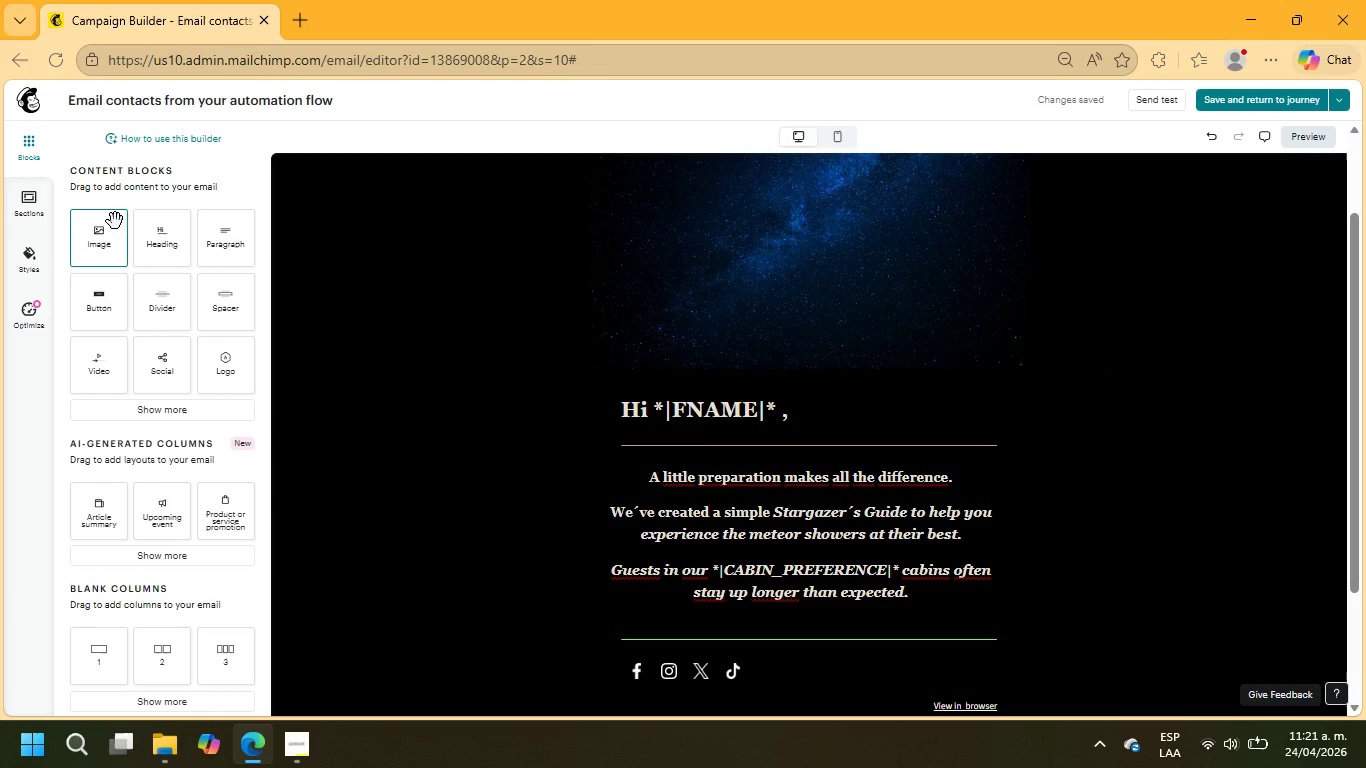 
left_click_drag(start_coordinate=[102, 237], to_coordinate=[635, 646])
 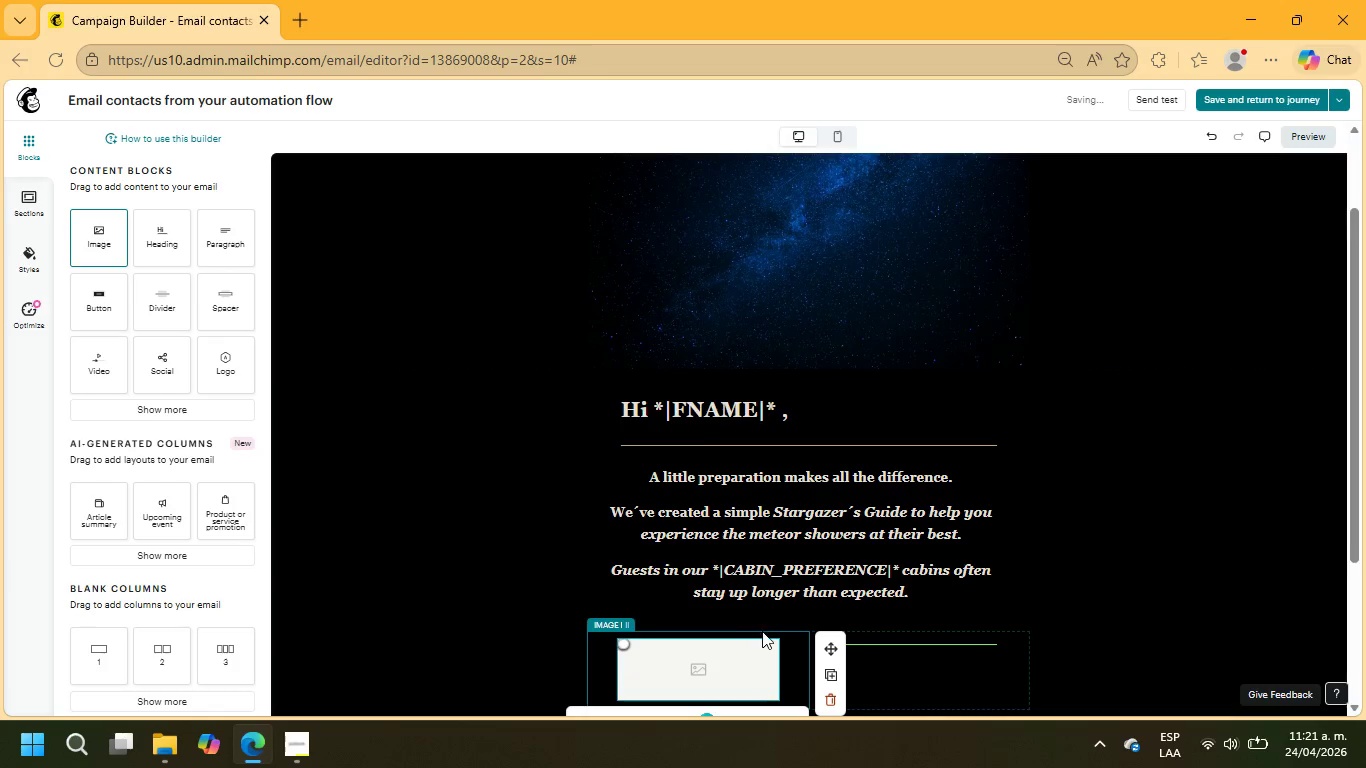 
scroll: coordinate [766, 630], scroll_direction: down, amount: 3.0
 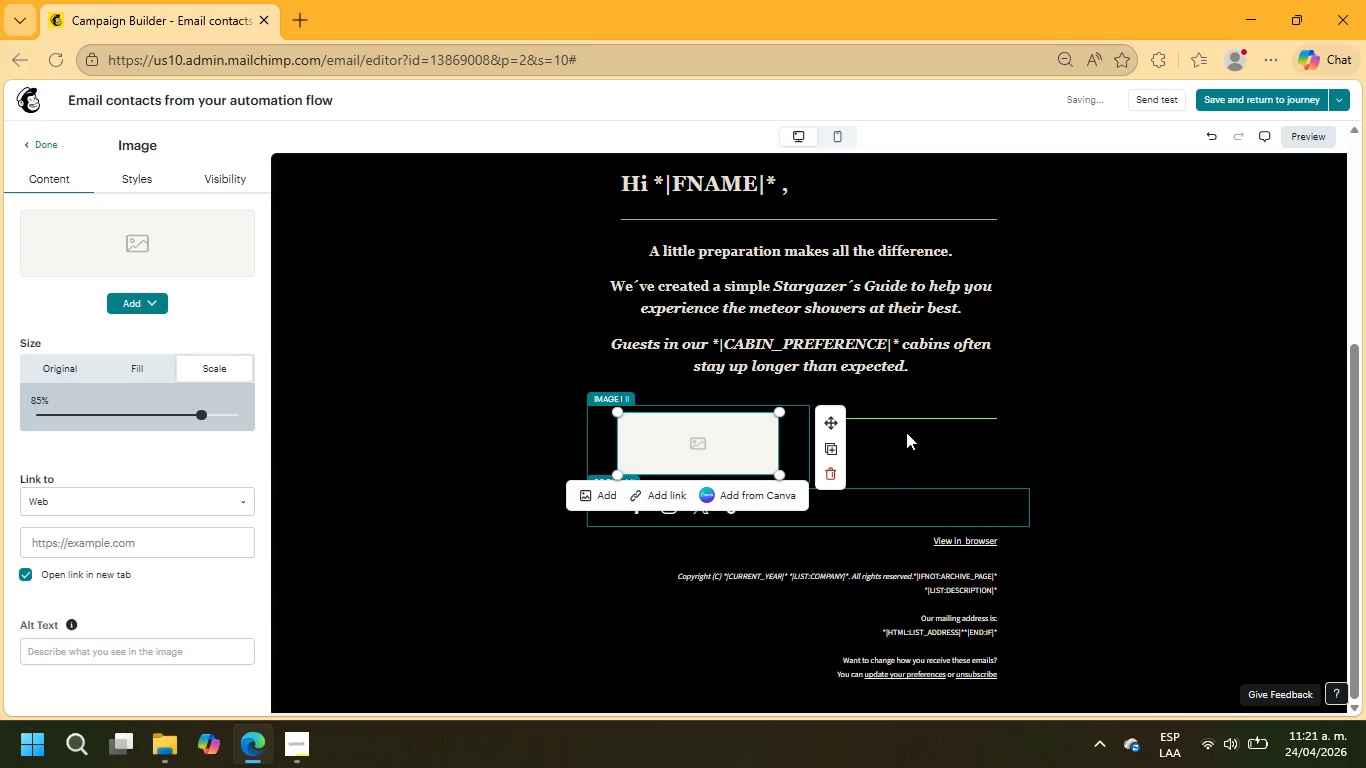 
left_click([908, 428])
 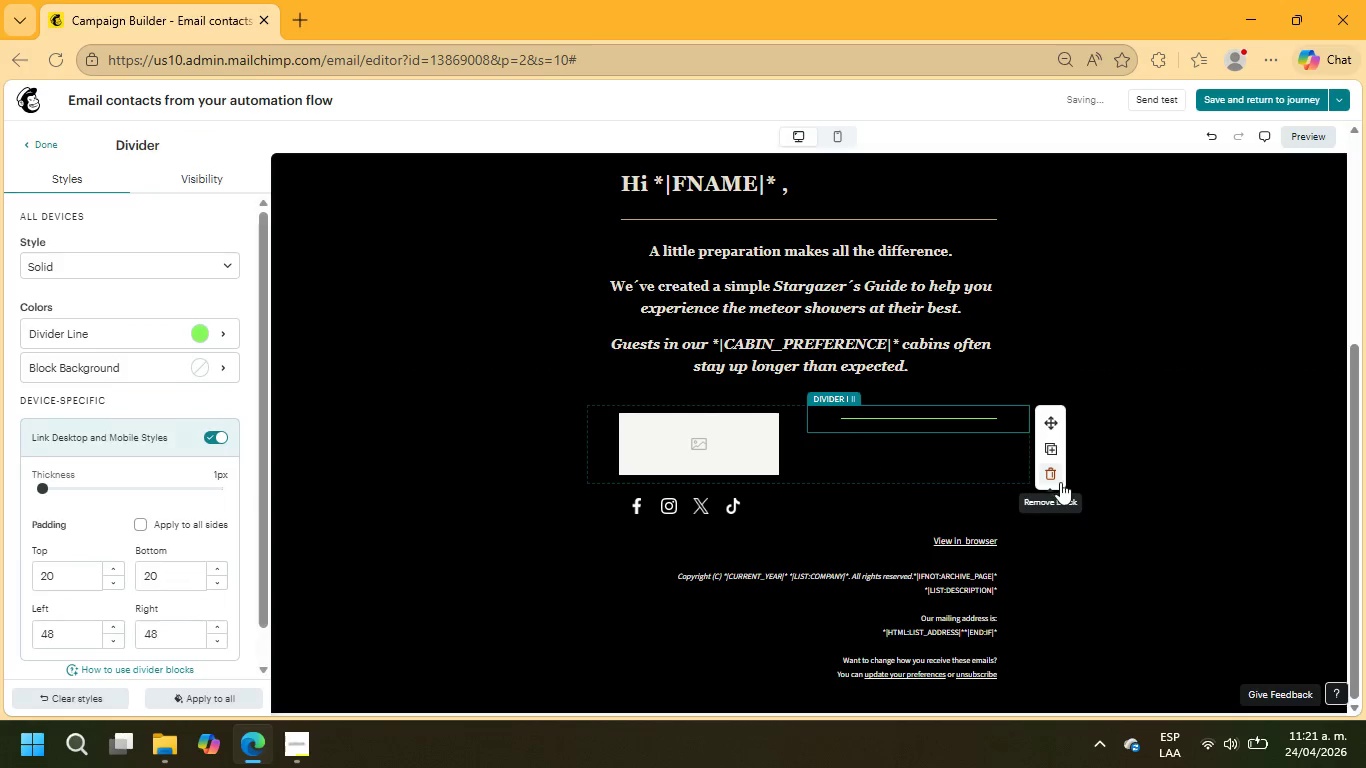 
left_click([1060, 474])
 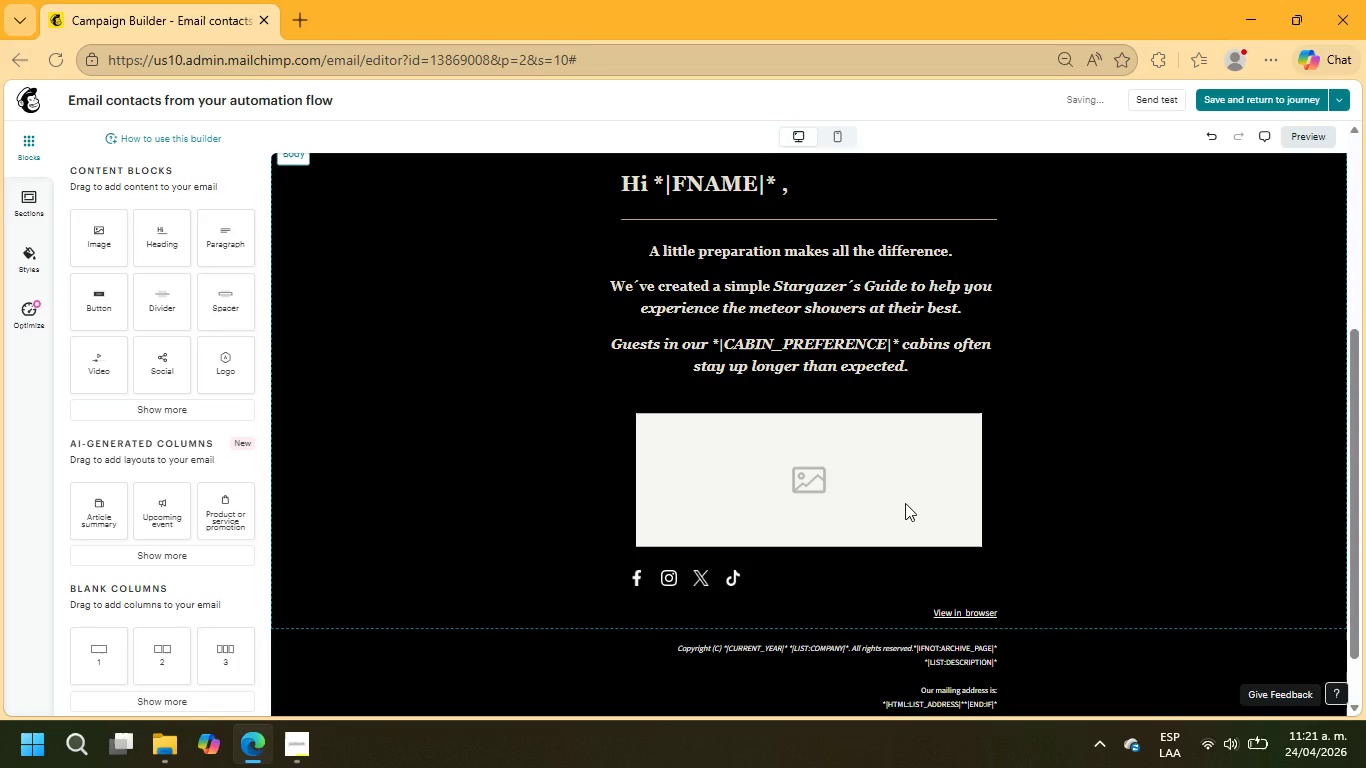 
left_click([875, 503])
 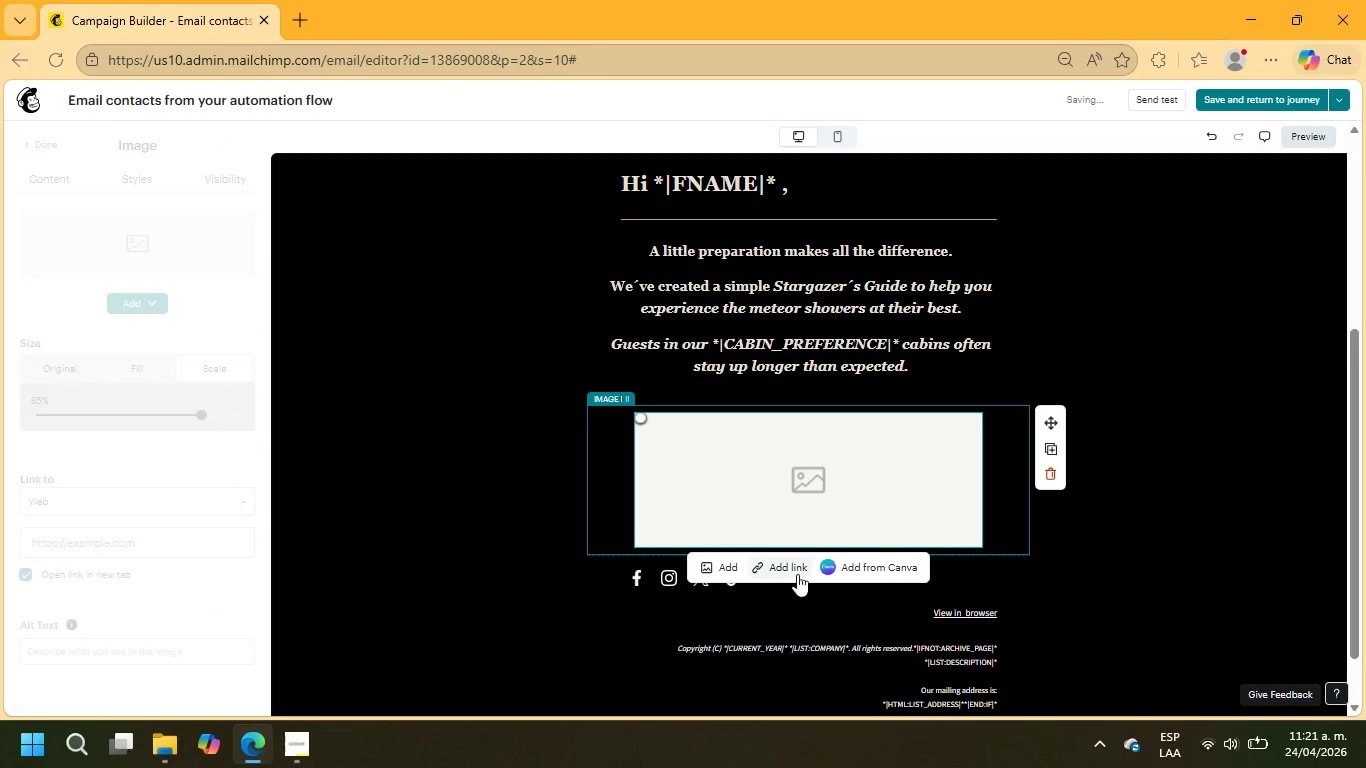 
left_click([729, 567])
 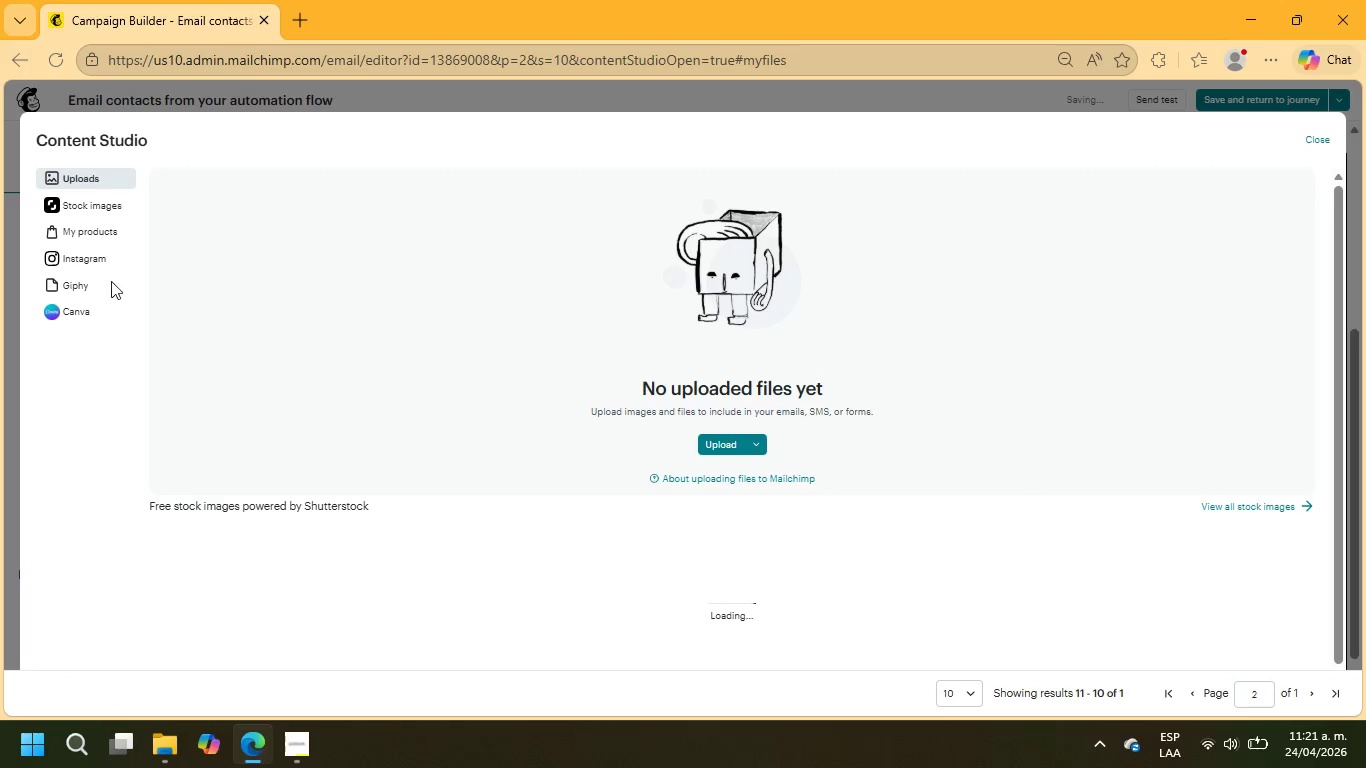 
left_click([67, 194])
 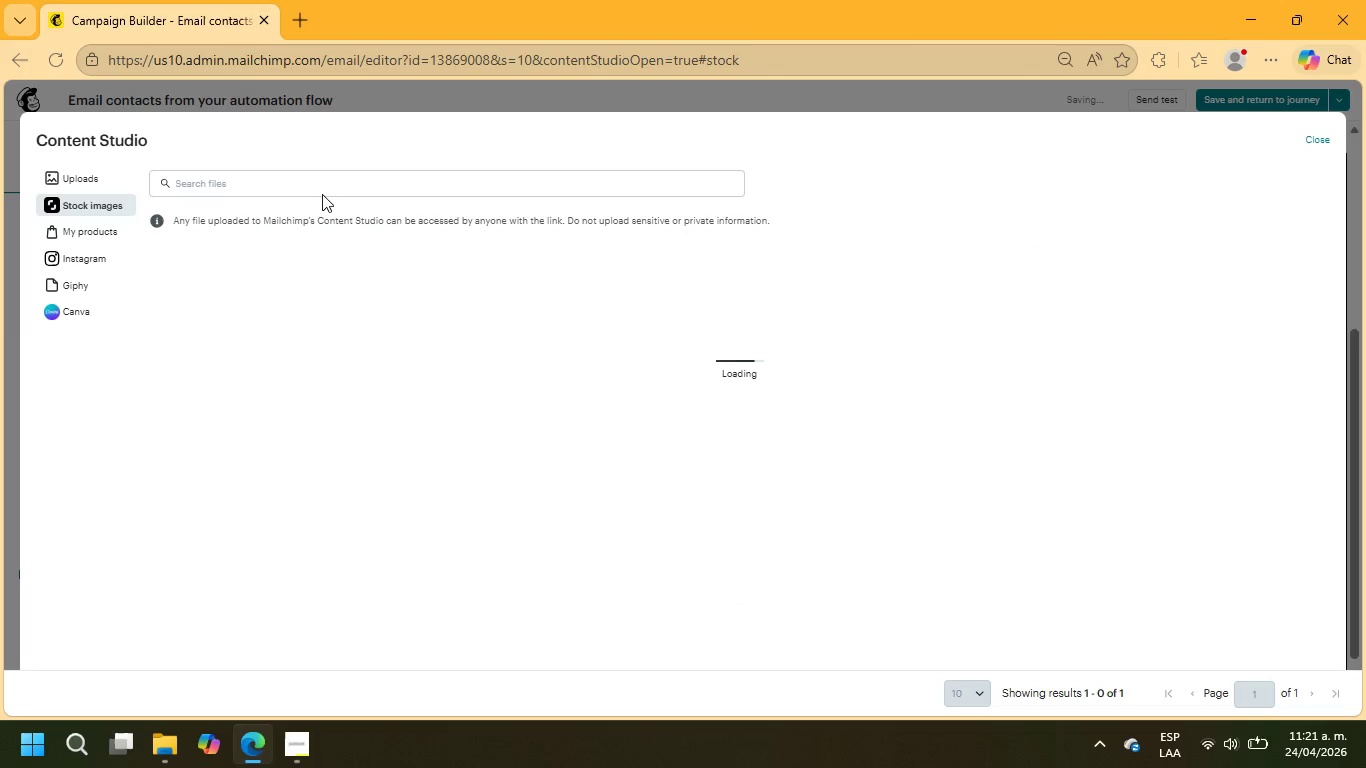 
left_click([322, 190])
 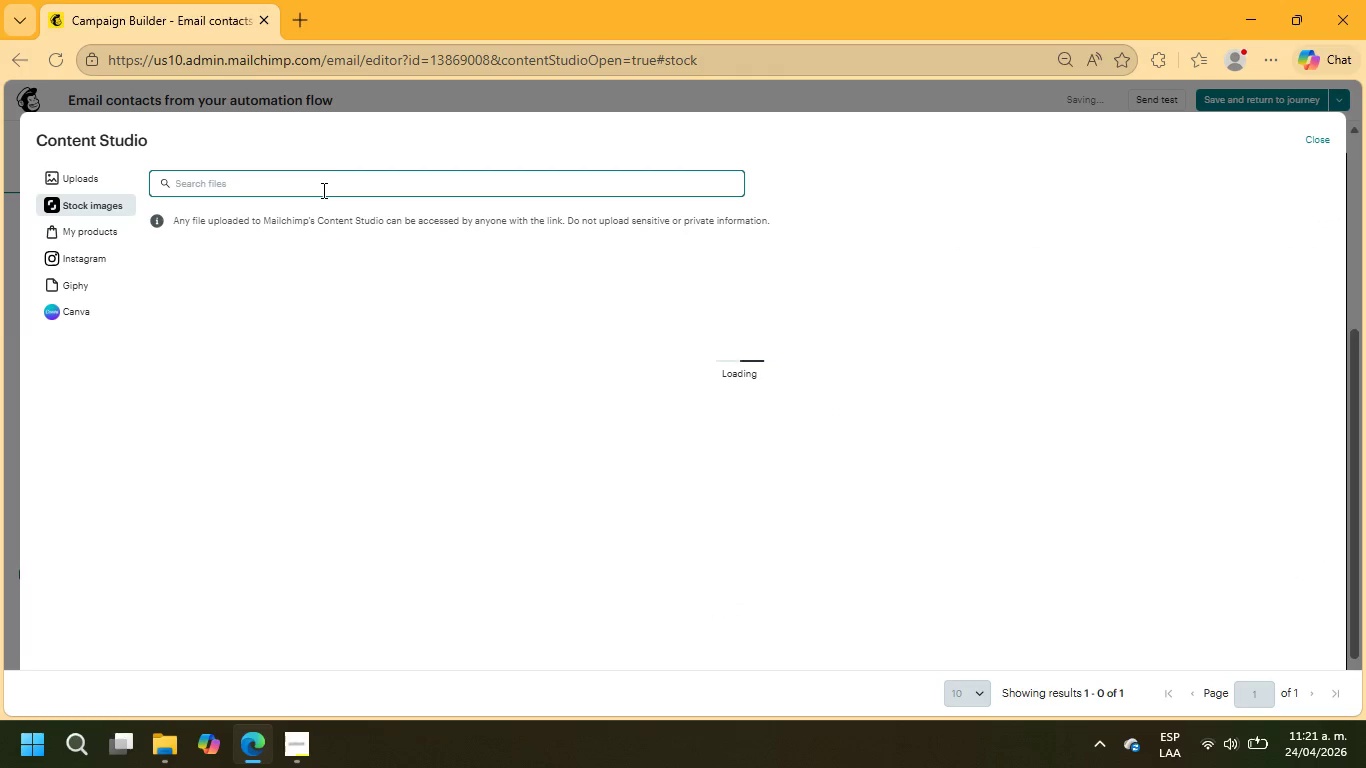 
type(gmapl)
key(Backspace)
key(Backspace)
key(Backspace)
key(Backspace)
type(lamping)
 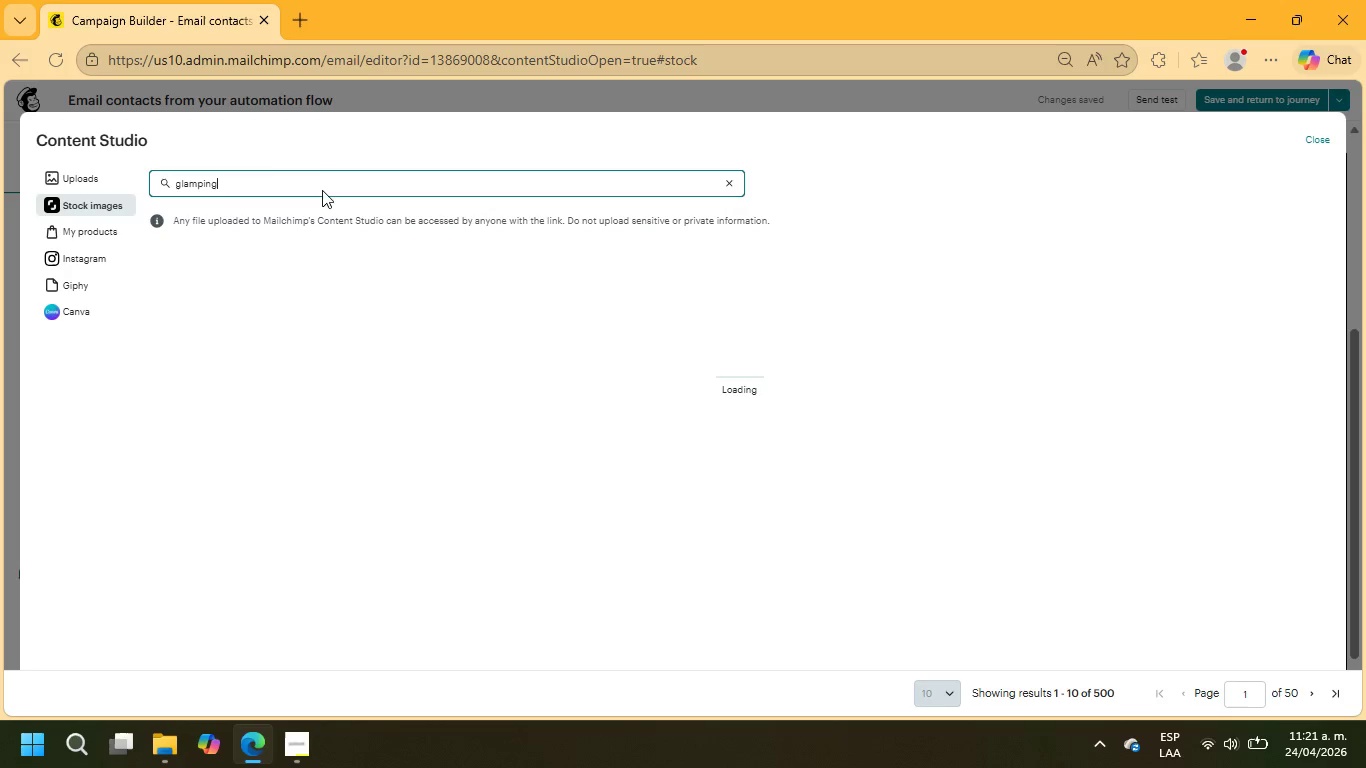 
key(Enter)
 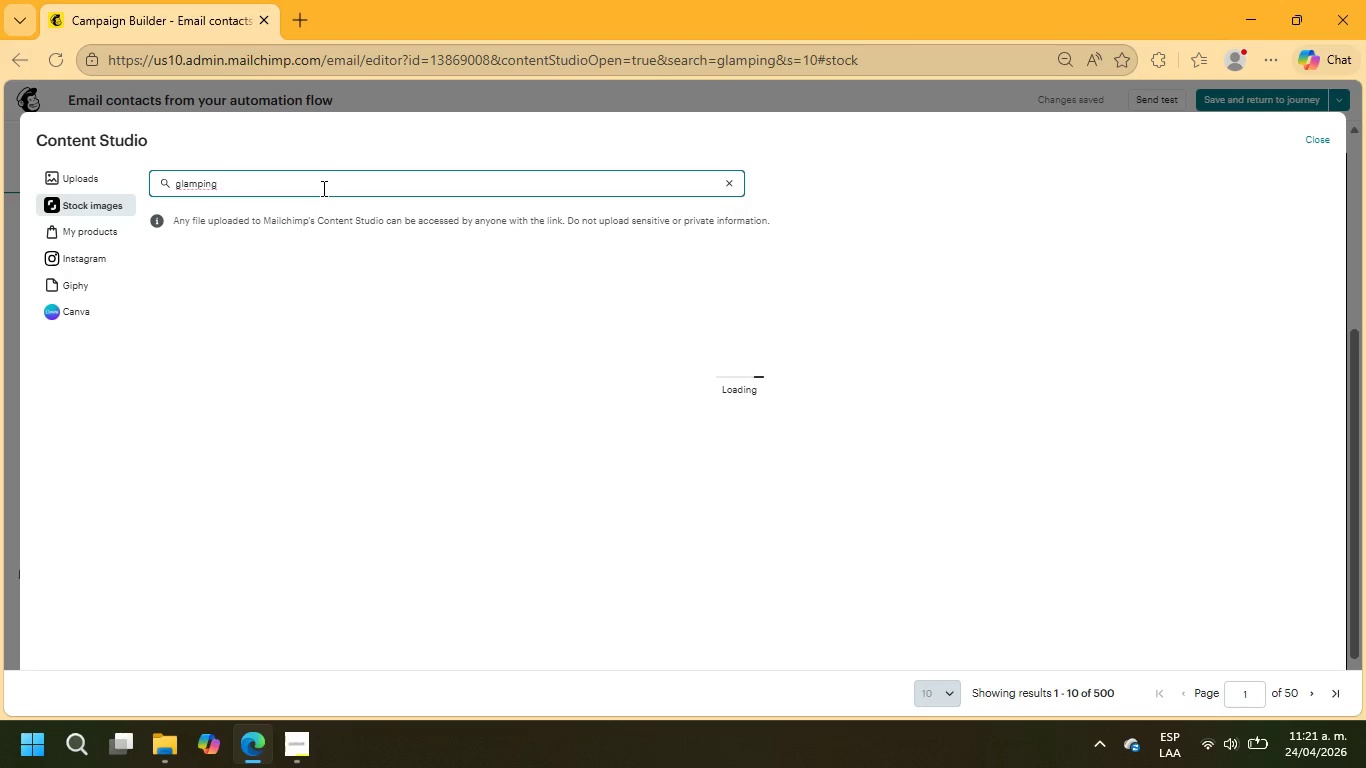 
mouse_move([362, 212])
 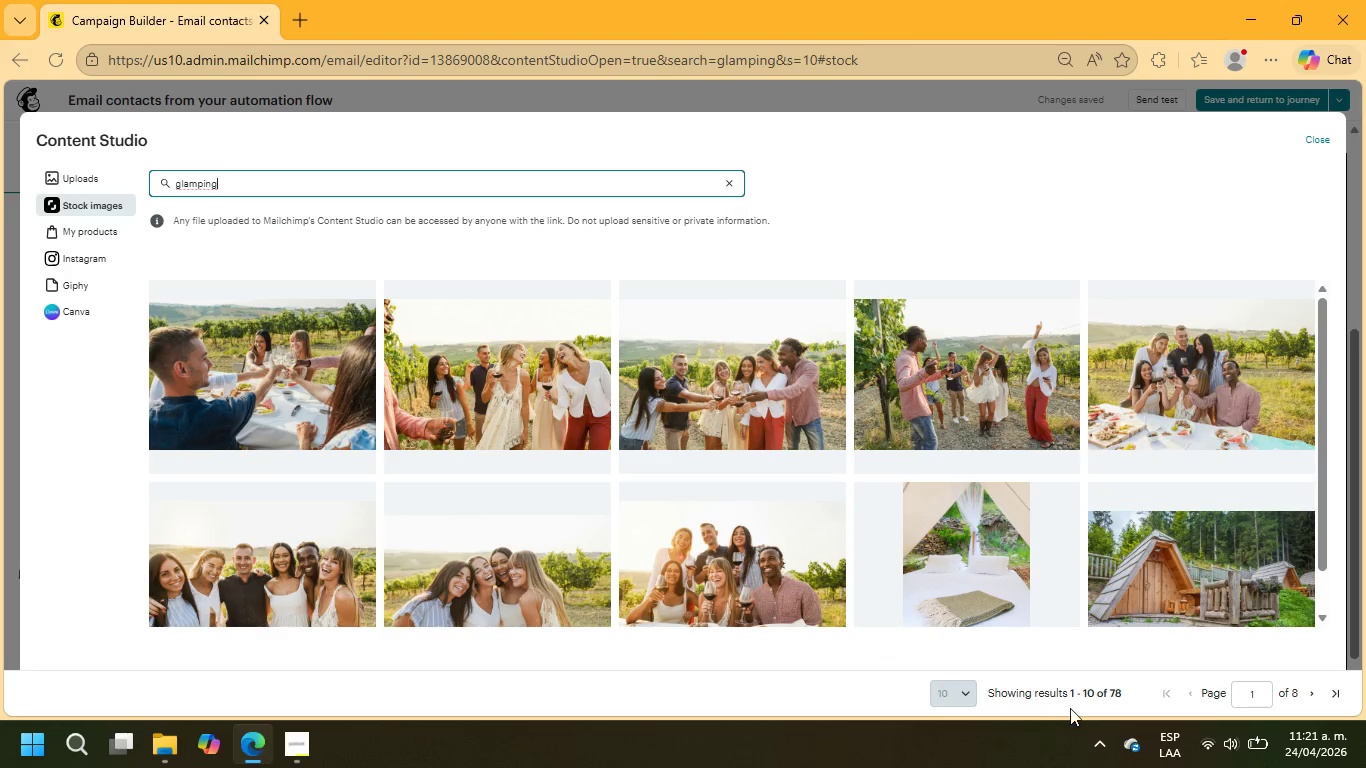 
scroll: coordinate [1134, 701], scroll_direction: down, amount: 5.0
 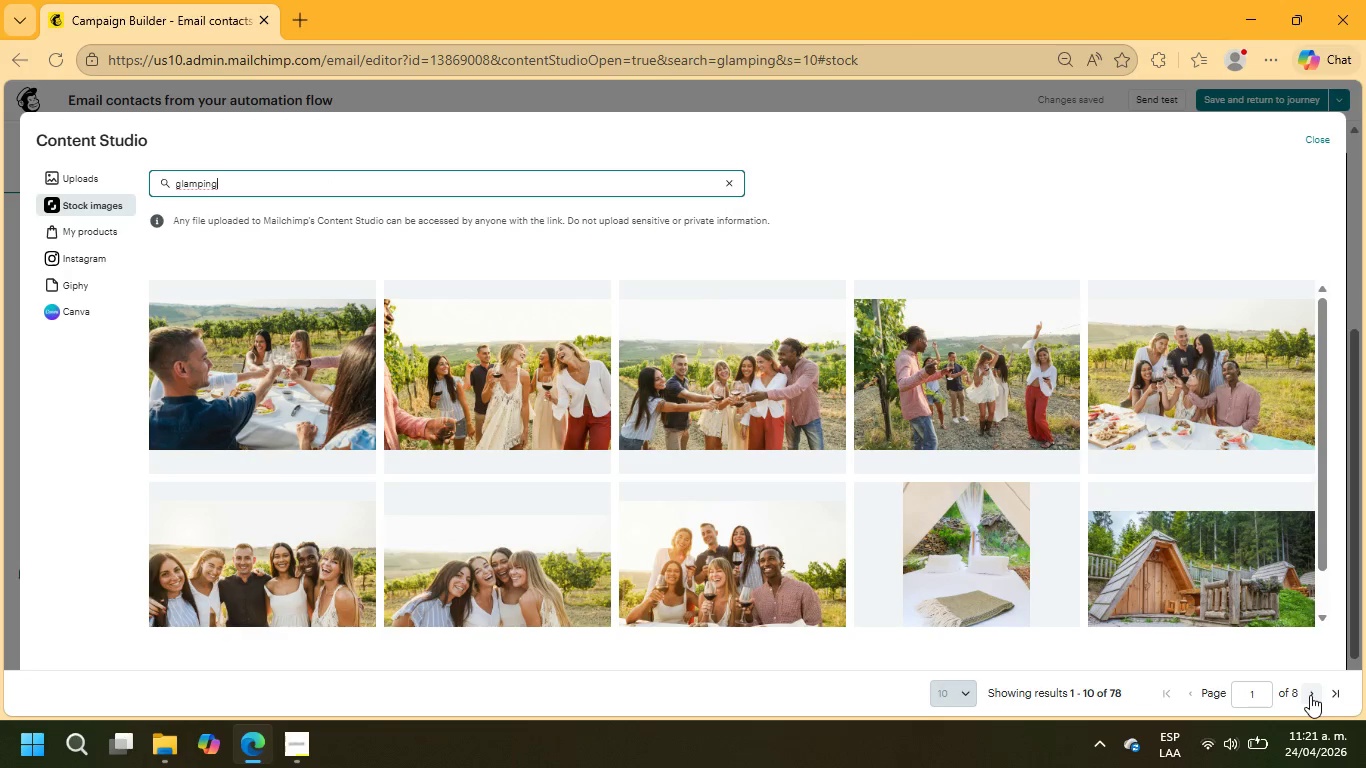 
left_click([1312, 694])
 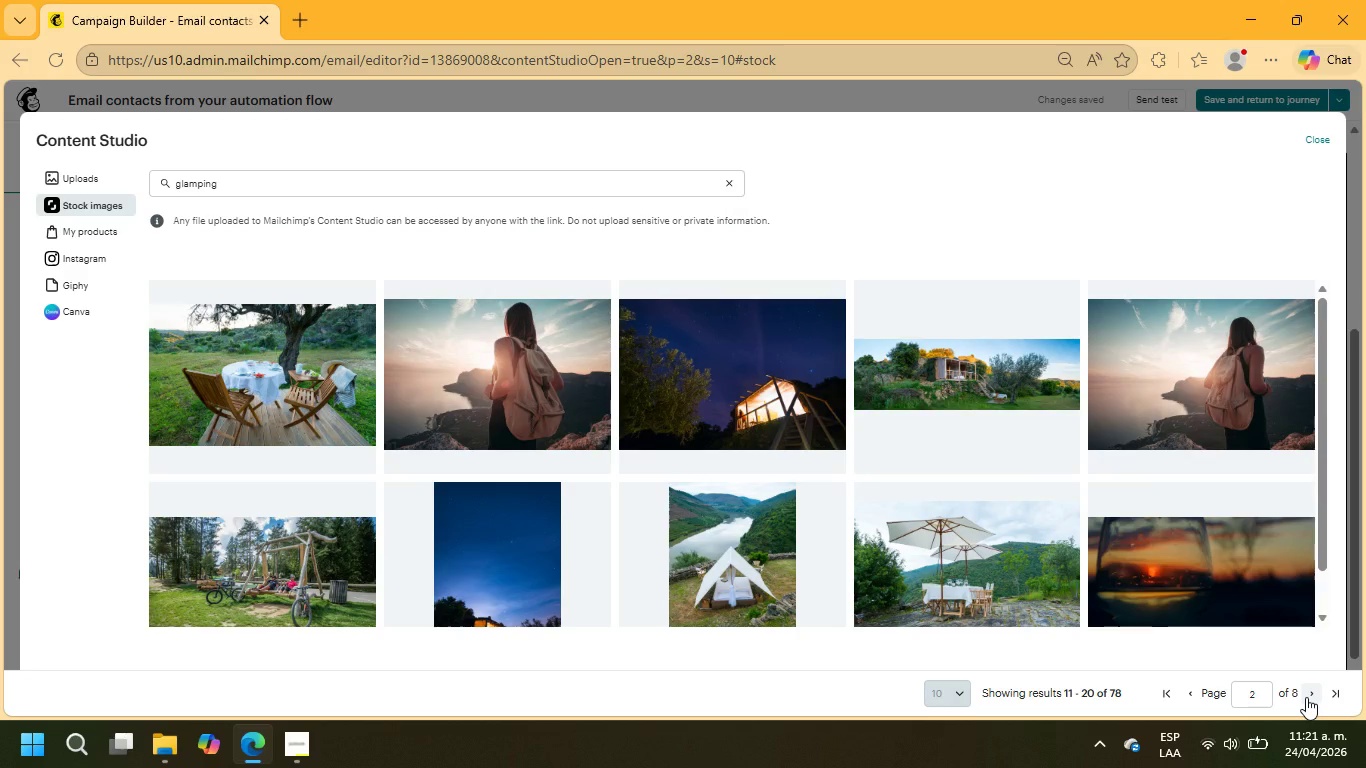 
wait(7.7)
 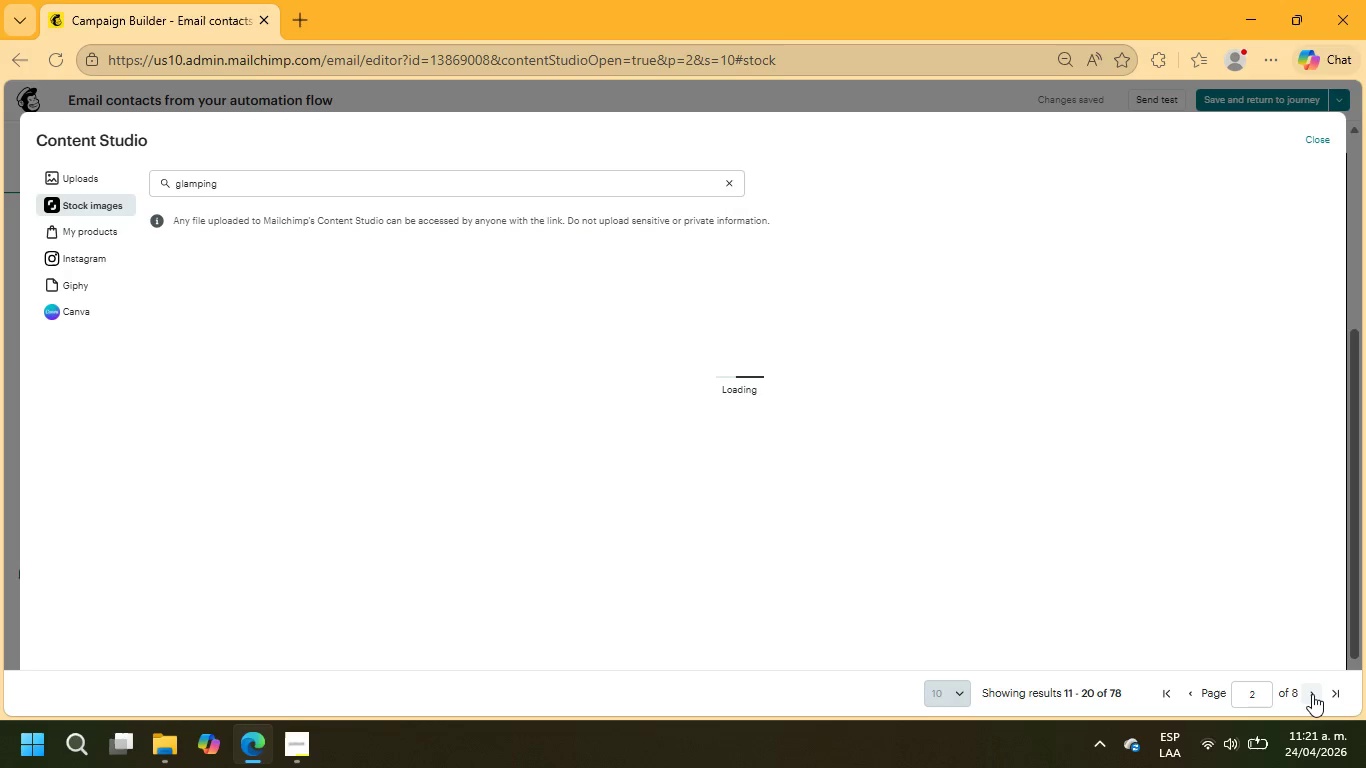 
left_click([1307, 701])
 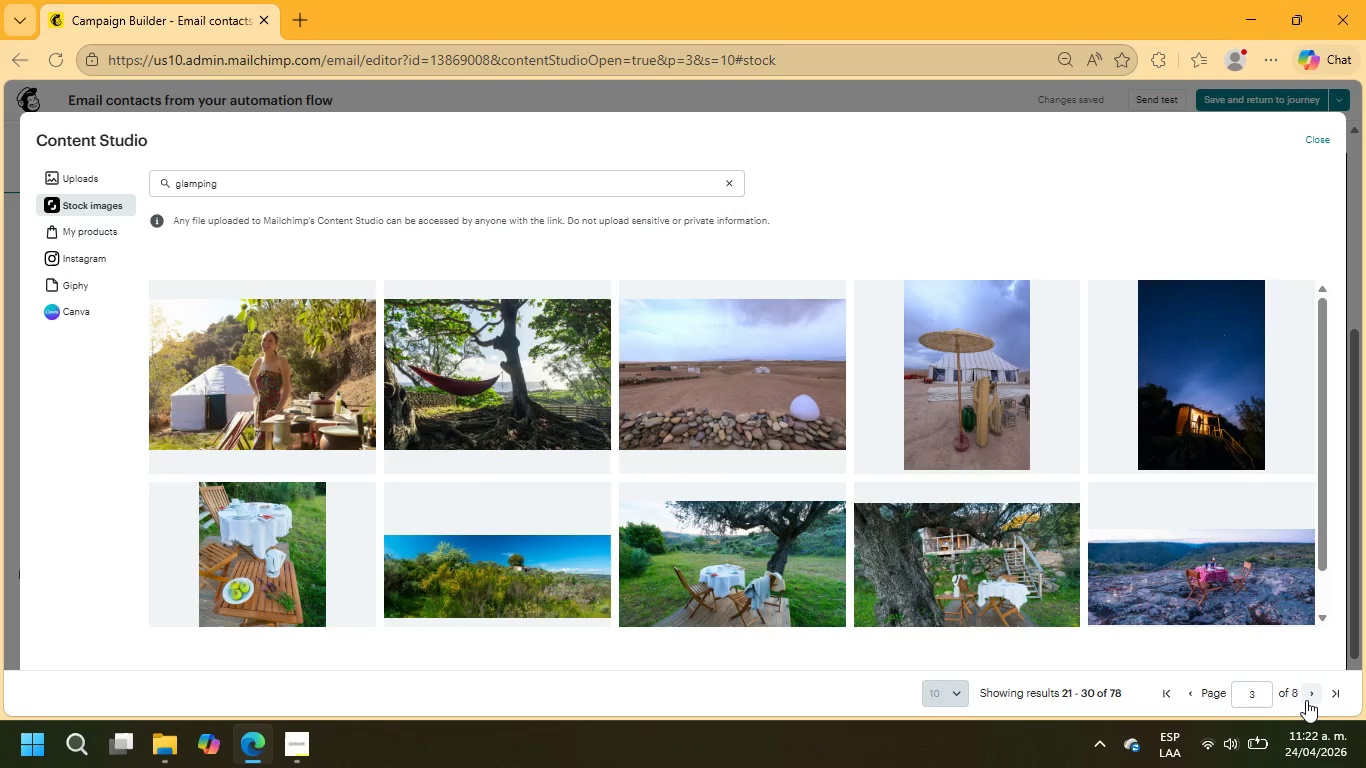 
wait(10.99)
 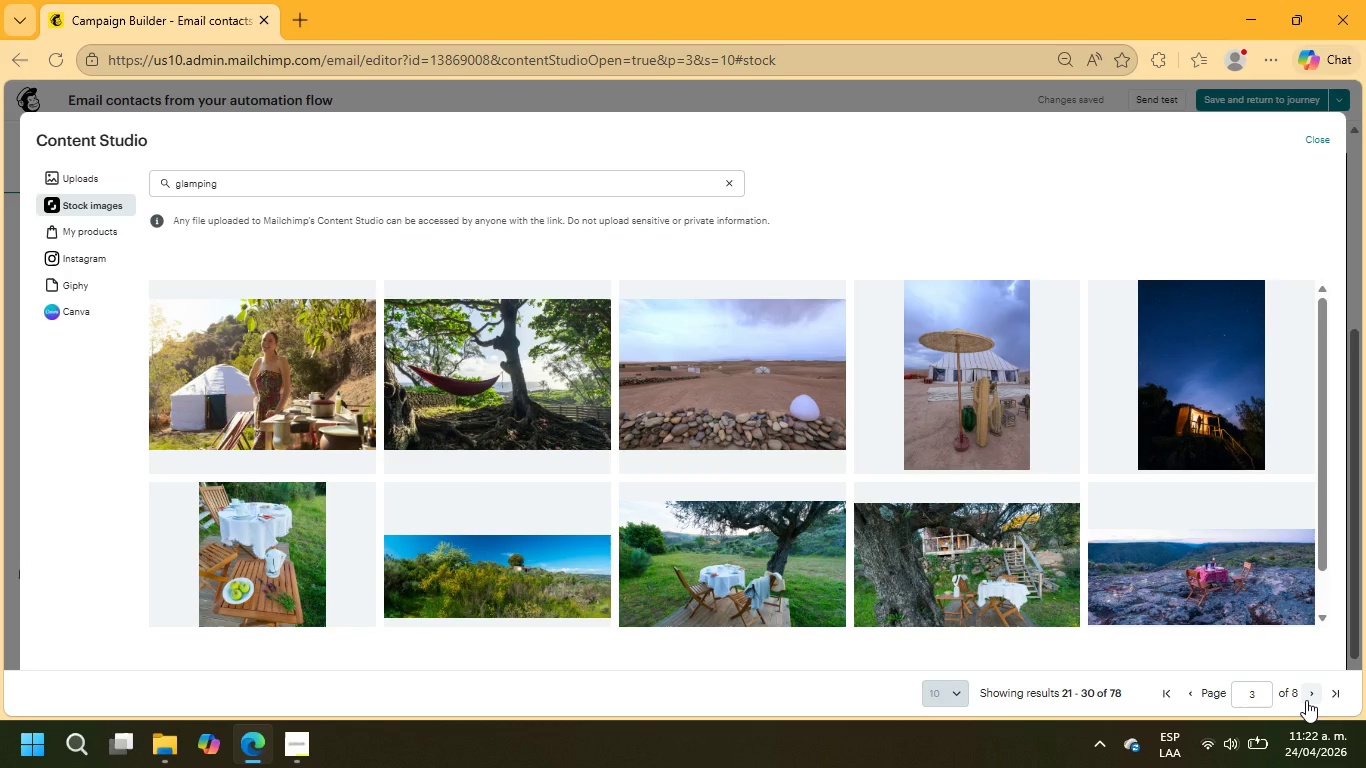 
left_click([1307, 698])
 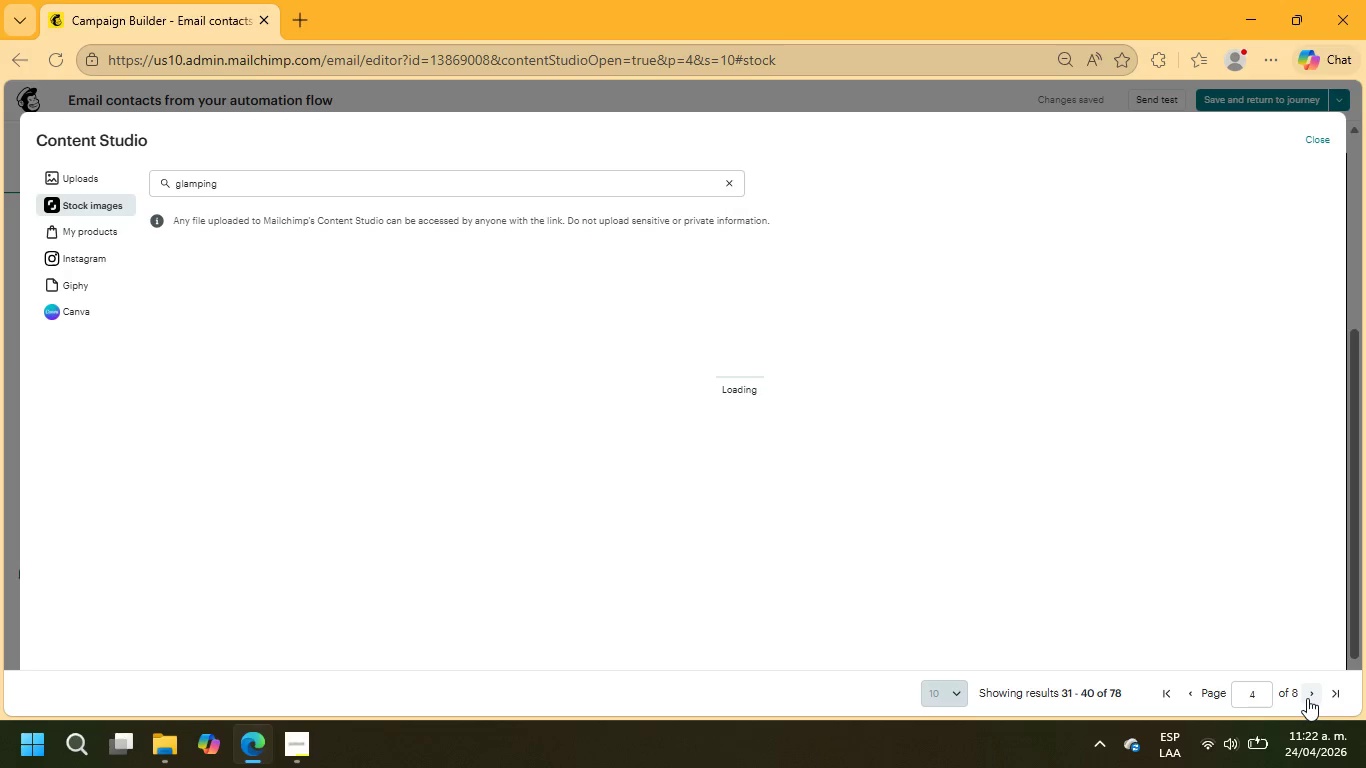 
mouse_move([366, 282])
 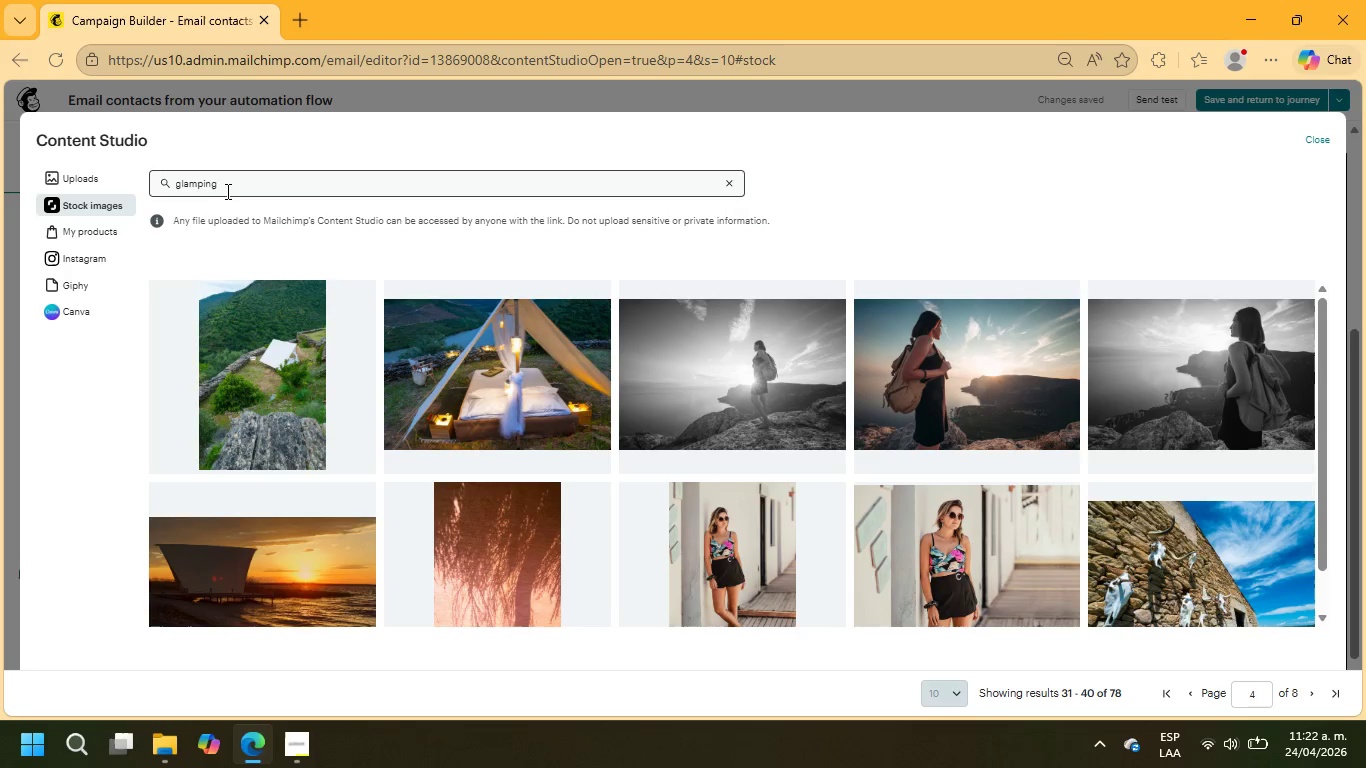 
left_click_drag(start_coordinate=[222, 189], to_coordinate=[145, 181])
 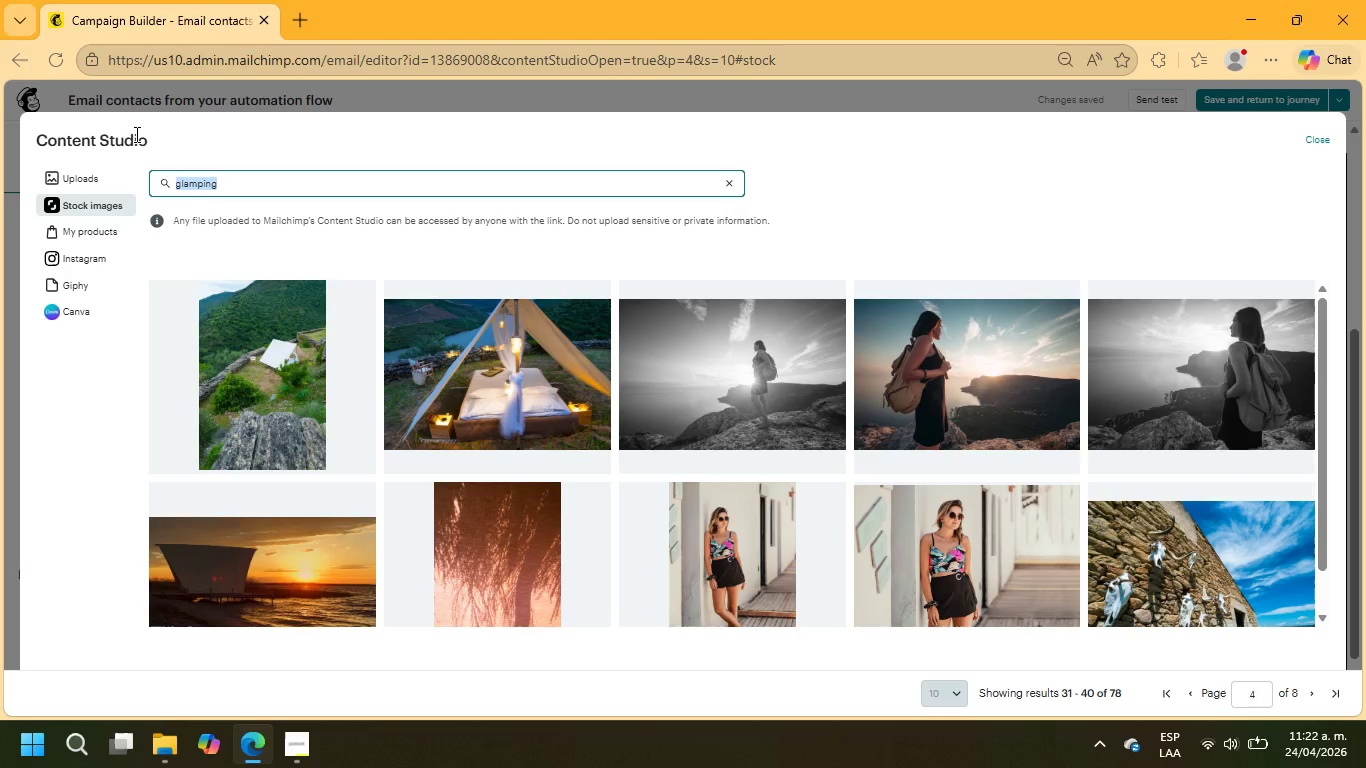 
type(meteor shower)
 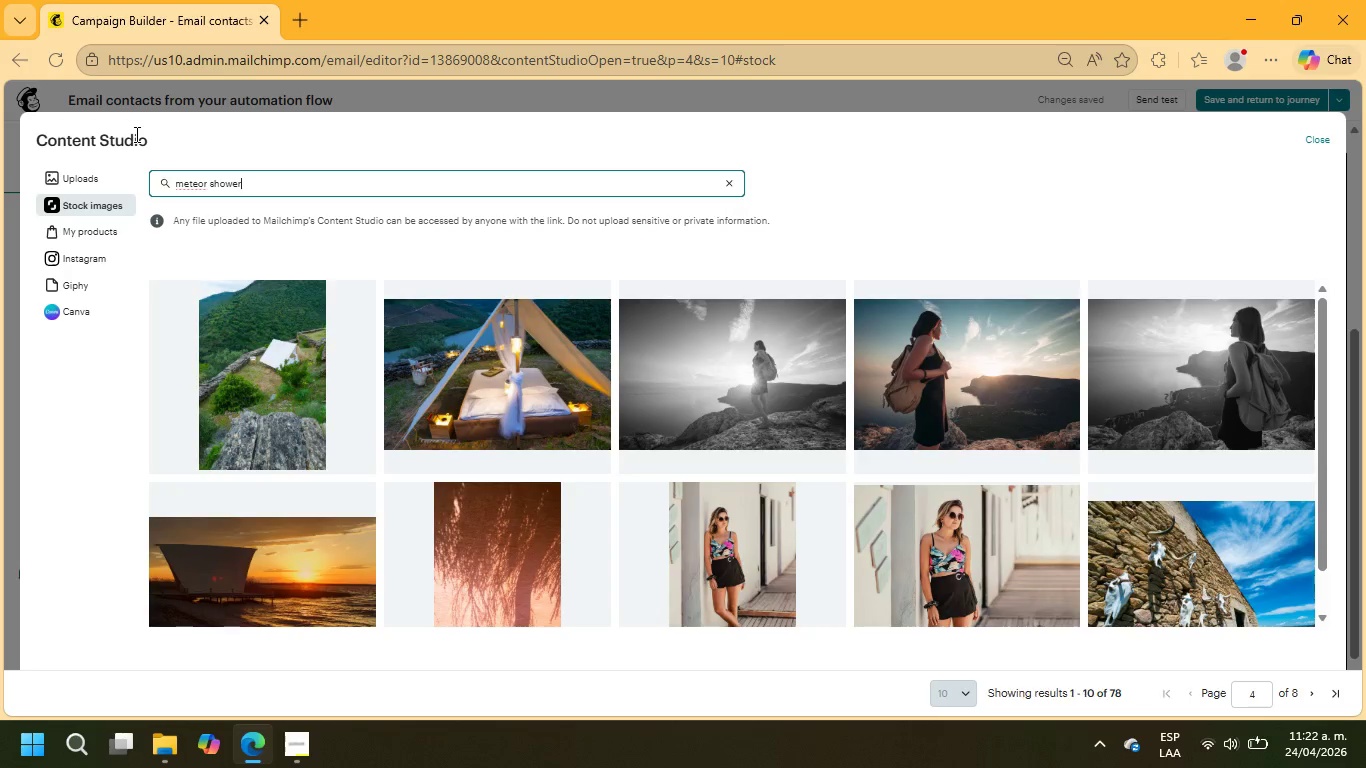 
key(Enter)
 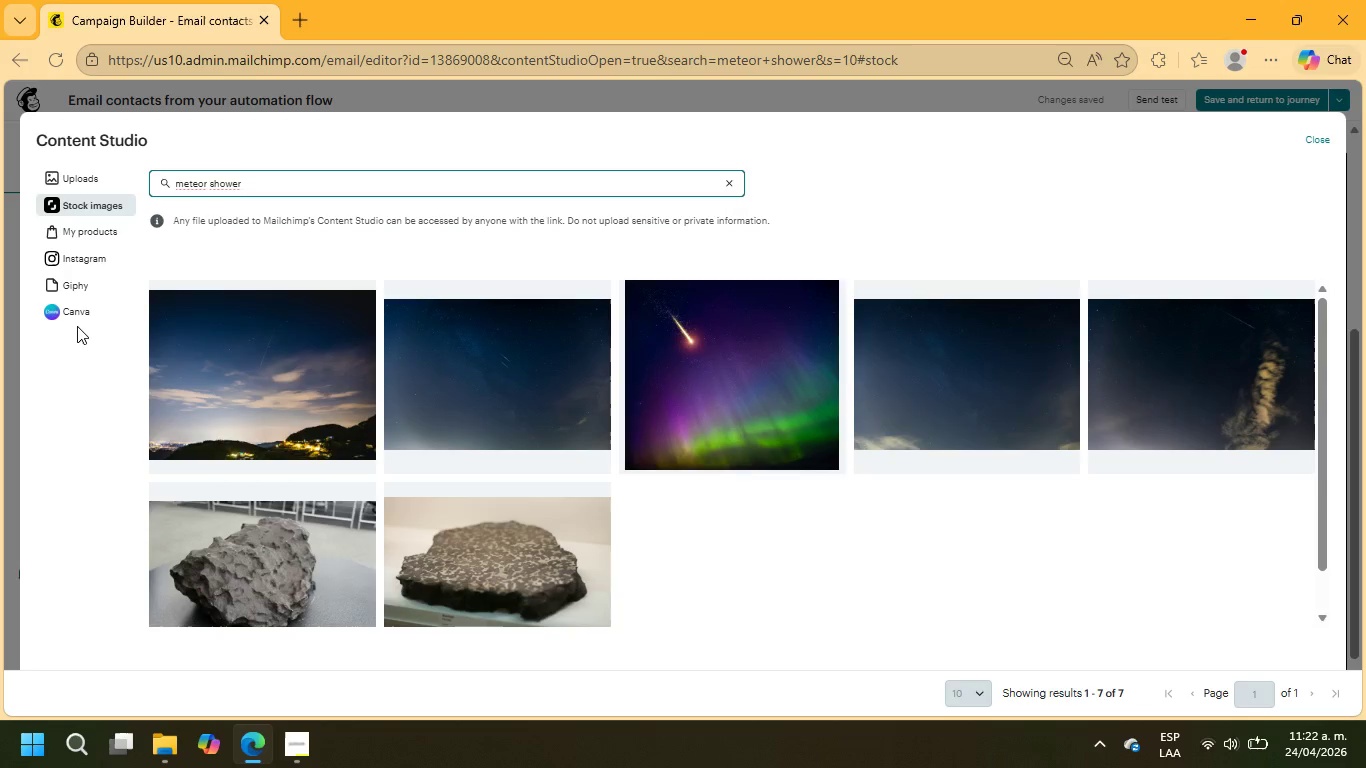 
wait(20.22)
 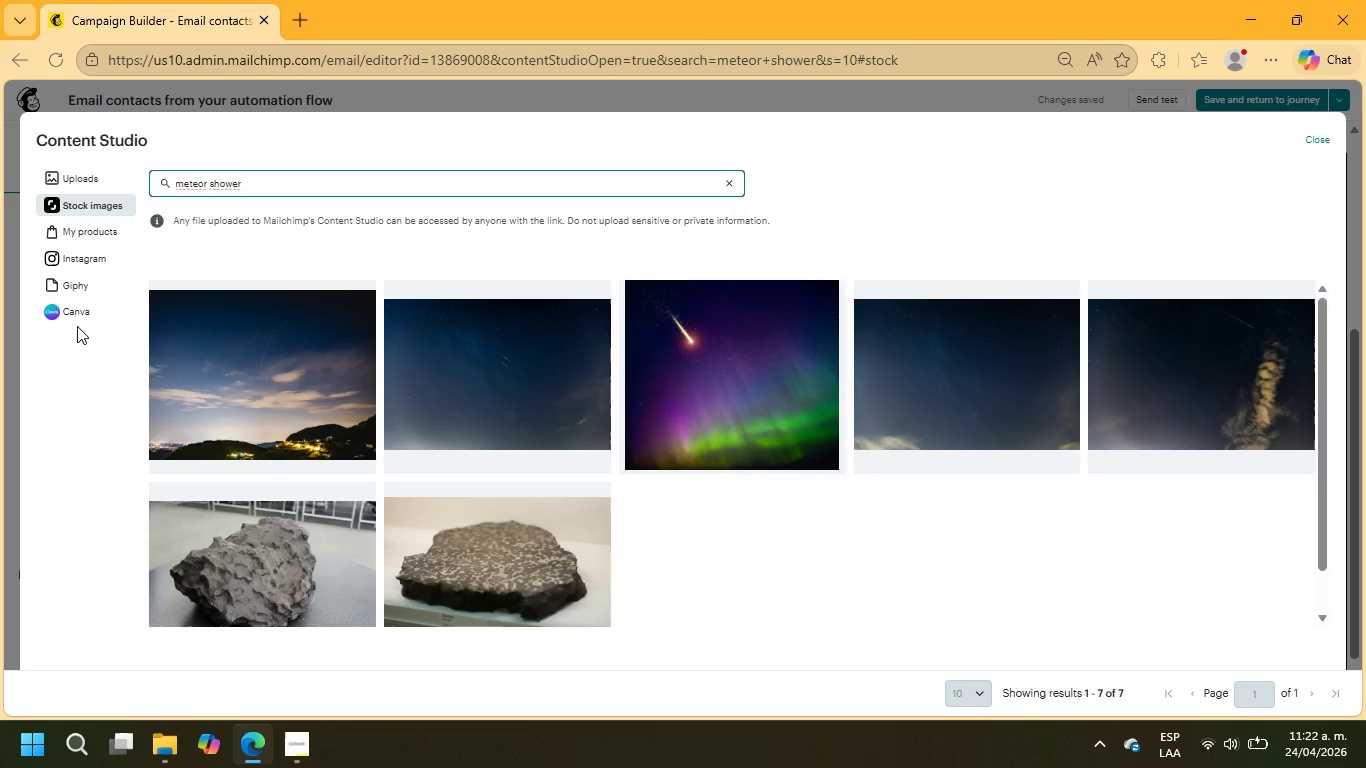 
left_click([731, 364])
 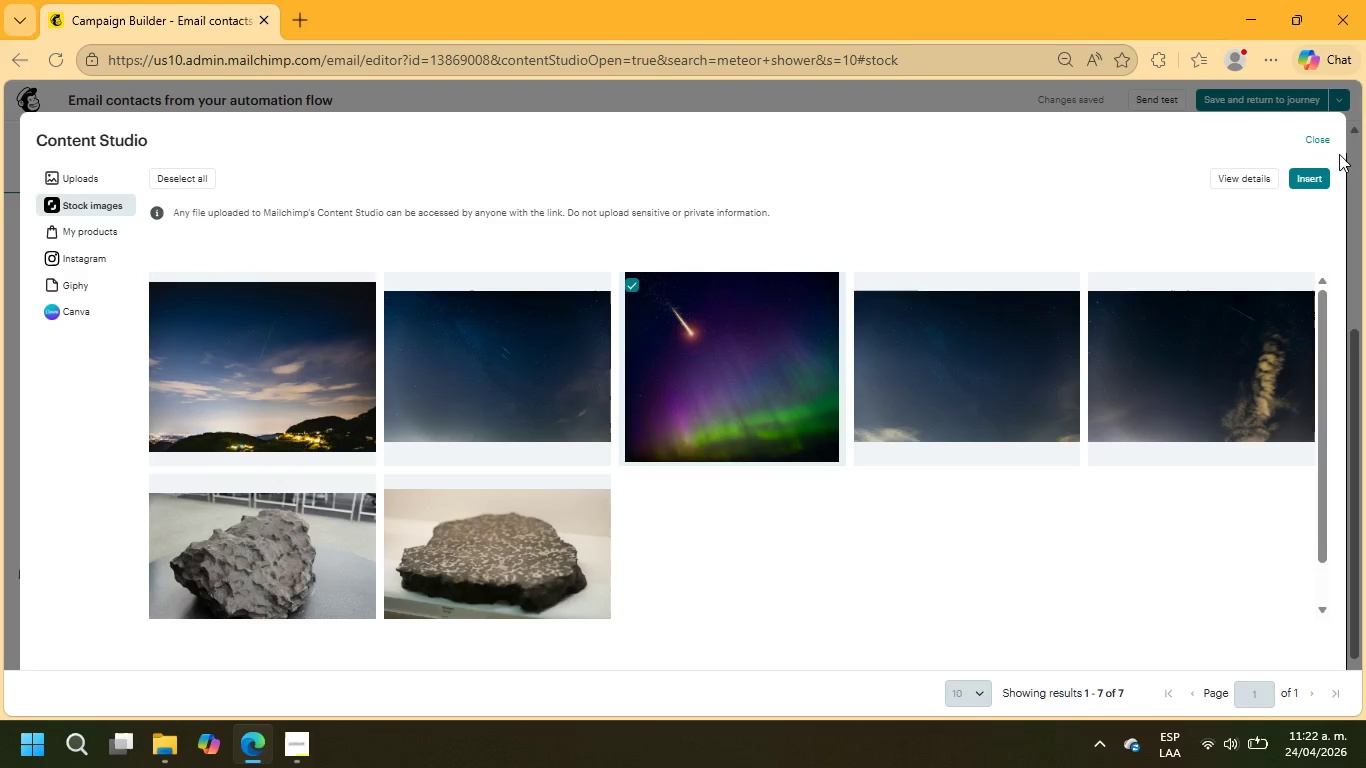 
left_click([1312, 177])
 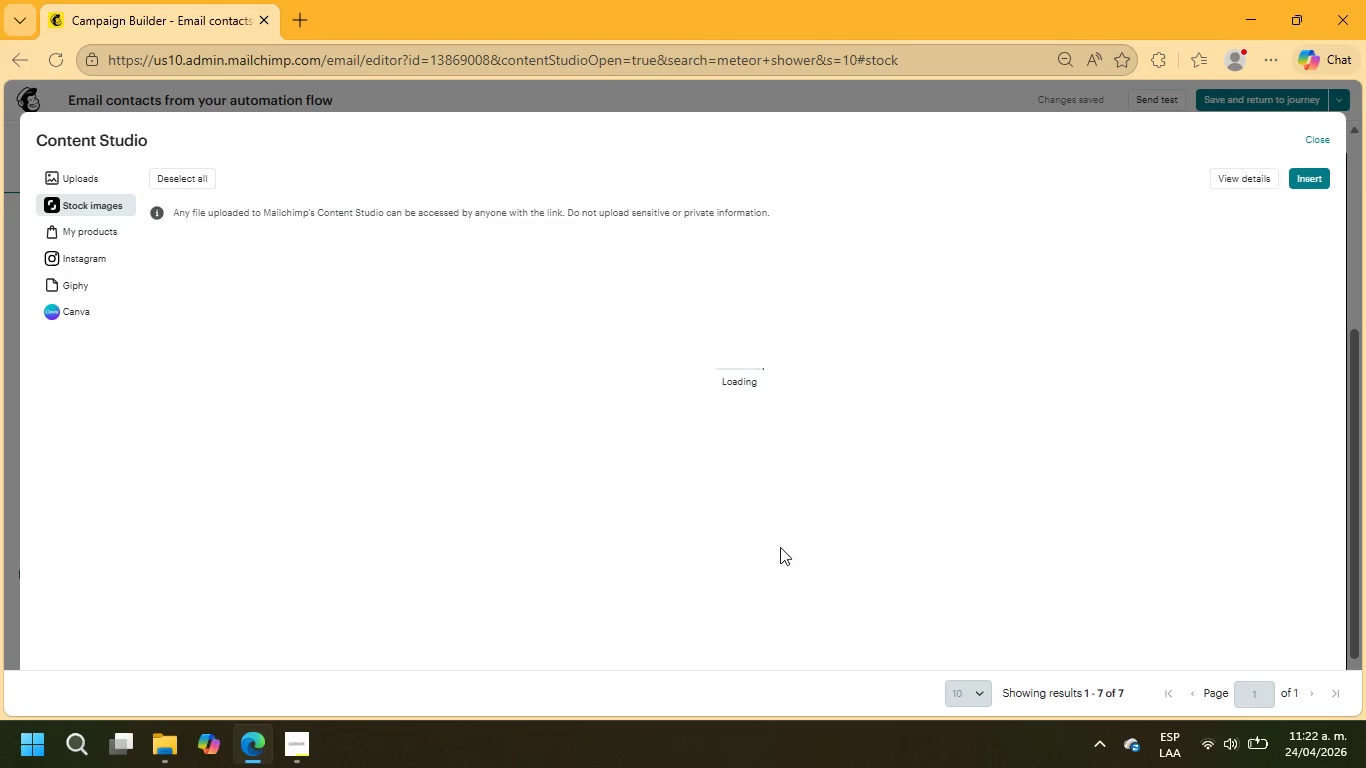 
wait(9.86)
 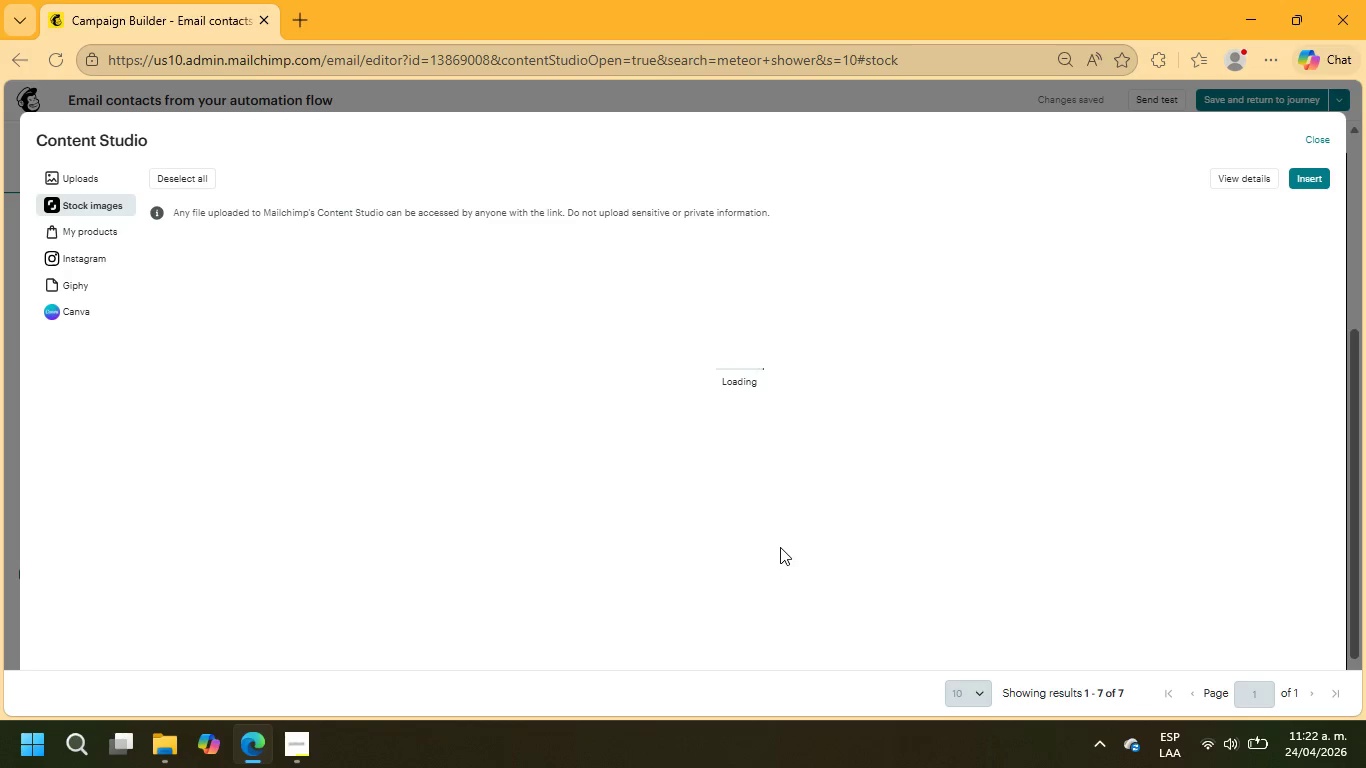 
scroll: coordinate [777, 525], scroll_direction: up, amount: 3.0
 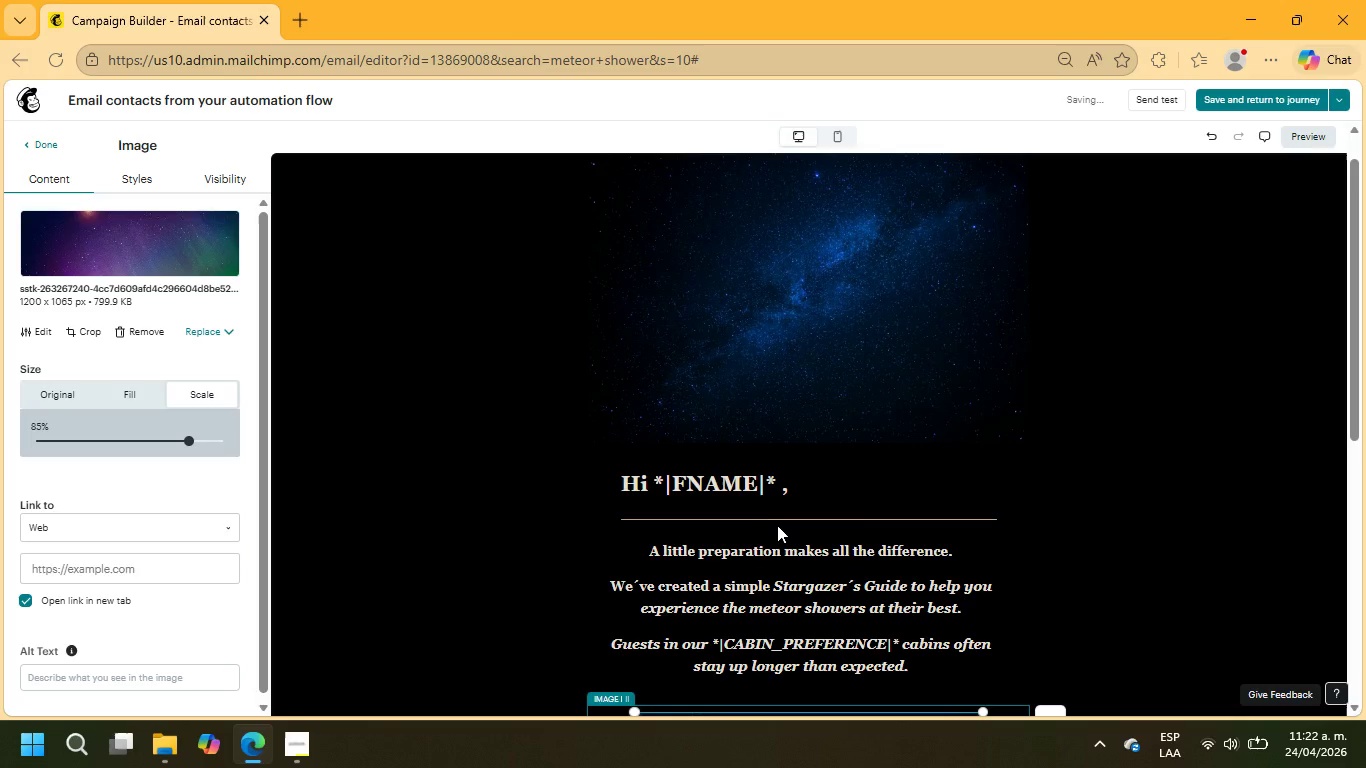 
scroll: coordinate [777, 525], scroll_direction: down, amount: 2.0
 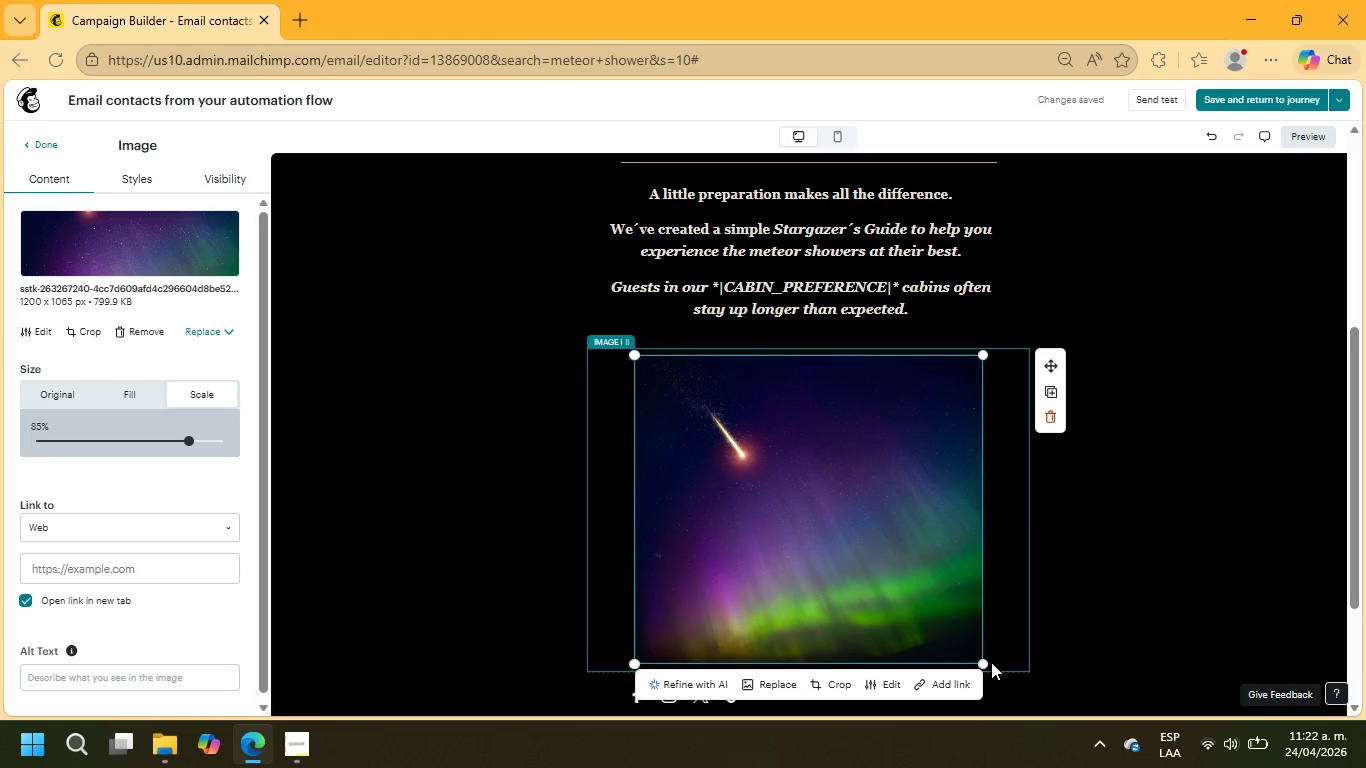 
left_click_drag(start_coordinate=[984, 660], to_coordinate=[913, 571])
 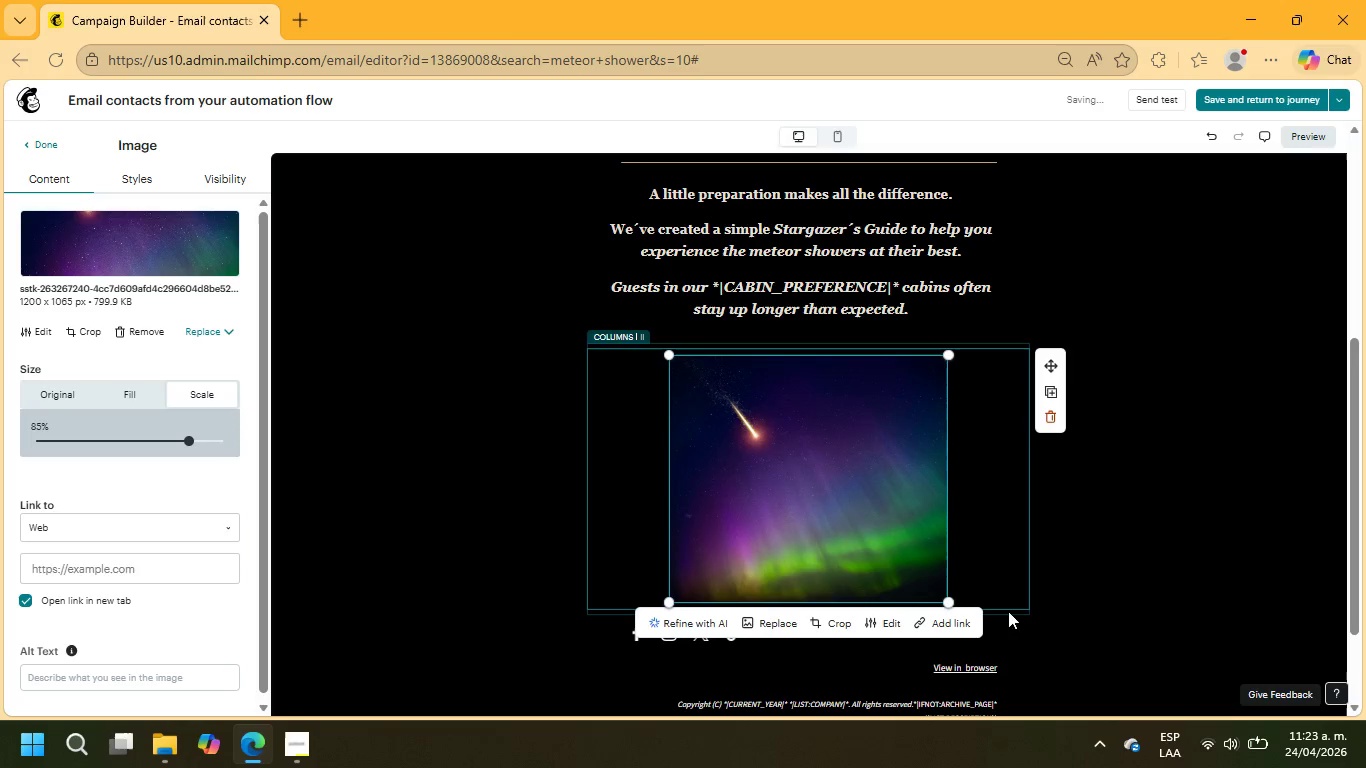 
left_click([1134, 625])
 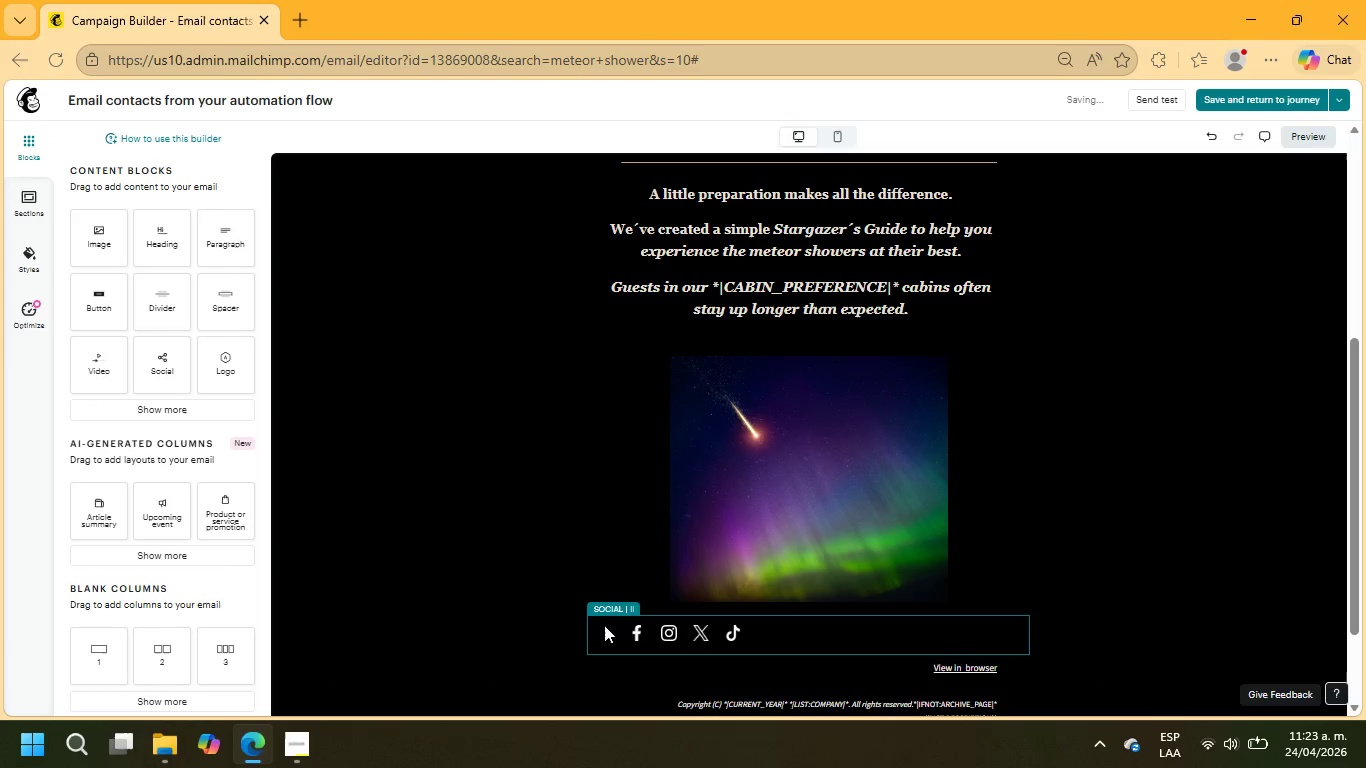 
left_click([602, 624])
 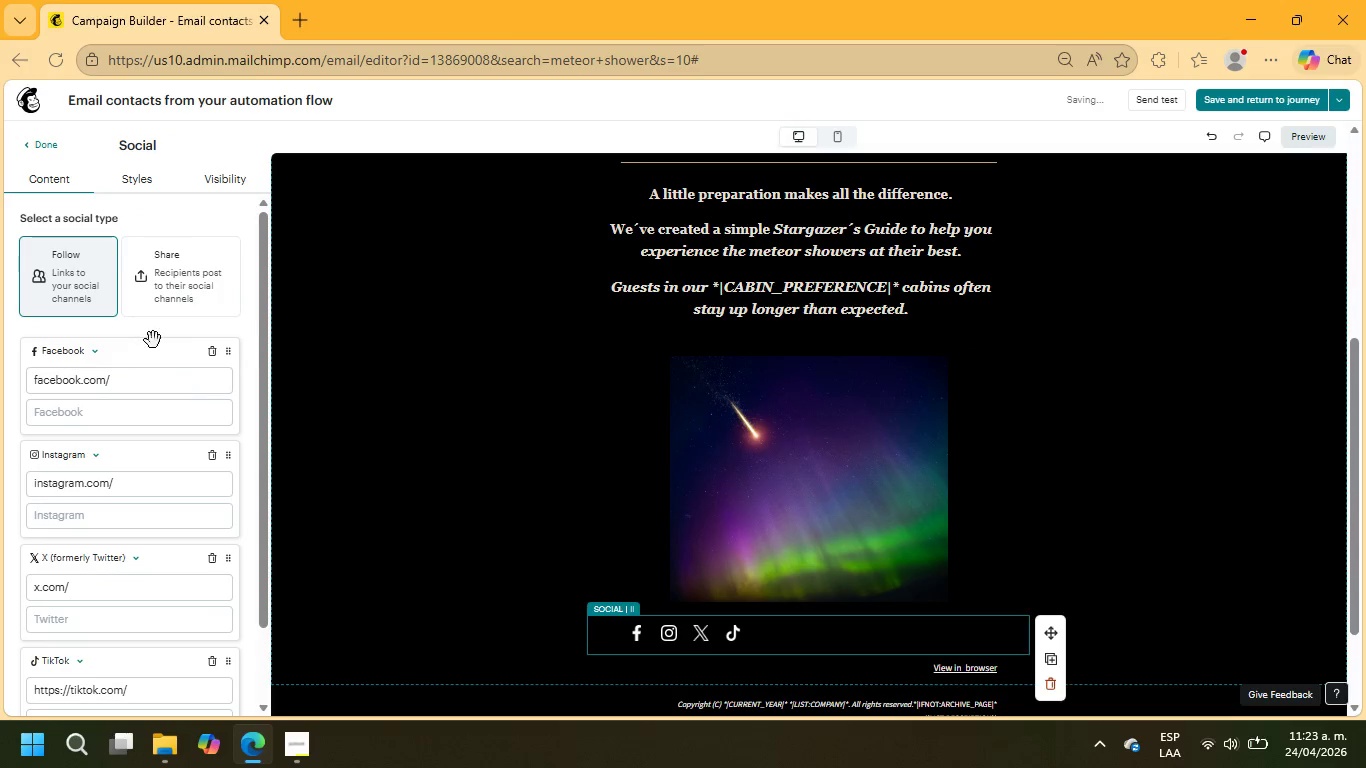 
left_click([33, 147])
 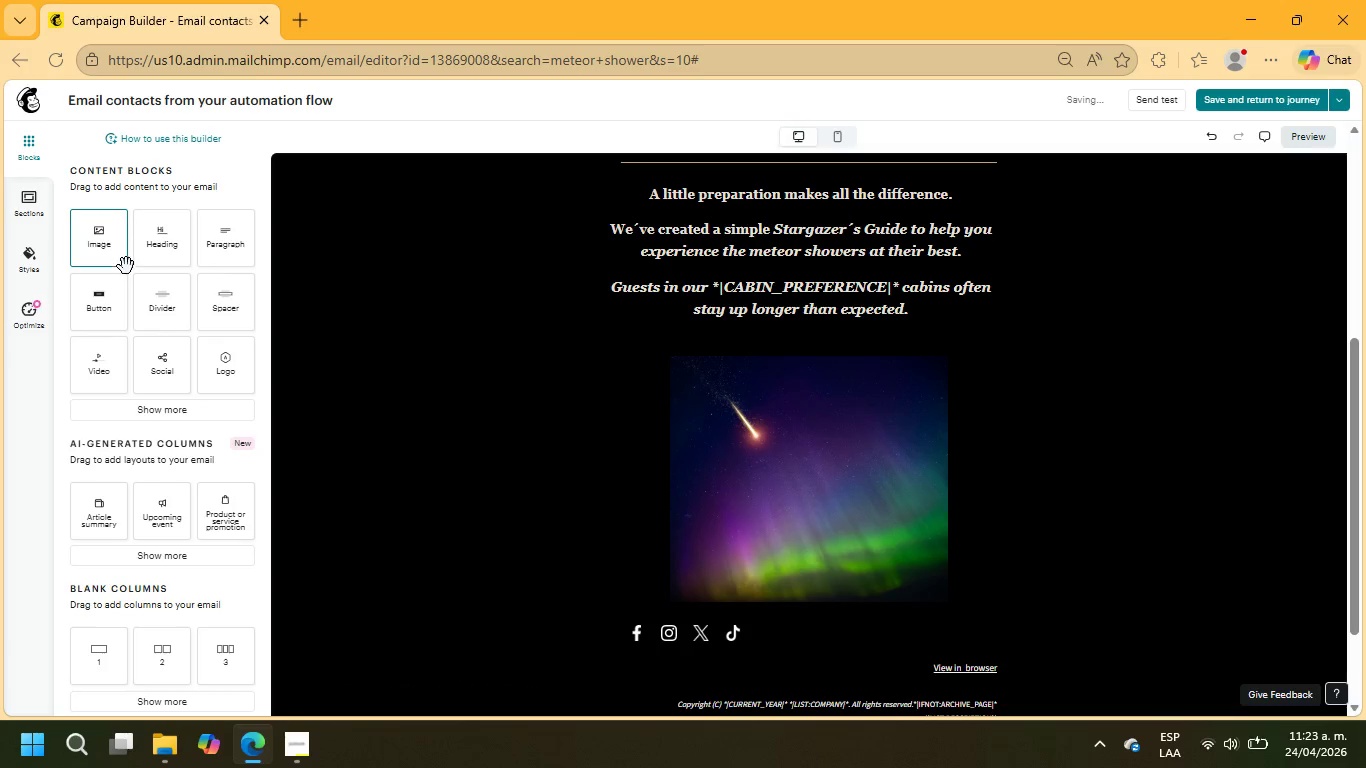 
left_click_drag(start_coordinate=[98, 308], to_coordinate=[643, 647])
 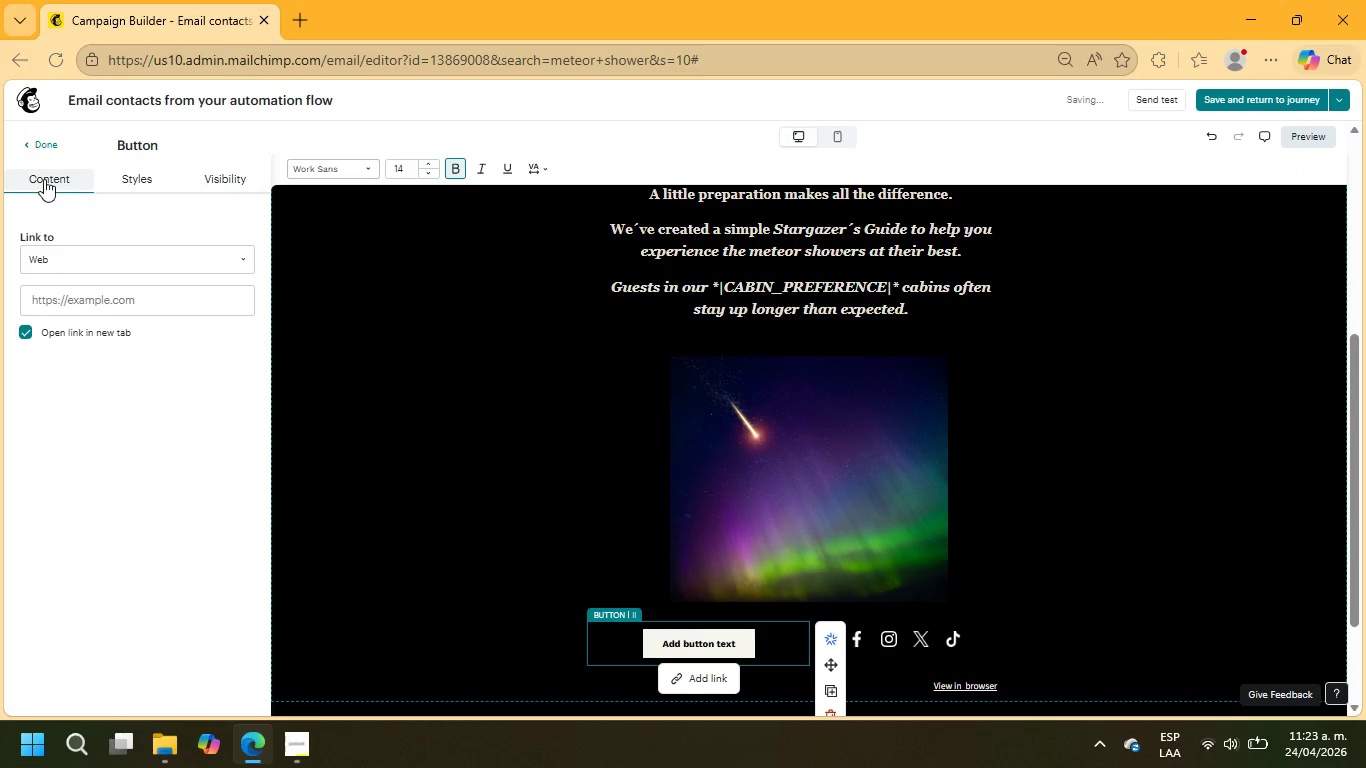 
left_click([45, 151])
 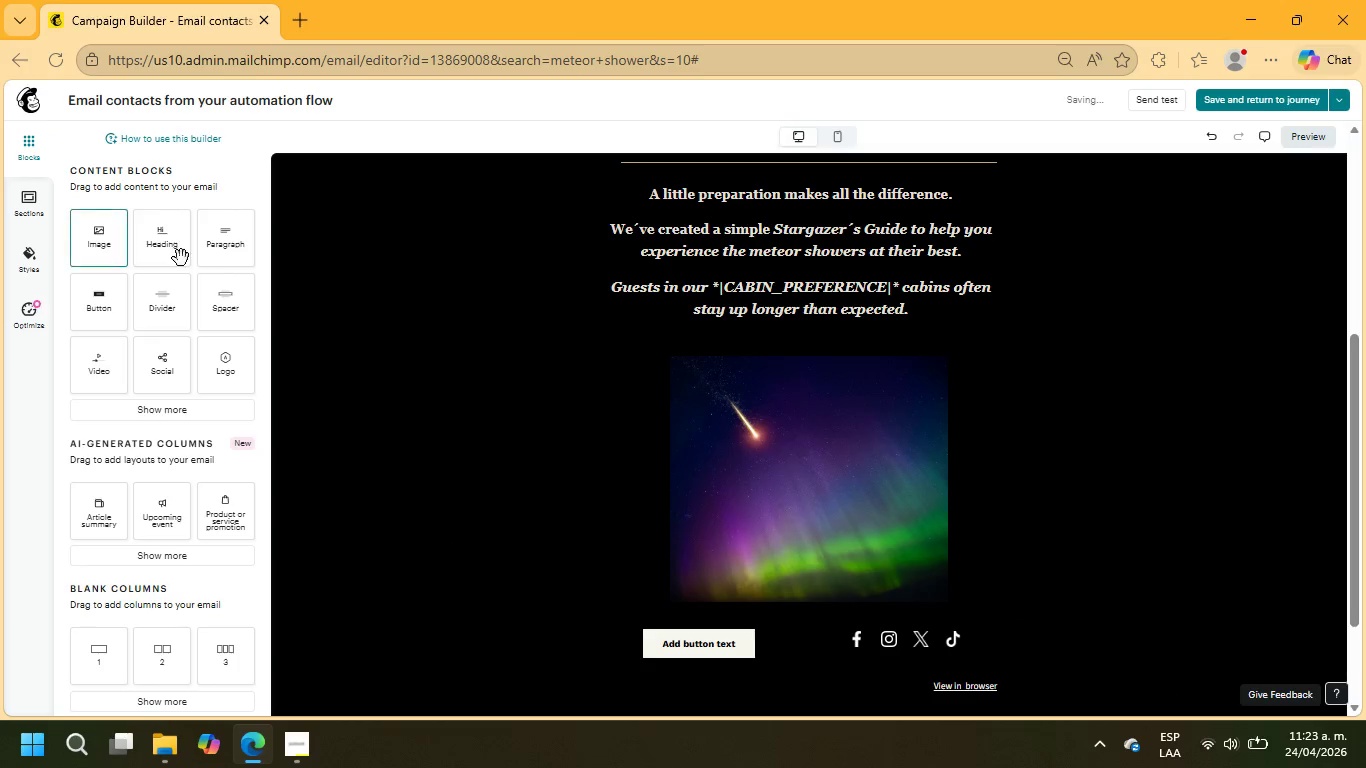 
left_click_drag(start_coordinate=[220, 243], to_coordinate=[653, 565])
 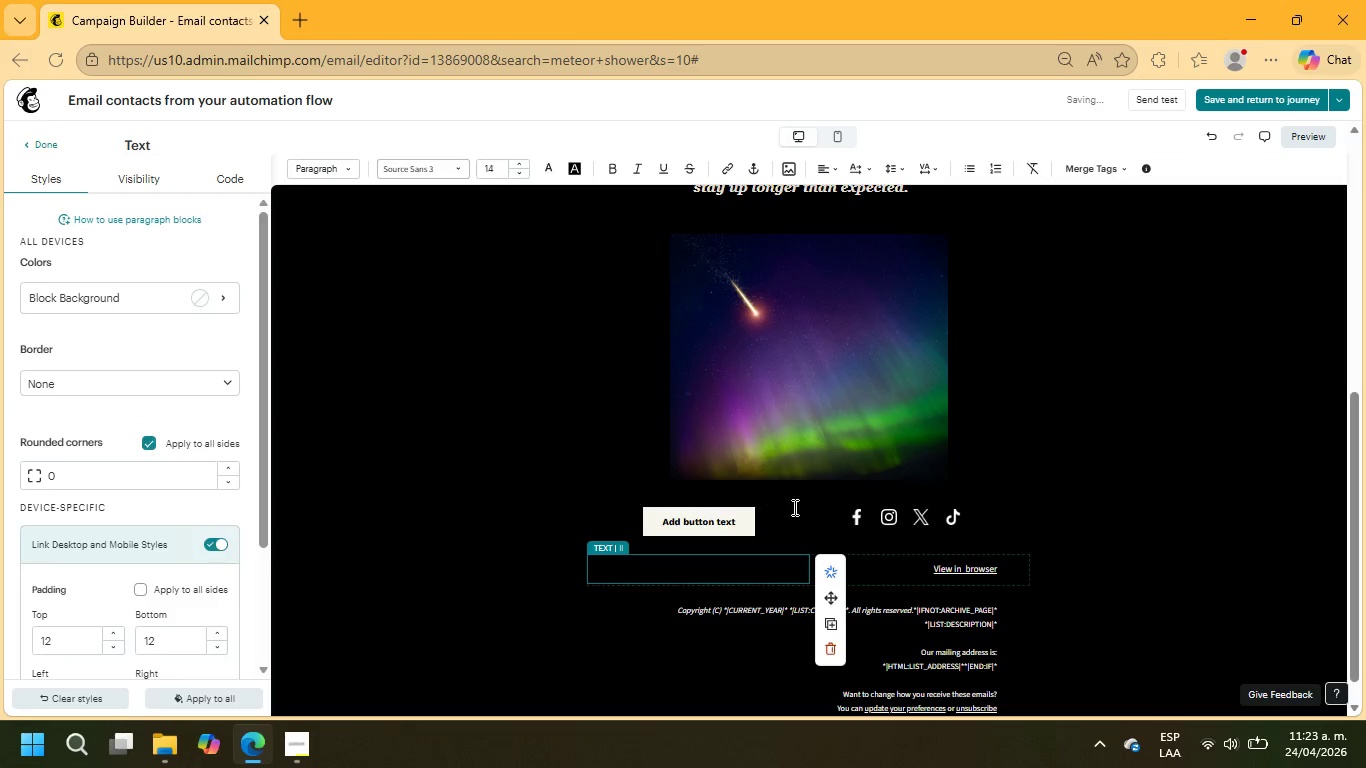 
left_click([882, 513])
 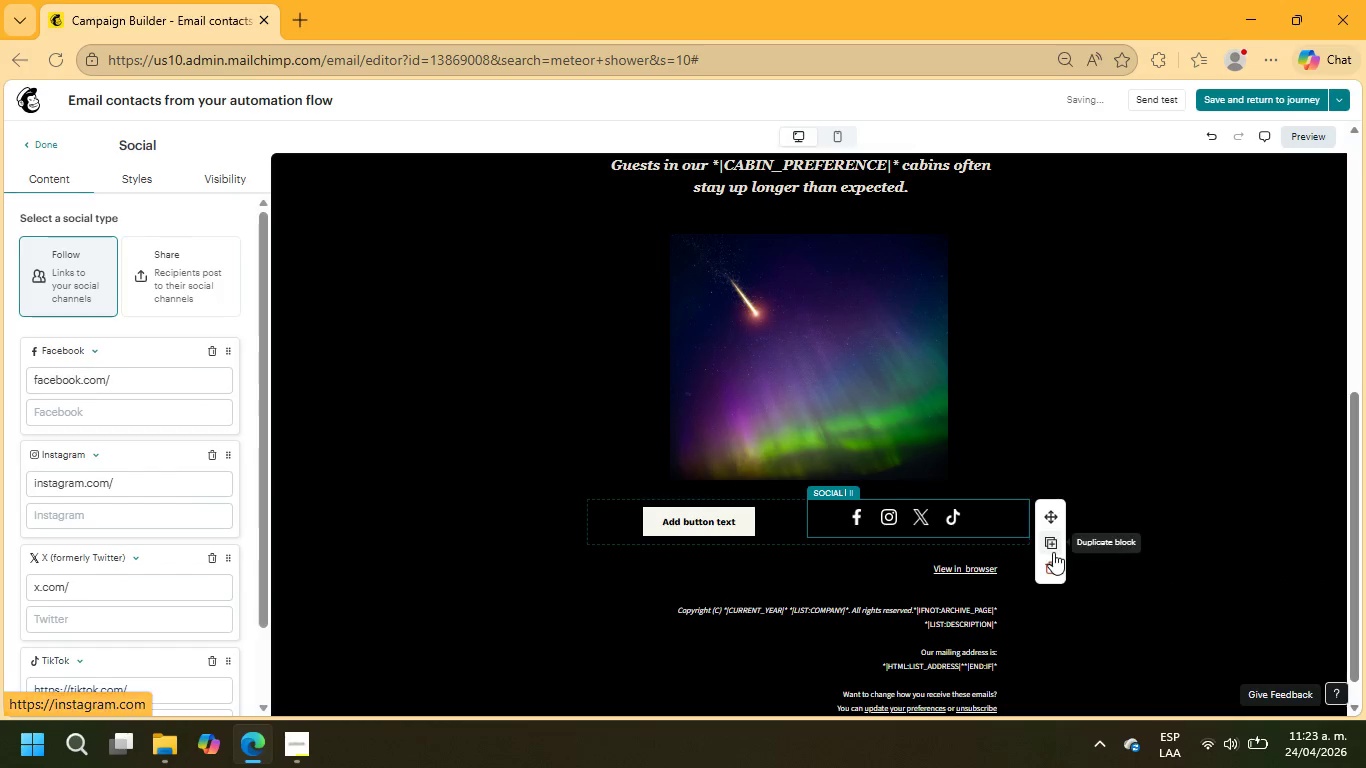 
left_click([1054, 566])
 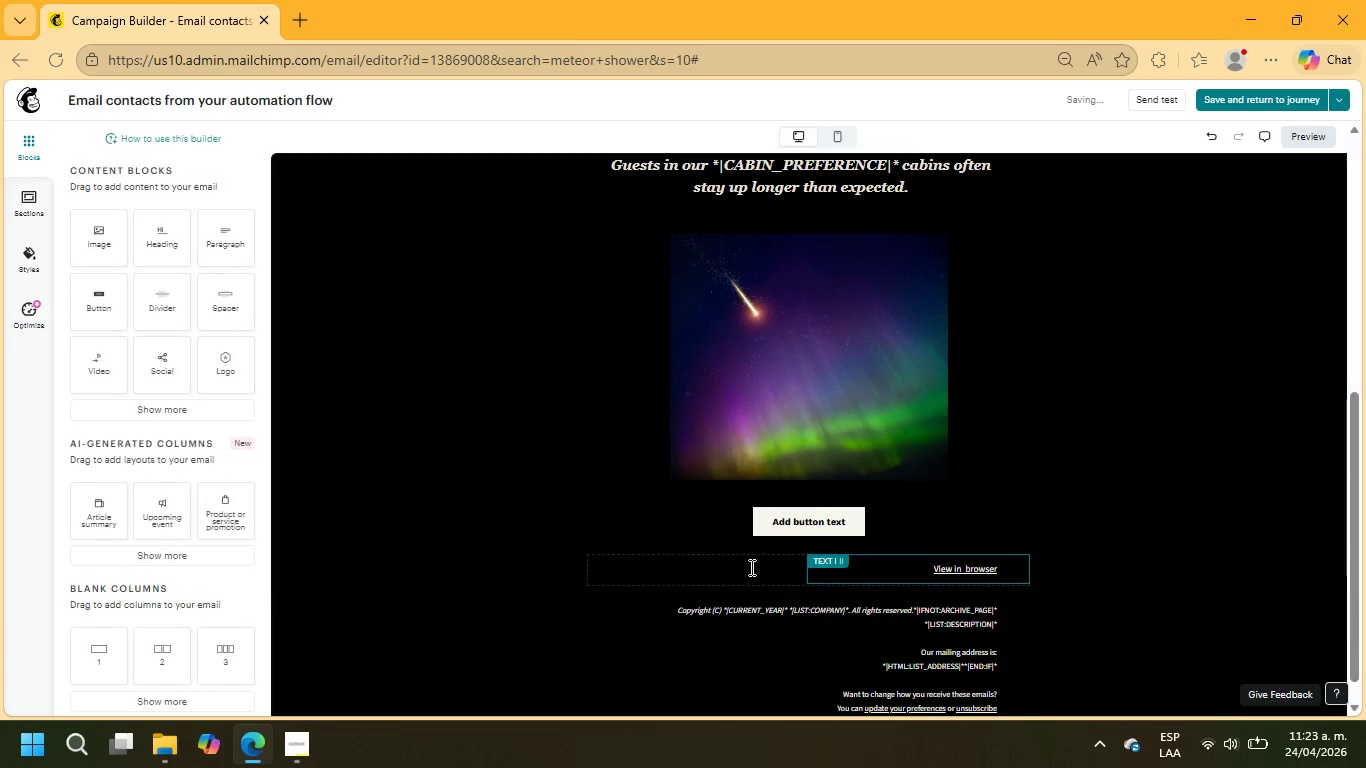 
left_click([740, 569])
 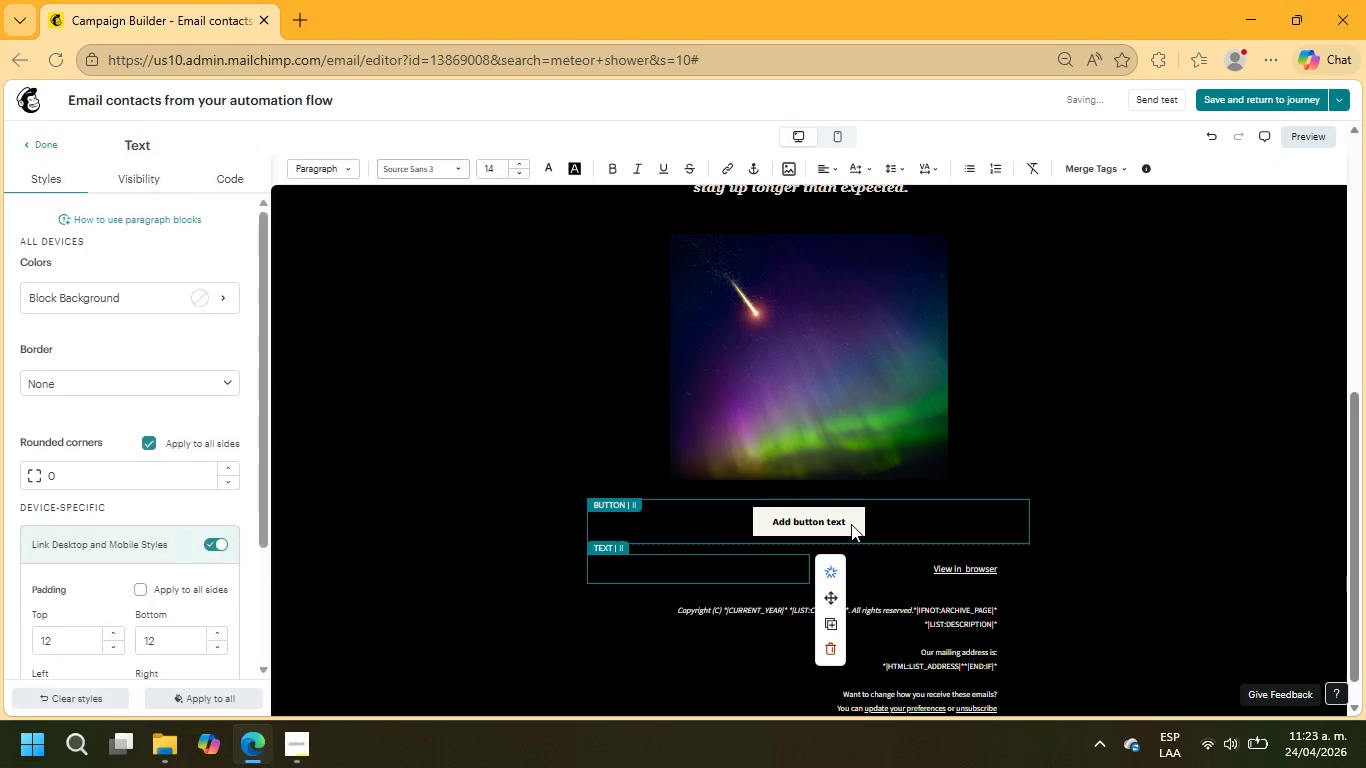 
left_click([844, 521])
 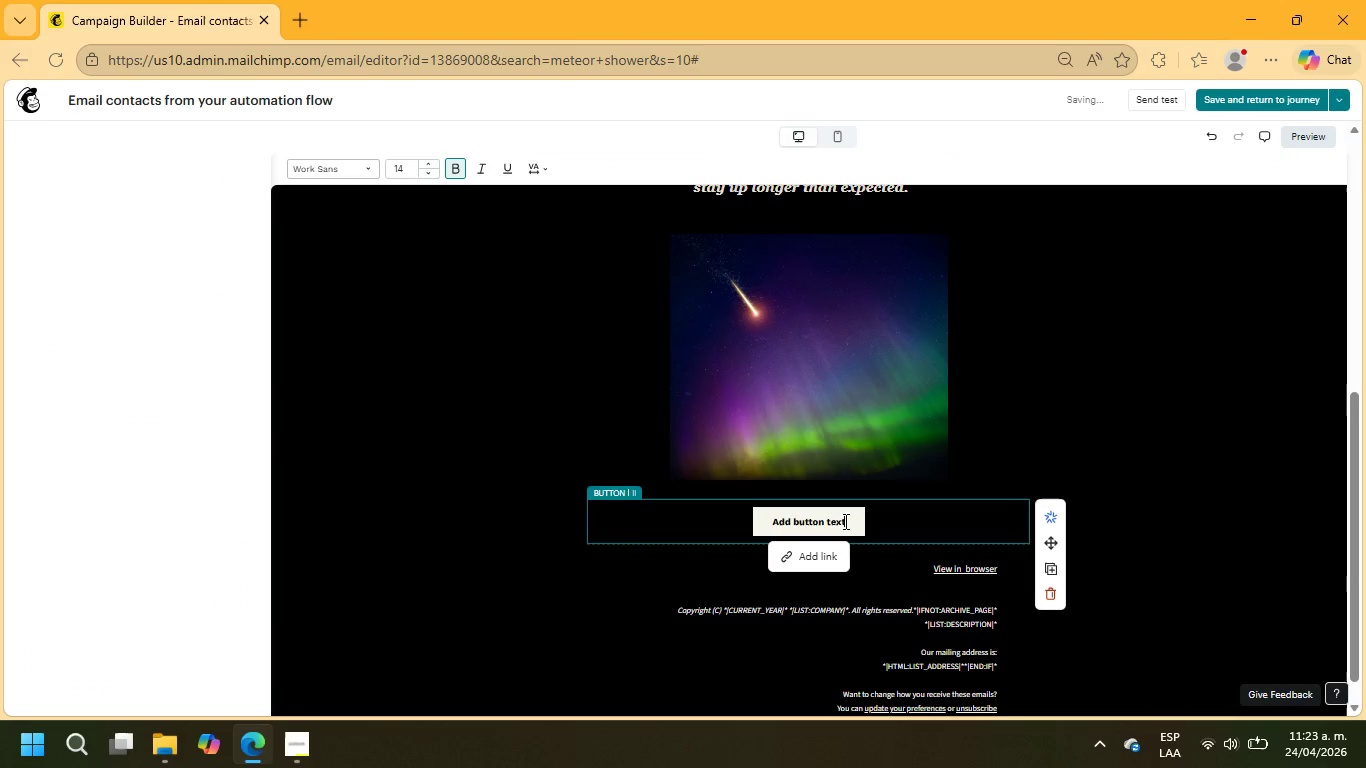 
left_click_drag(start_coordinate=[844, 521], to_coordinate=[760, 523])
 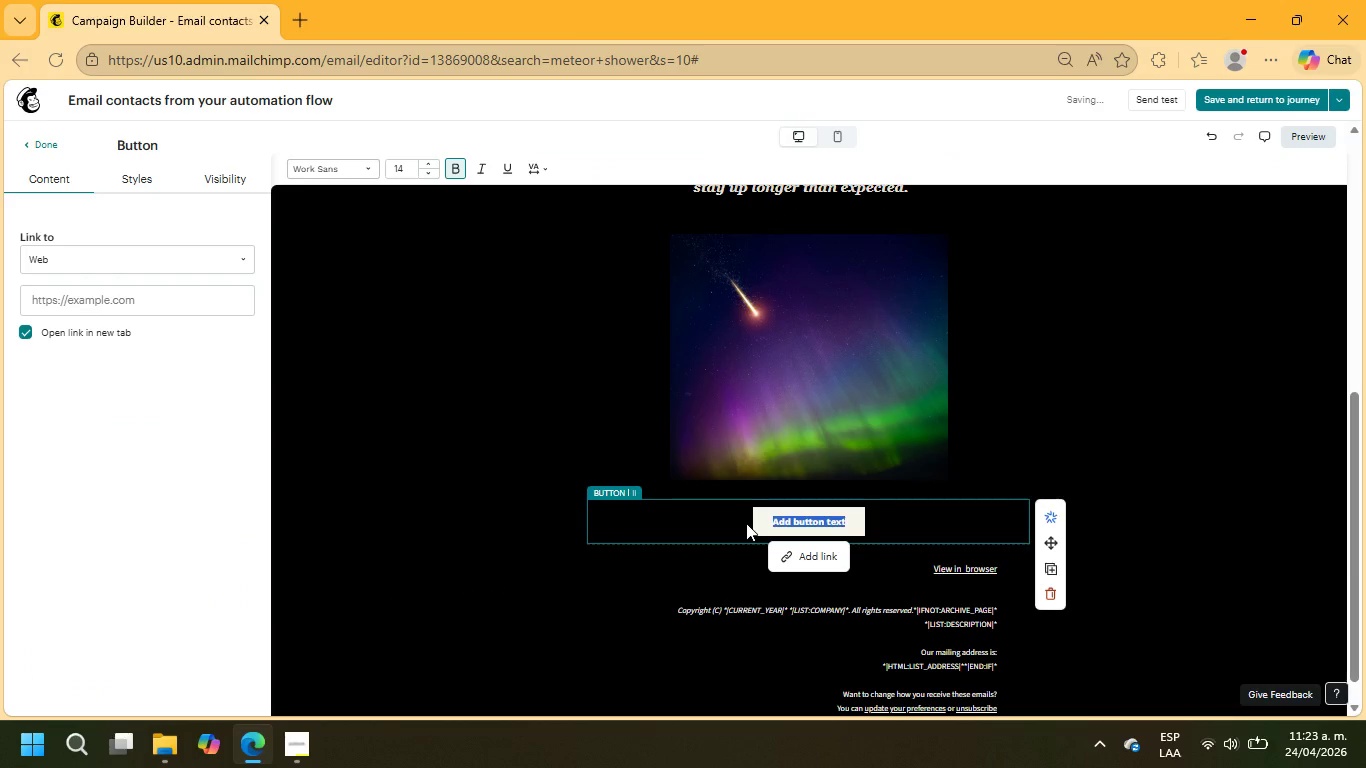 
hold_key(key=ShiftRight, duration=0.34)
 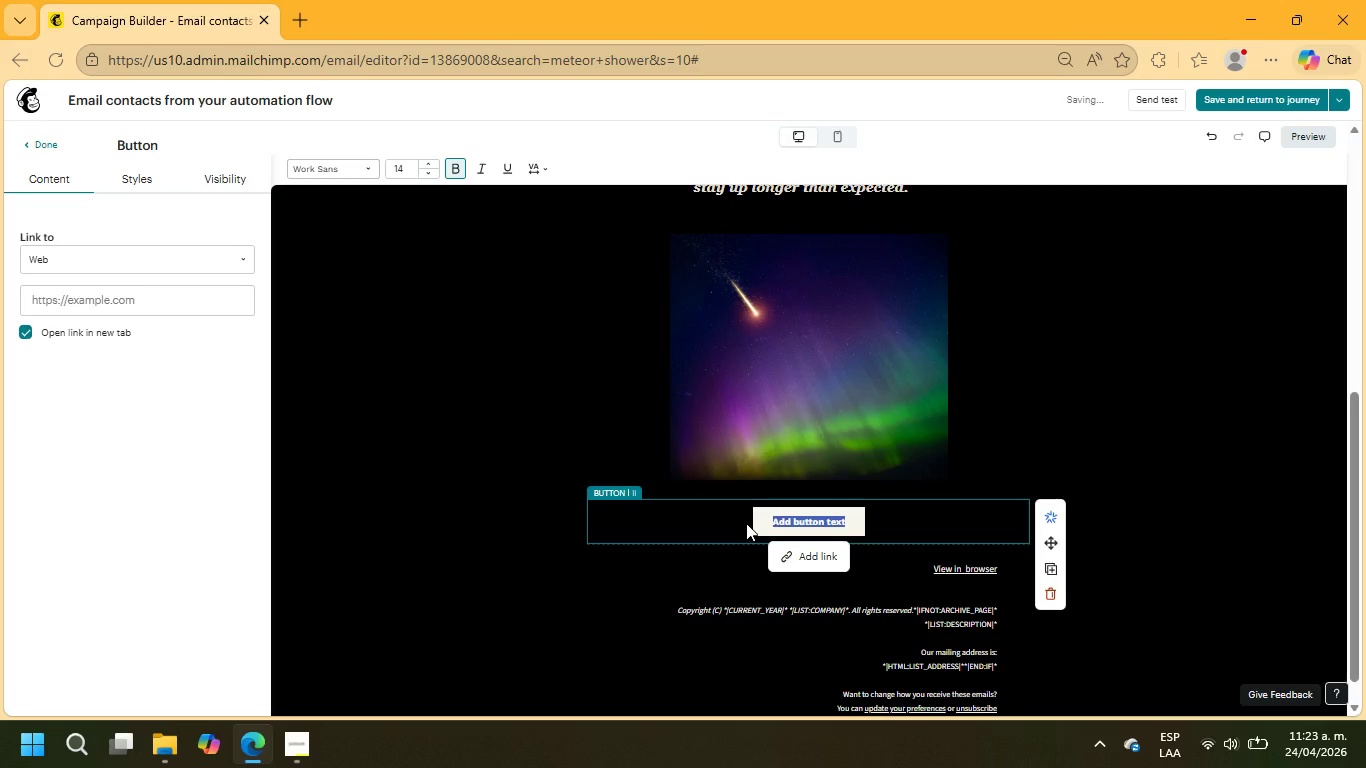 
type(VIEW HERE )
 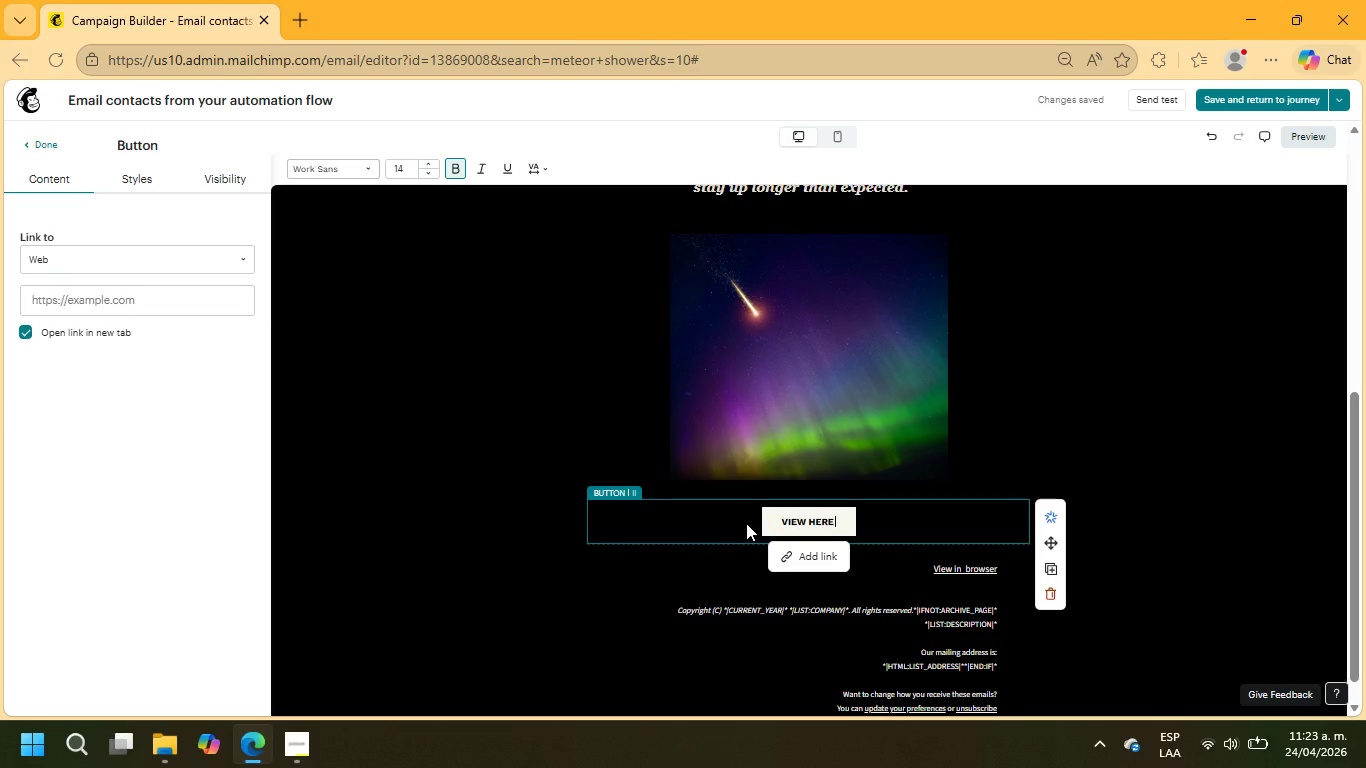 
wait(5.83)
 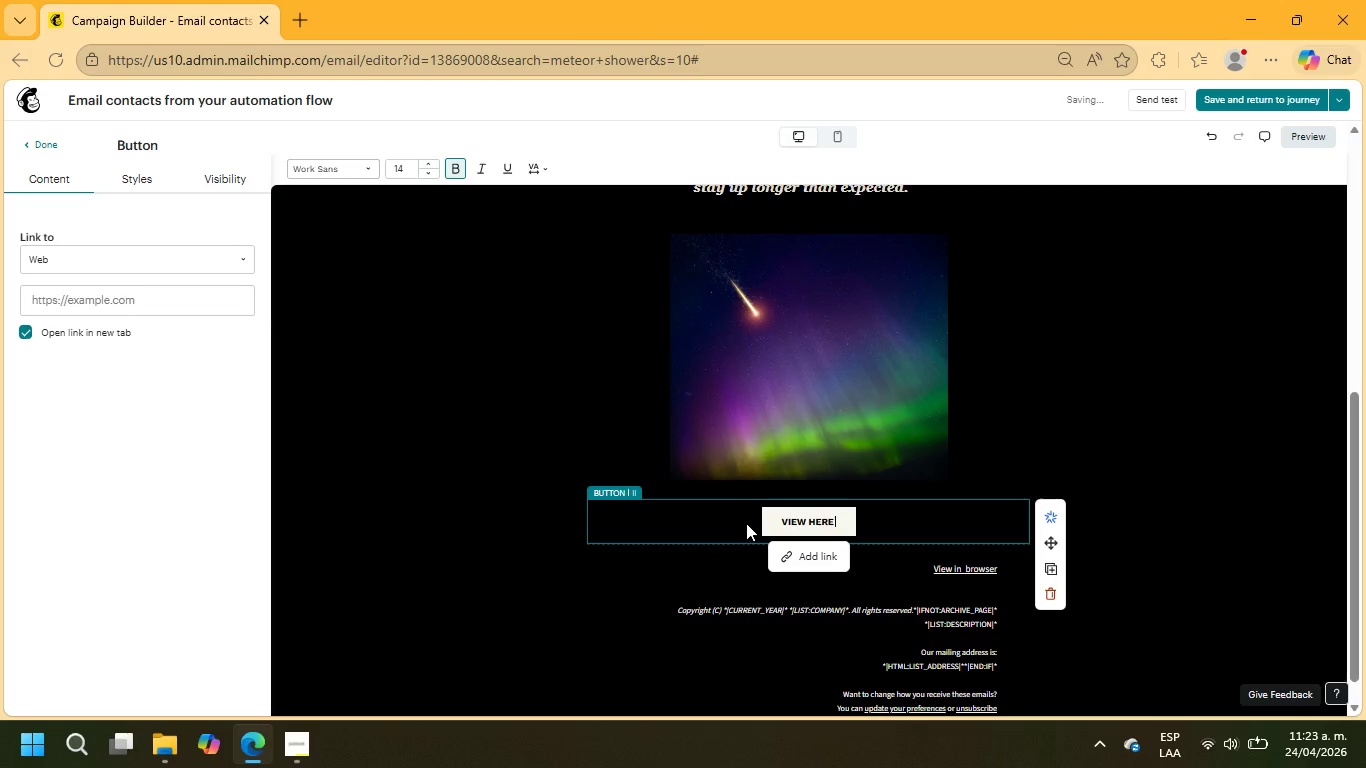 
key(Backspace)
key(Backspace)
key(Backspace)
key(Backspace)
key(Backspace)
key(Backspace)
key(Backspace)
key(Backspace)
key(Backspace)
key(Backspace)
type(VIEW THE STARGAZER )
key(Backspace)
type(;S GUIDE)
 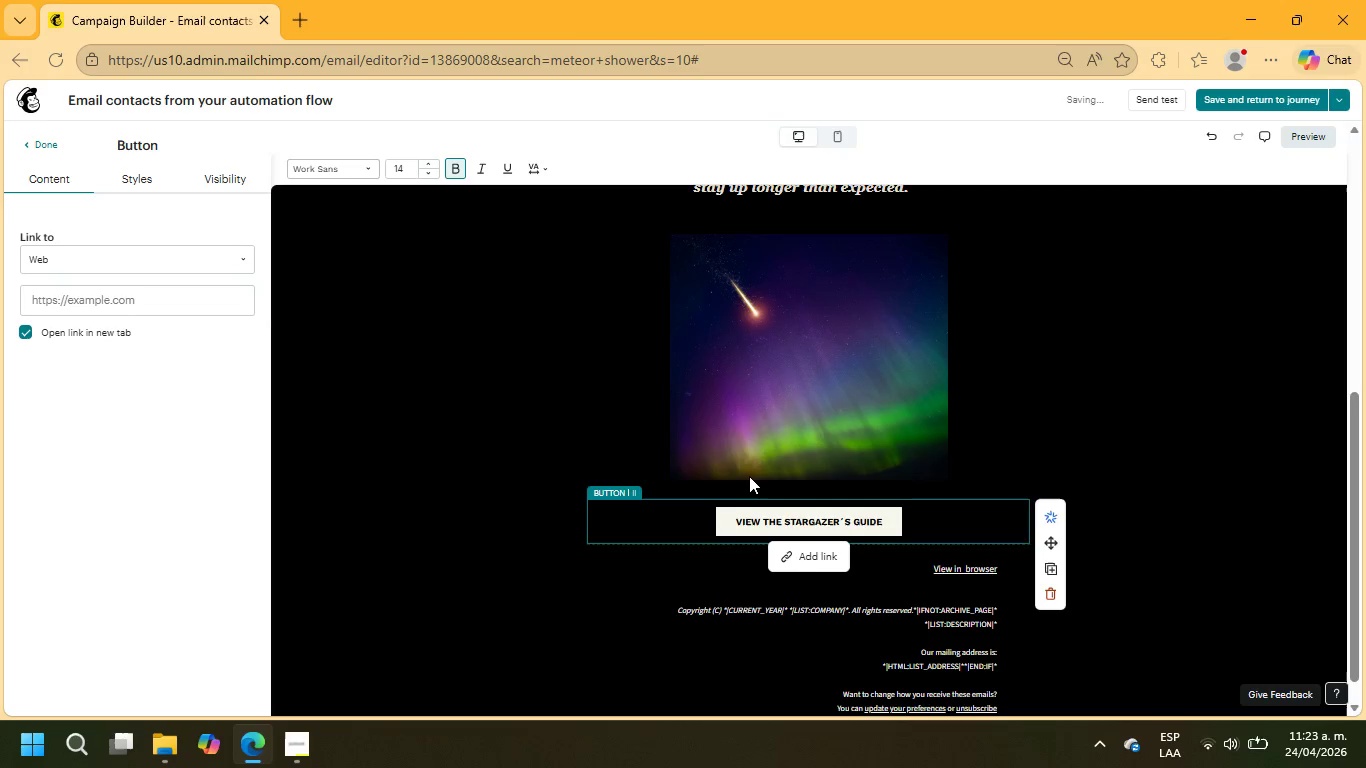 
scroll: coordinate [747, 476], scroll_direction: up, amount: 4.0
 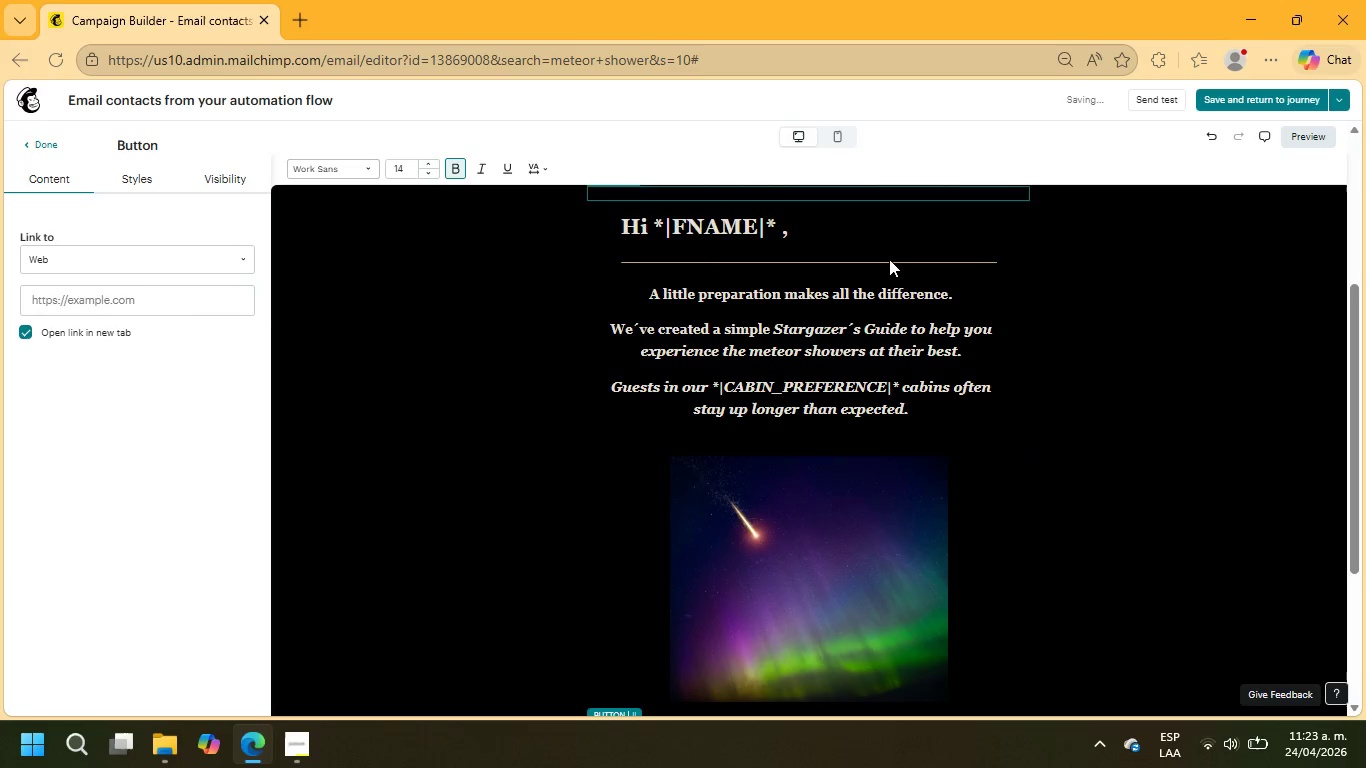 
left_click([880, 261])
 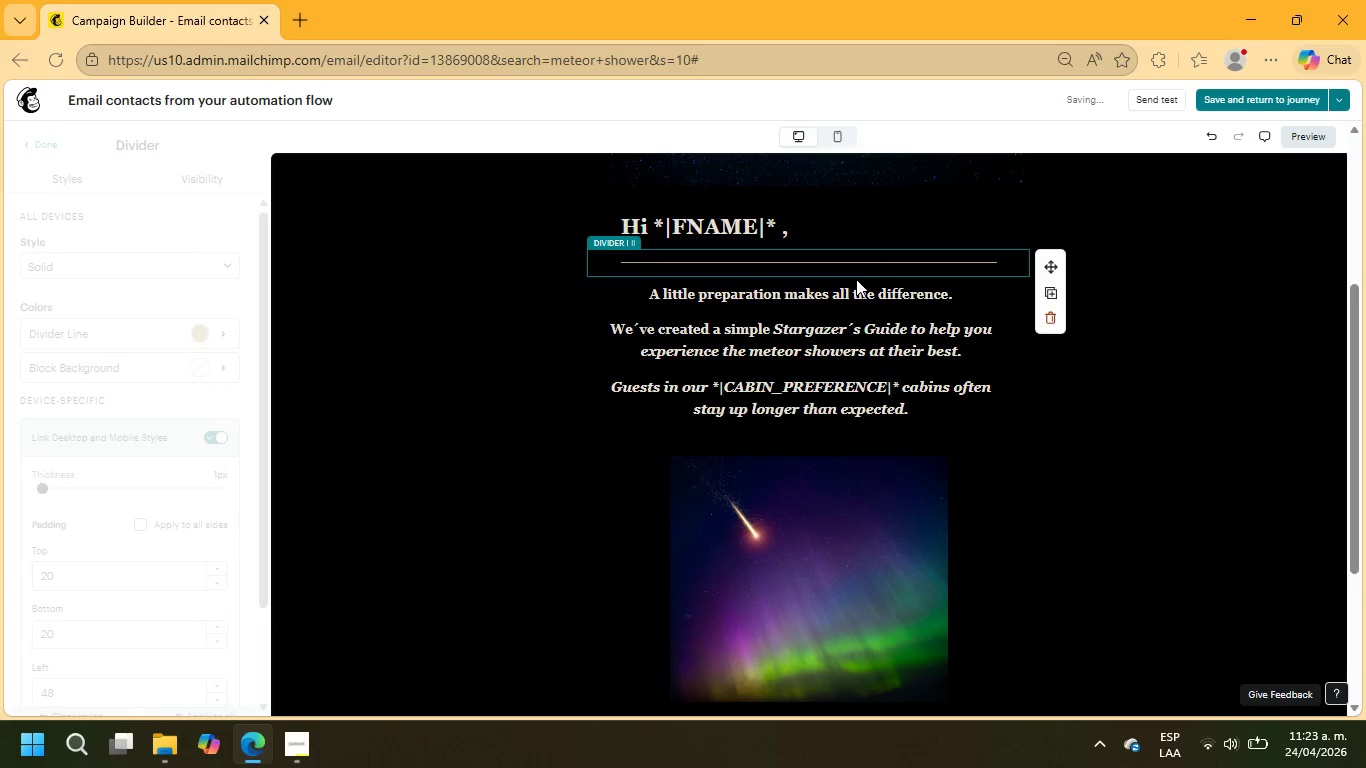 
scroll: coordinate [856, 279], scroll_direction: down, amount: 2.0
 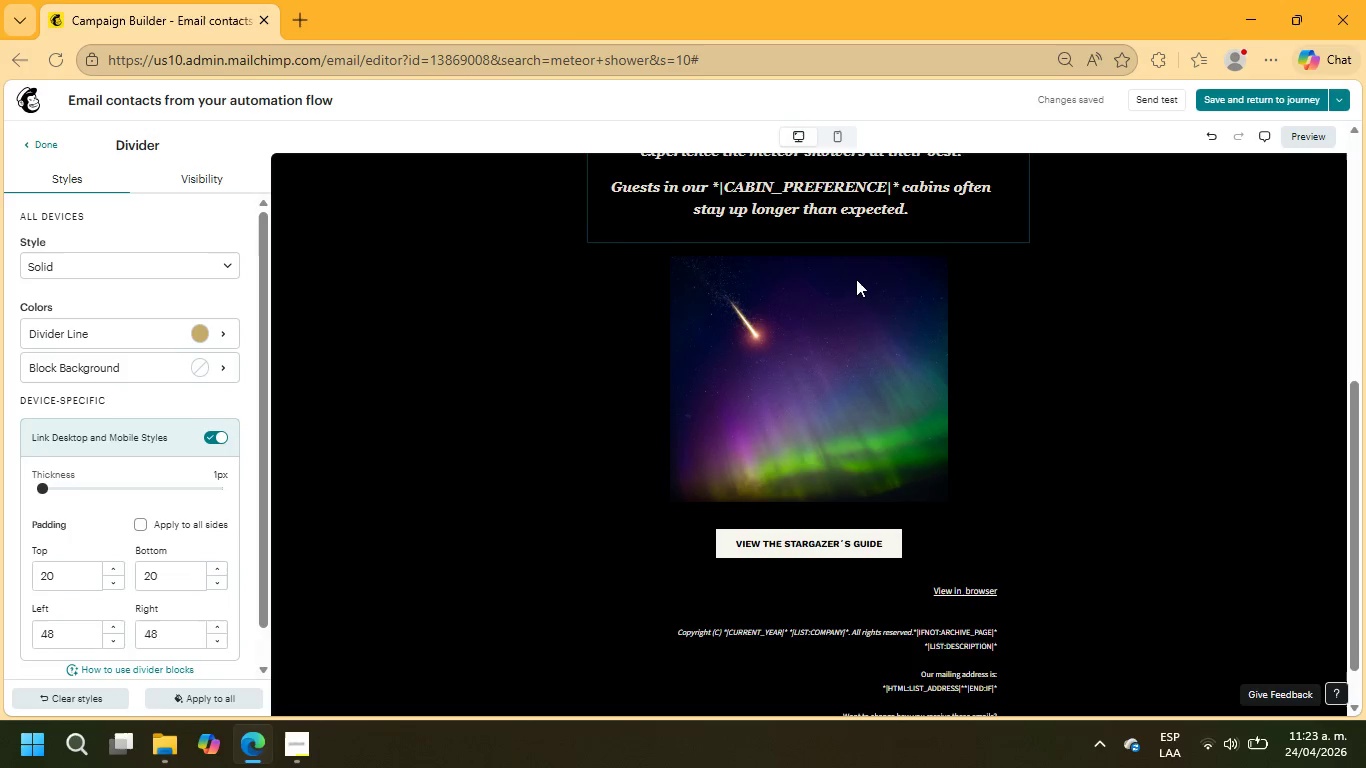 
scroll: coordinate [856, 279], scroll_direction: up, amount: 2.0
 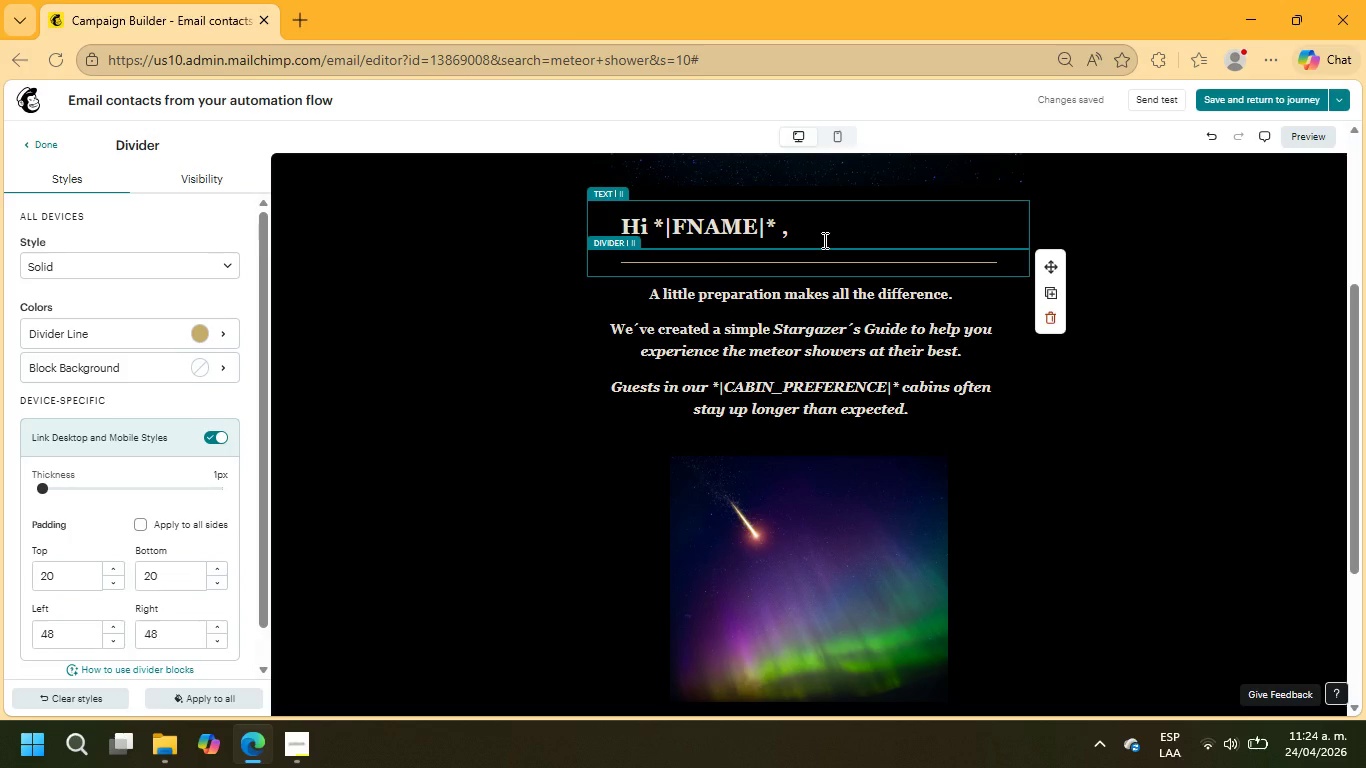 
scroll: coordinate [822, 341], scroll_direction: down, amount: 4.0
 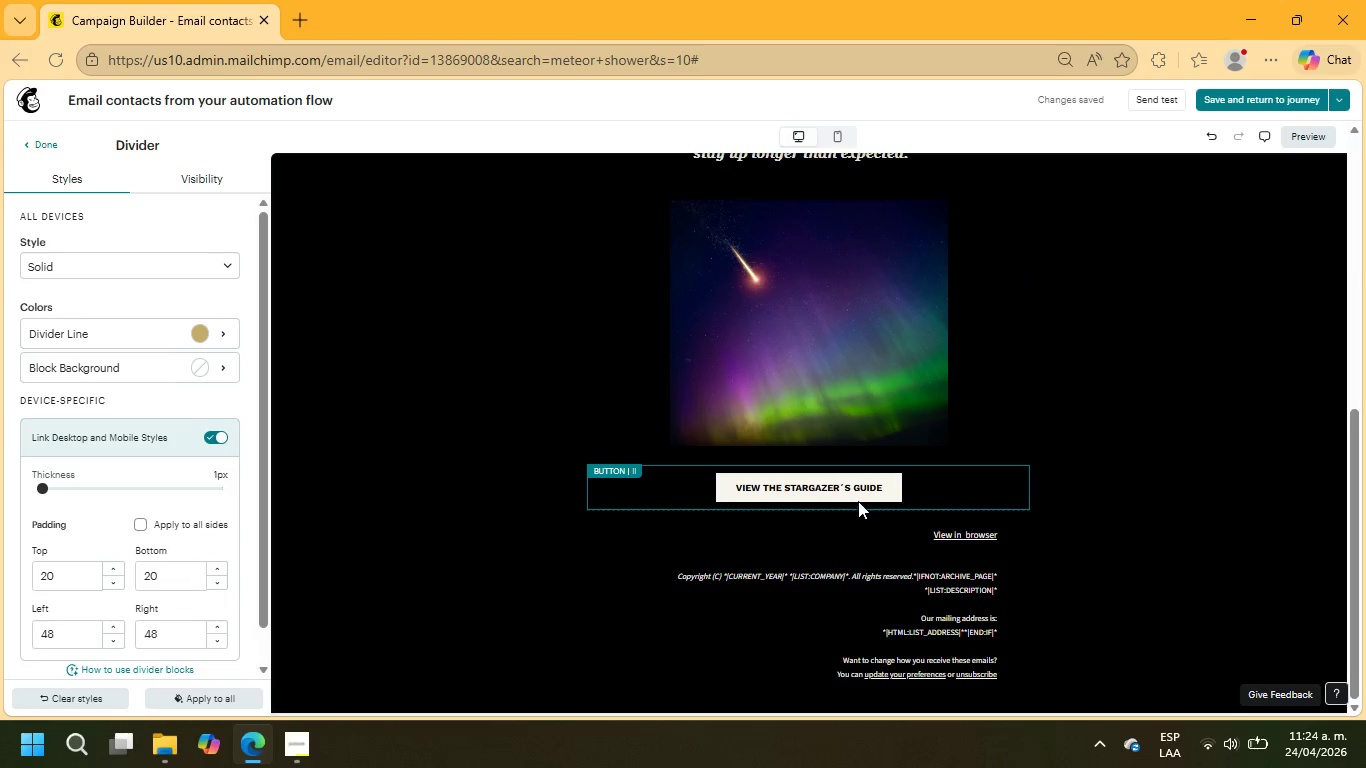 
left_click([859, 493])
 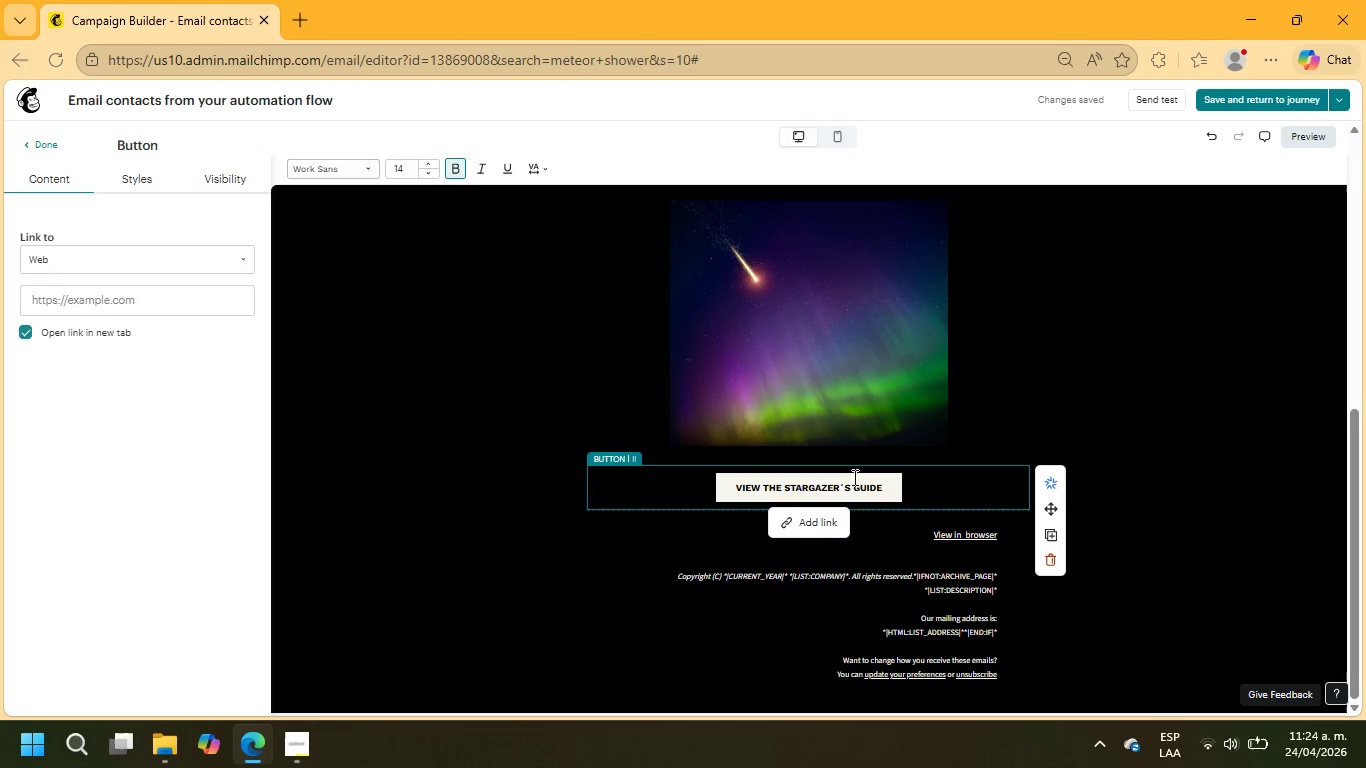 
scroll: coordinate [832, 419], scroll_direction: up, amount: 3.0
 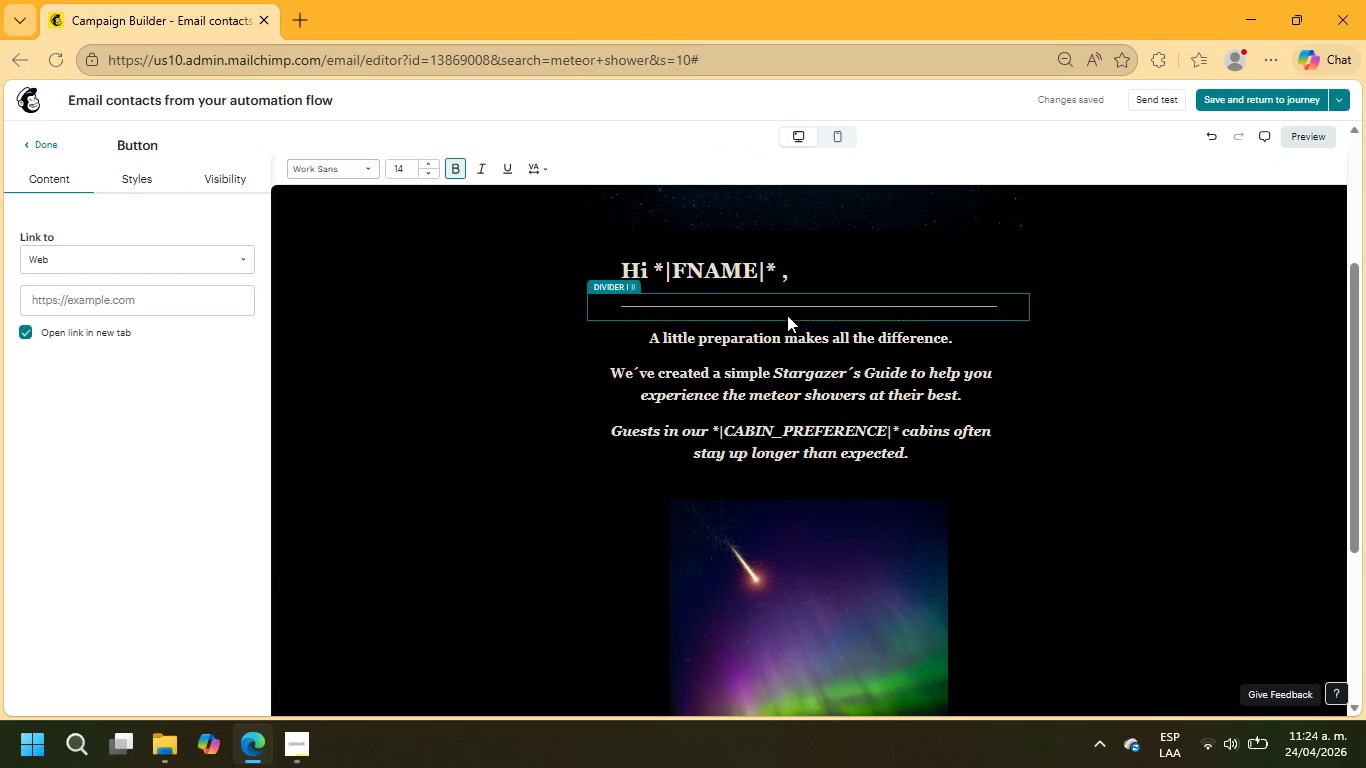 
left_click([787, 309])
 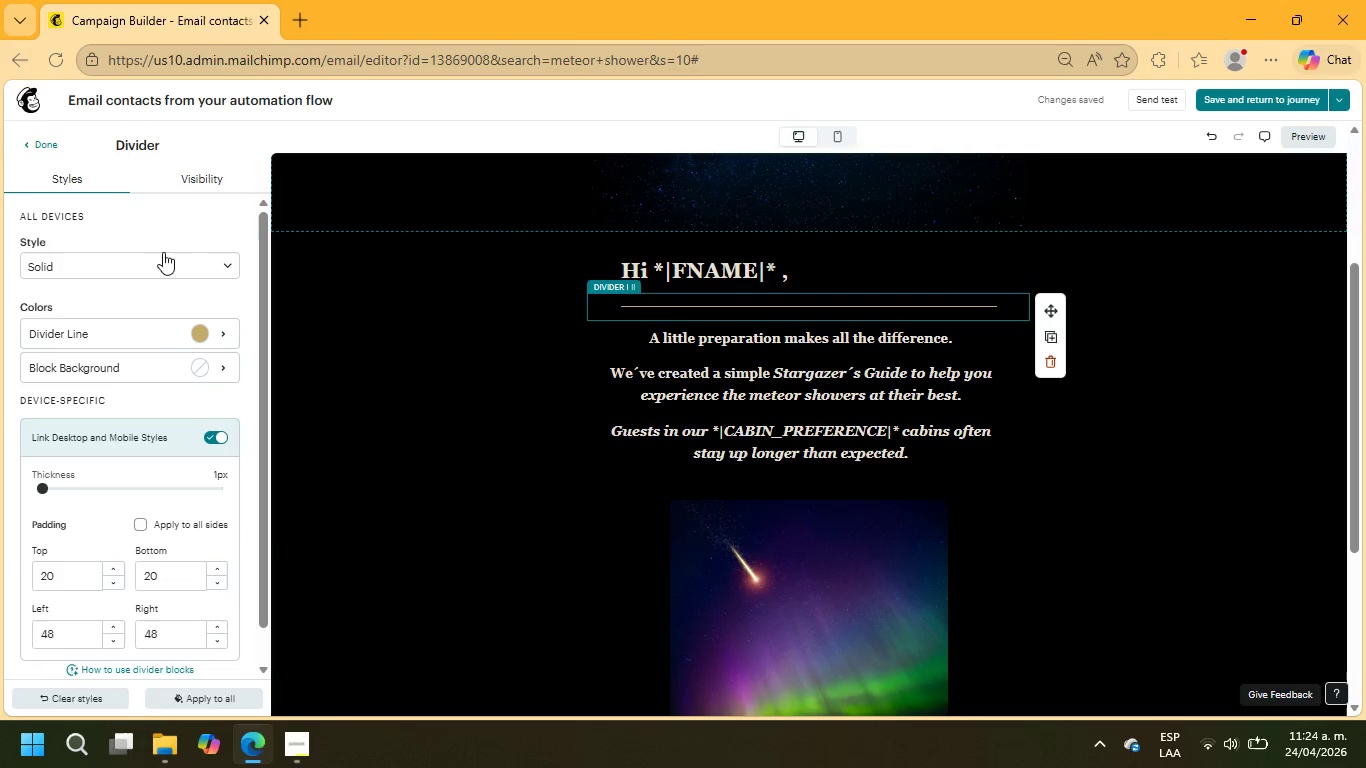 
left_click([140, 326])
 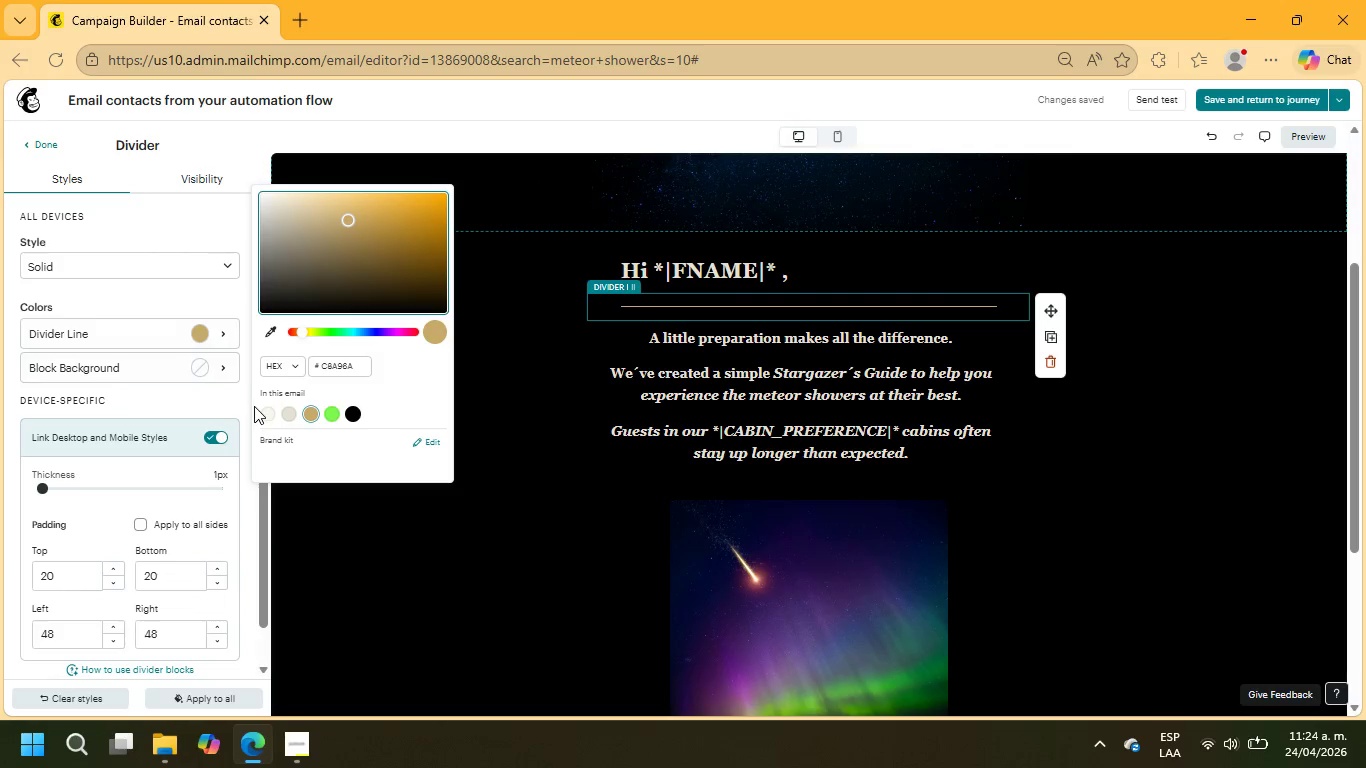 
left_click([266, 414])
 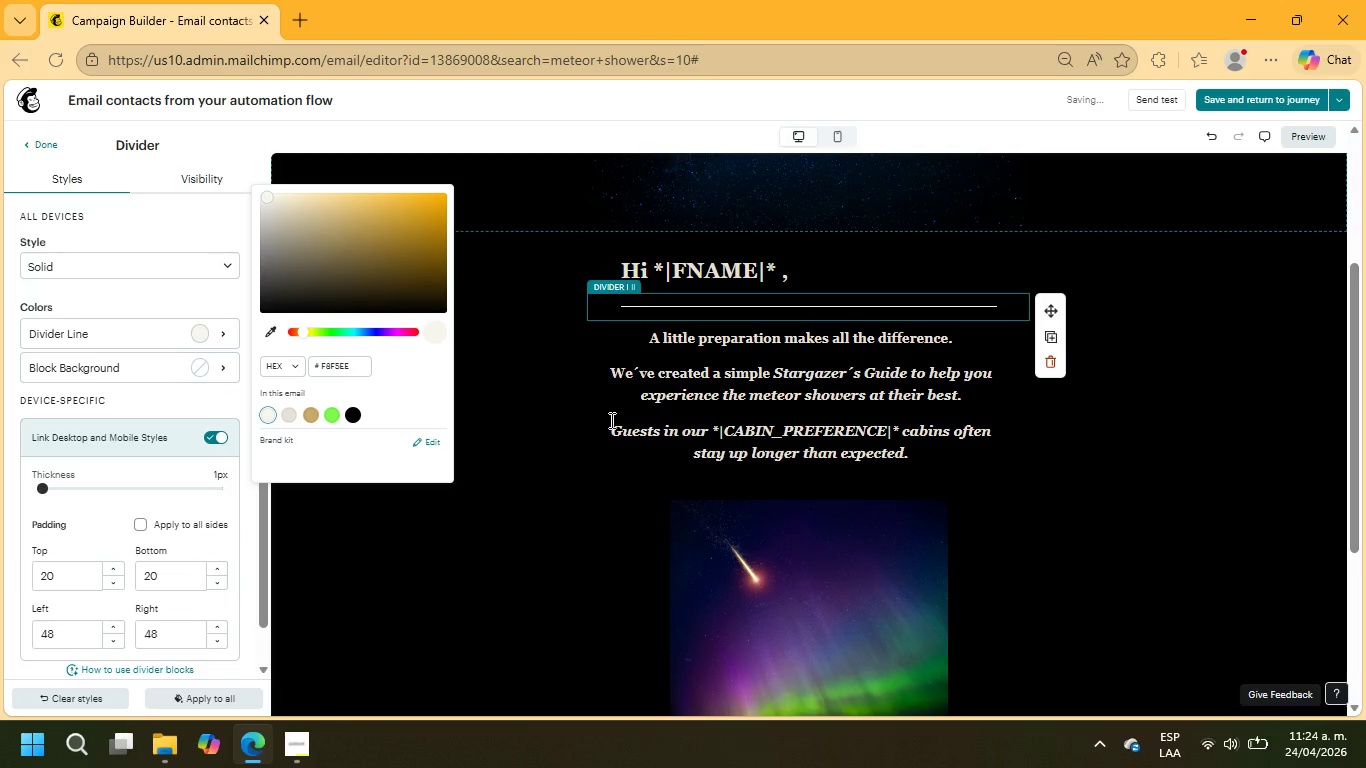 
scroll: coordinate [628, 422], scroll_direction: down, amount: 4.0
 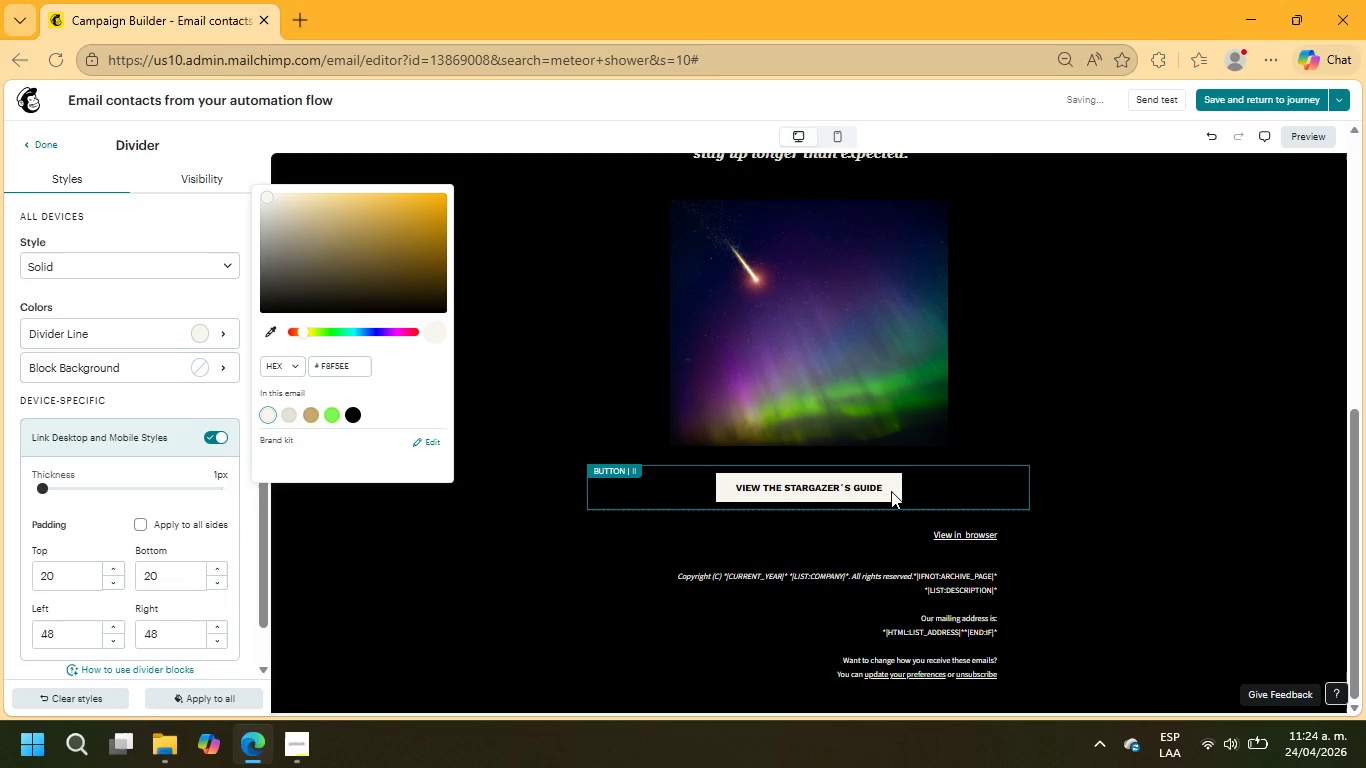 
scroll: coordinate [889, 491], scroll_direction: up, amount: 3.0
 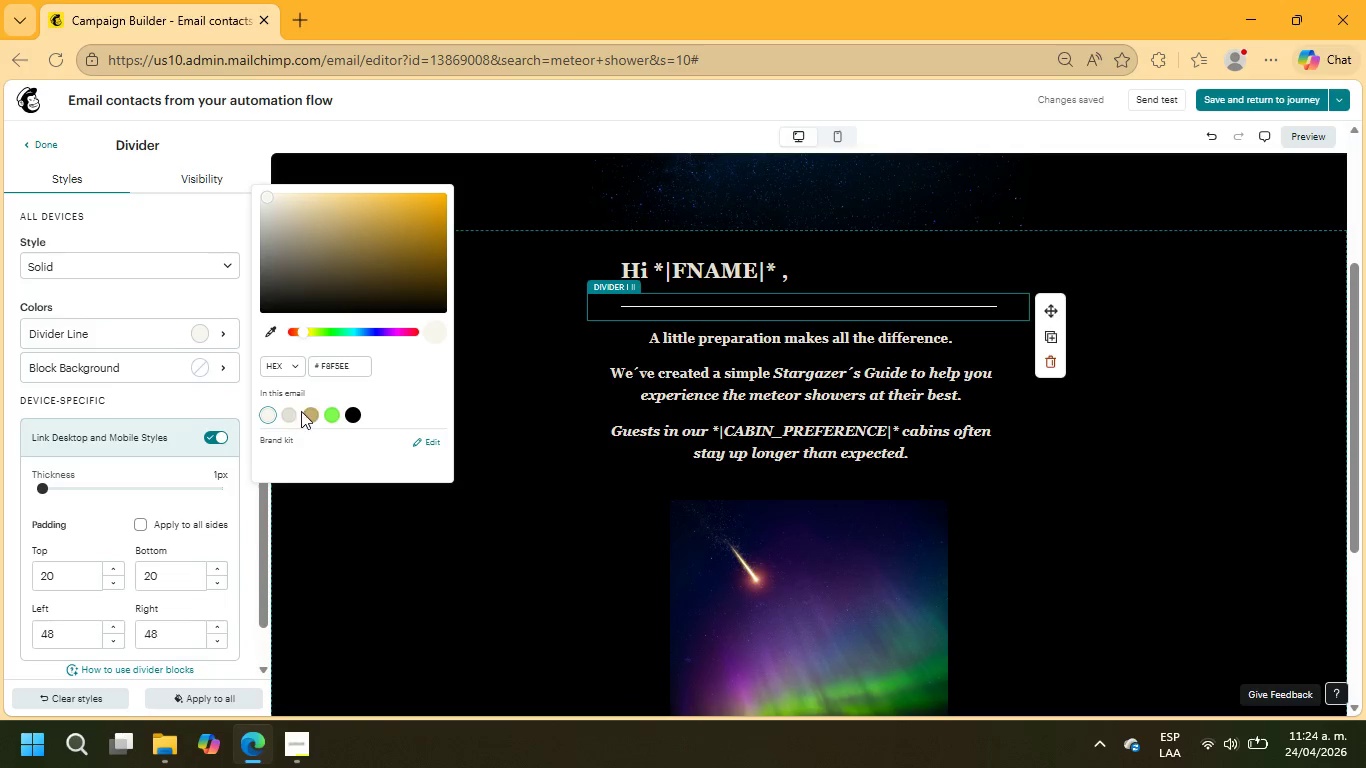 
left_click([289, 411])
 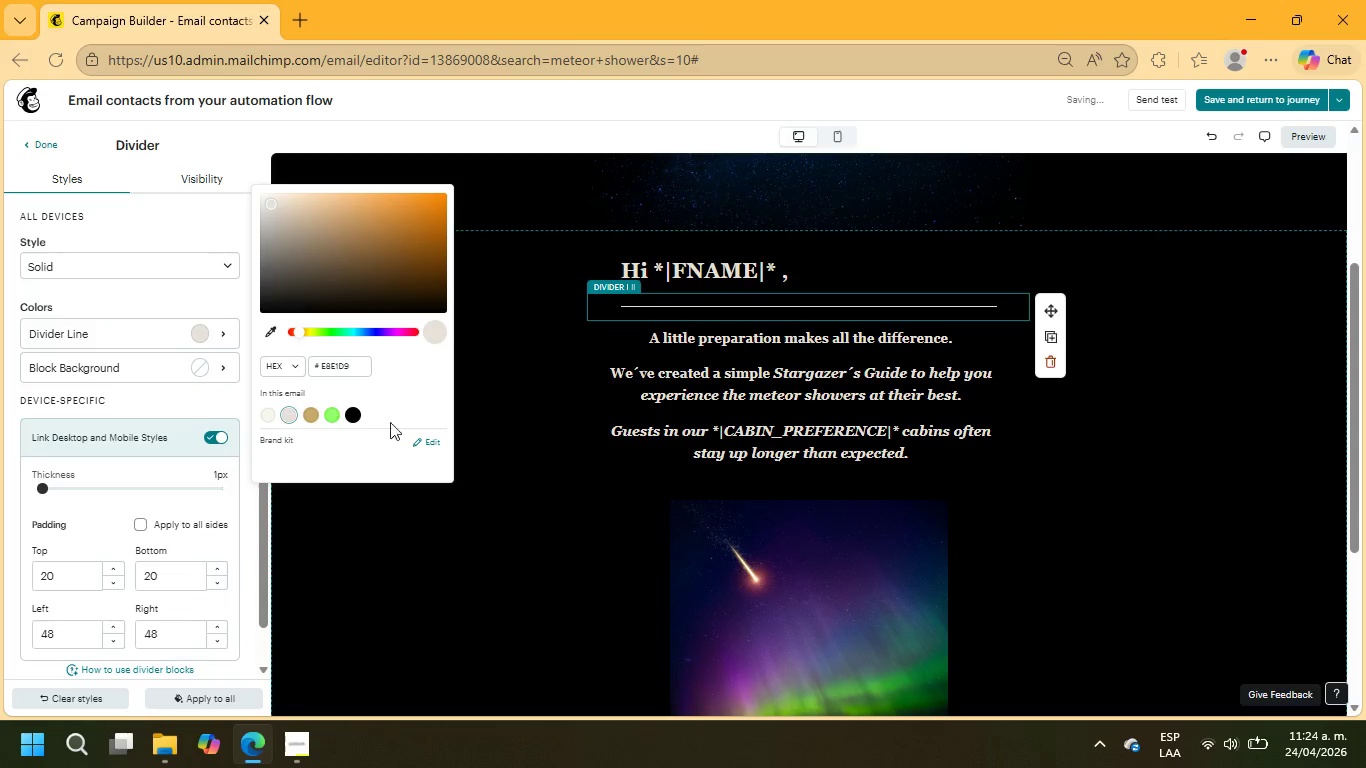 
left_click([1012, 501])
 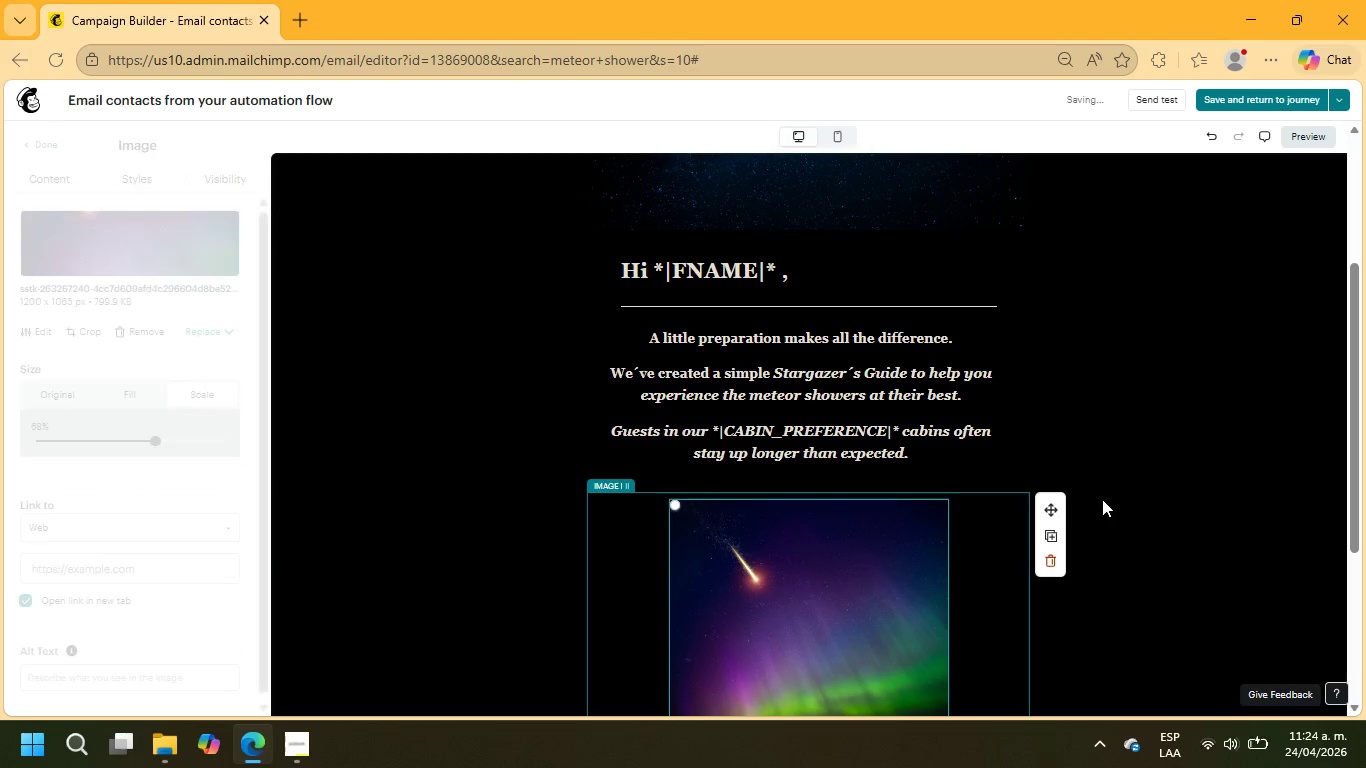 
scroll: coordinate [1102, 499], scroll_direction: down, amount: 1.0
 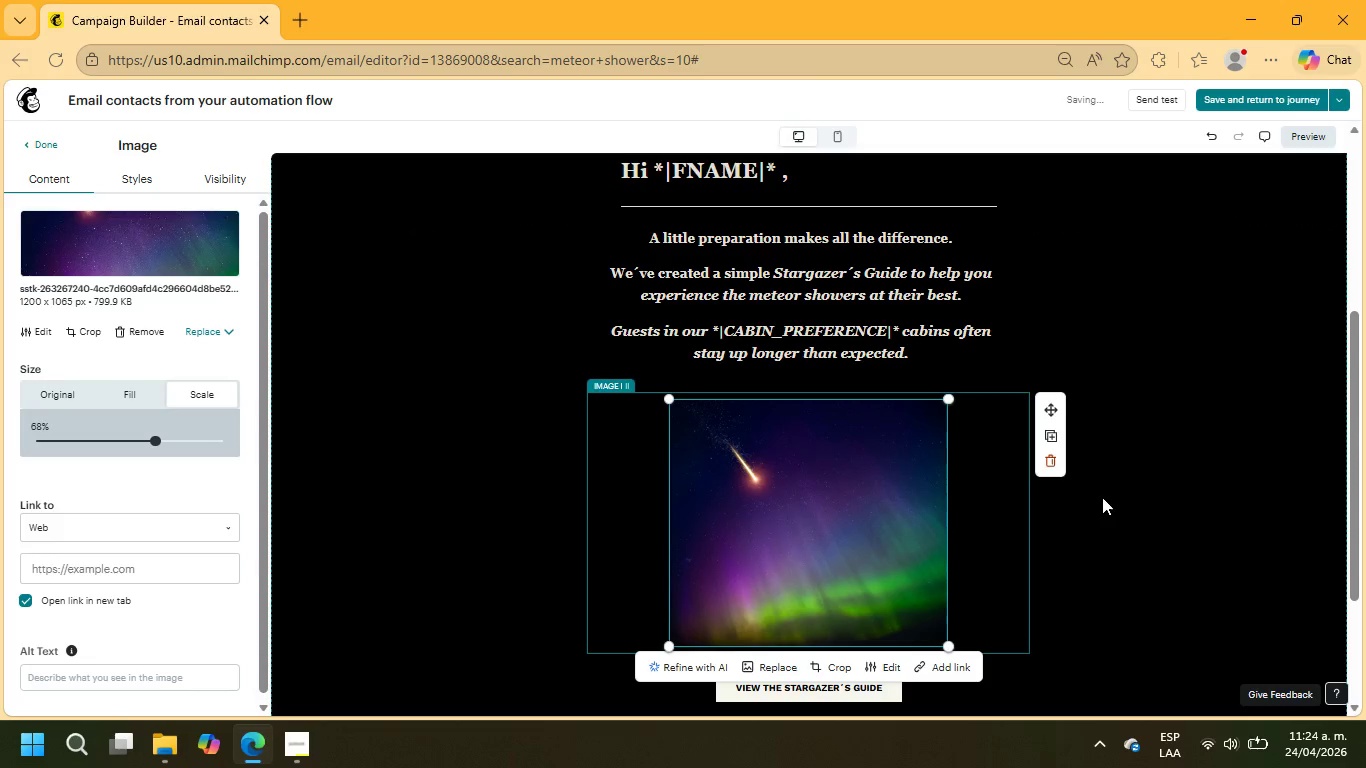 
scroll: coordinate [1102, 497], scroll_direction: up, amount: 1.0
 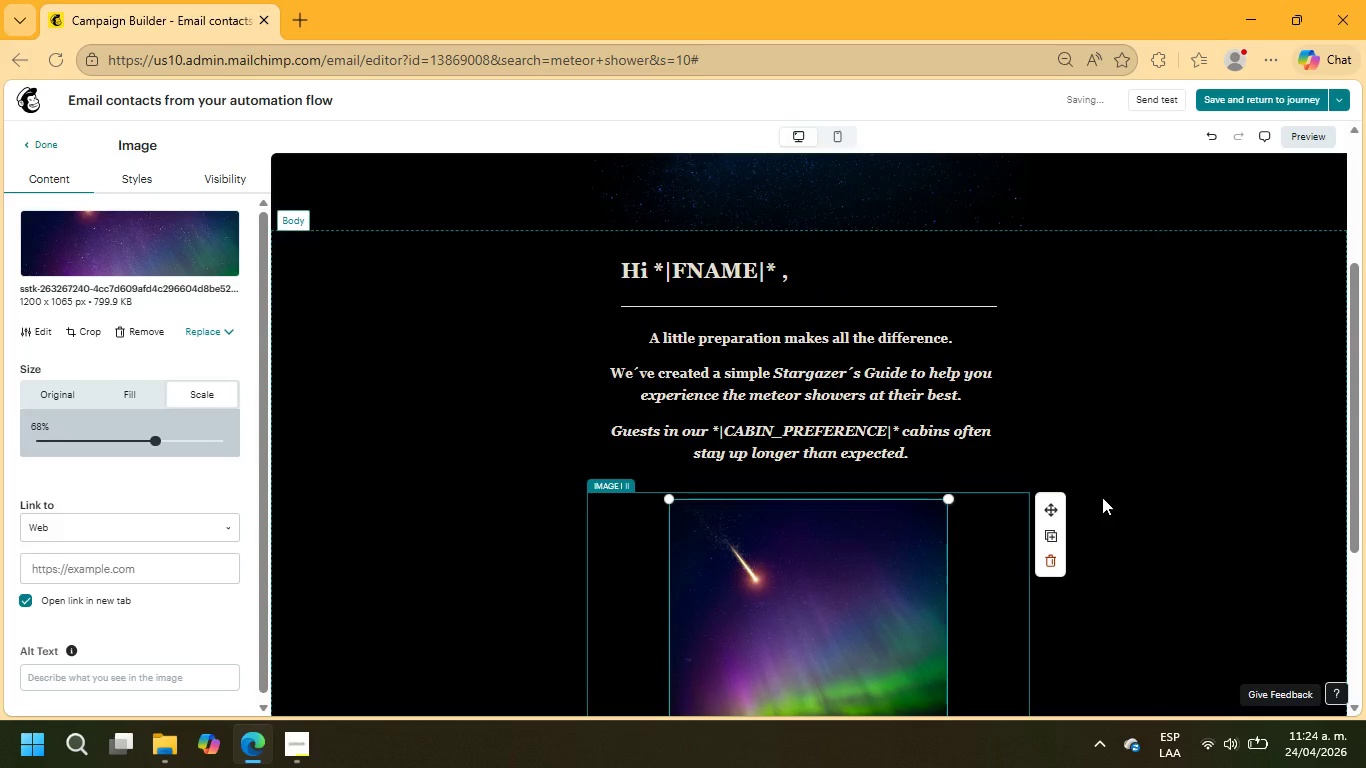 
scroll: coordinate [1102, 497], scroll_direction: down, amount: 1.0
 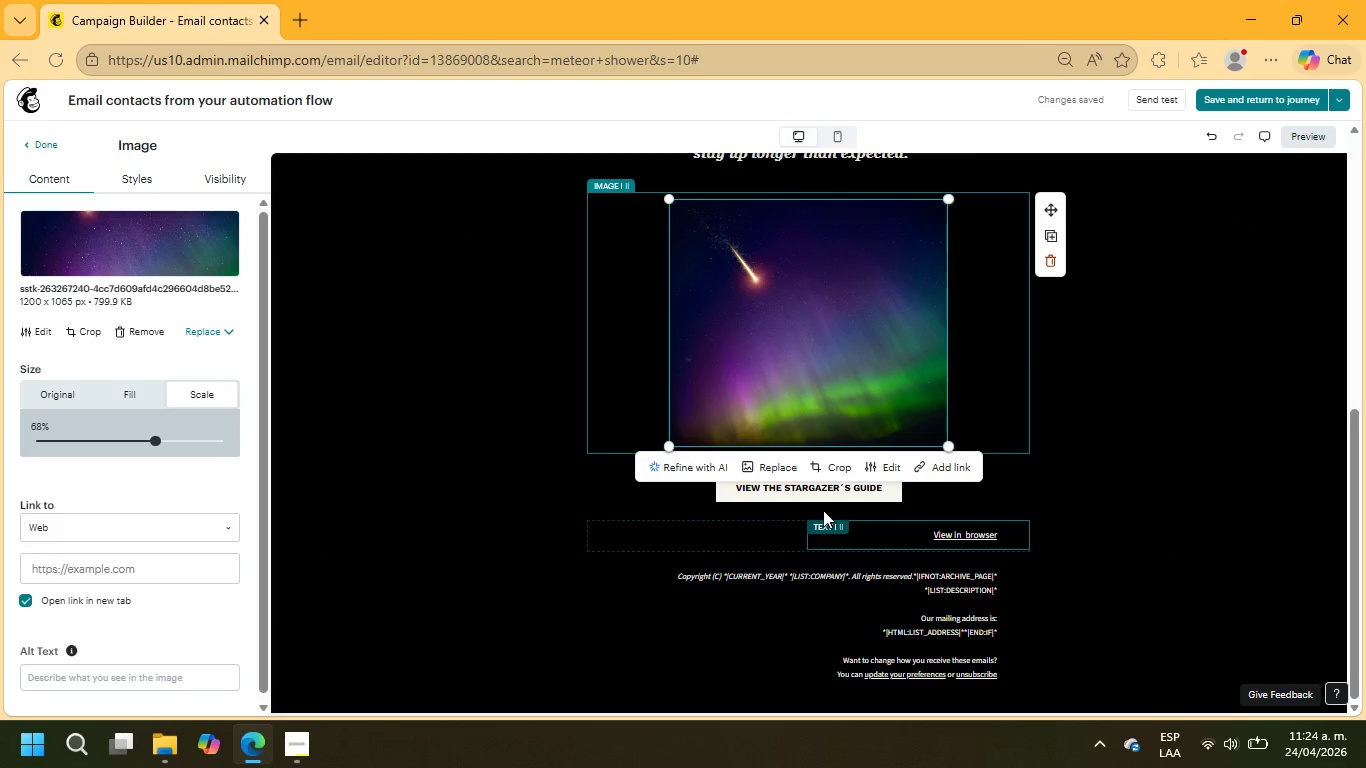 
left_click([887, 492])
 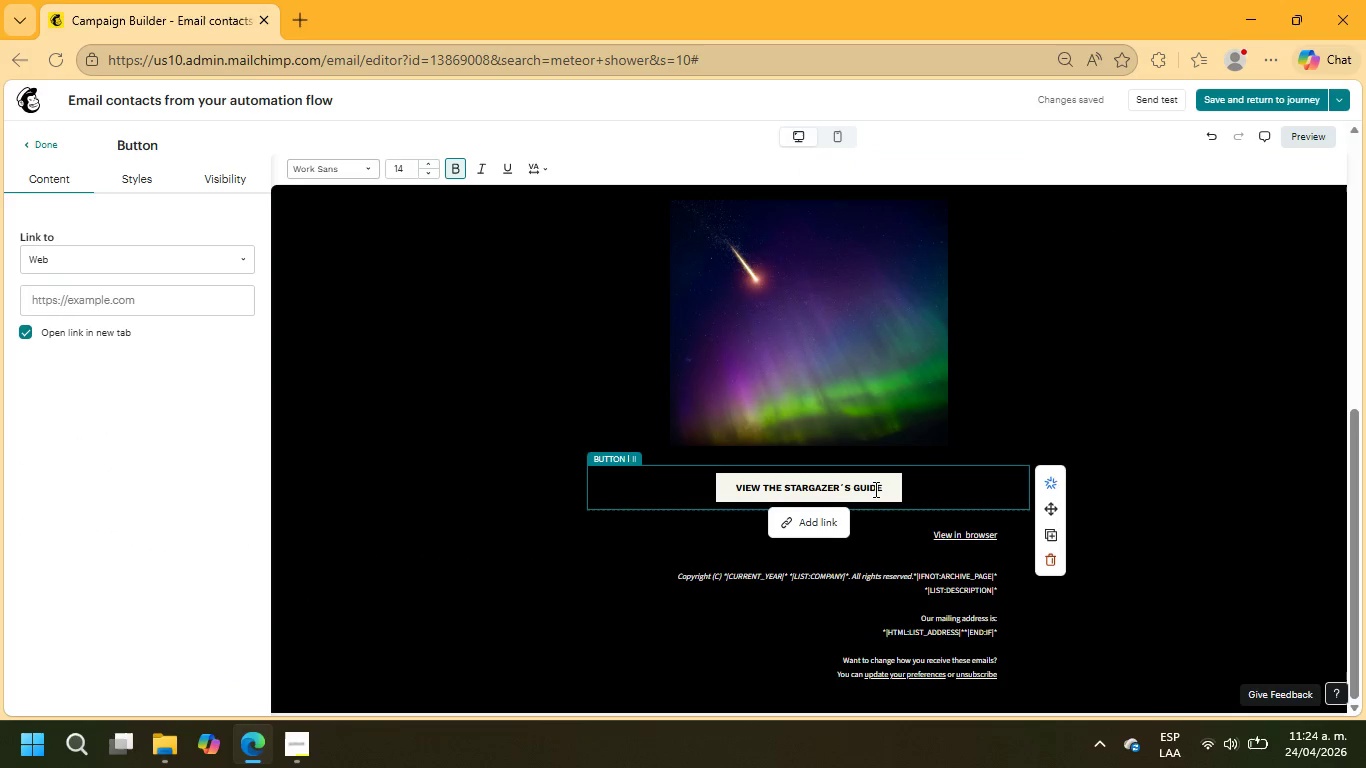 
left_click_drag(start_coordinate=[879, 488], to_coordinate=[736, 474])
 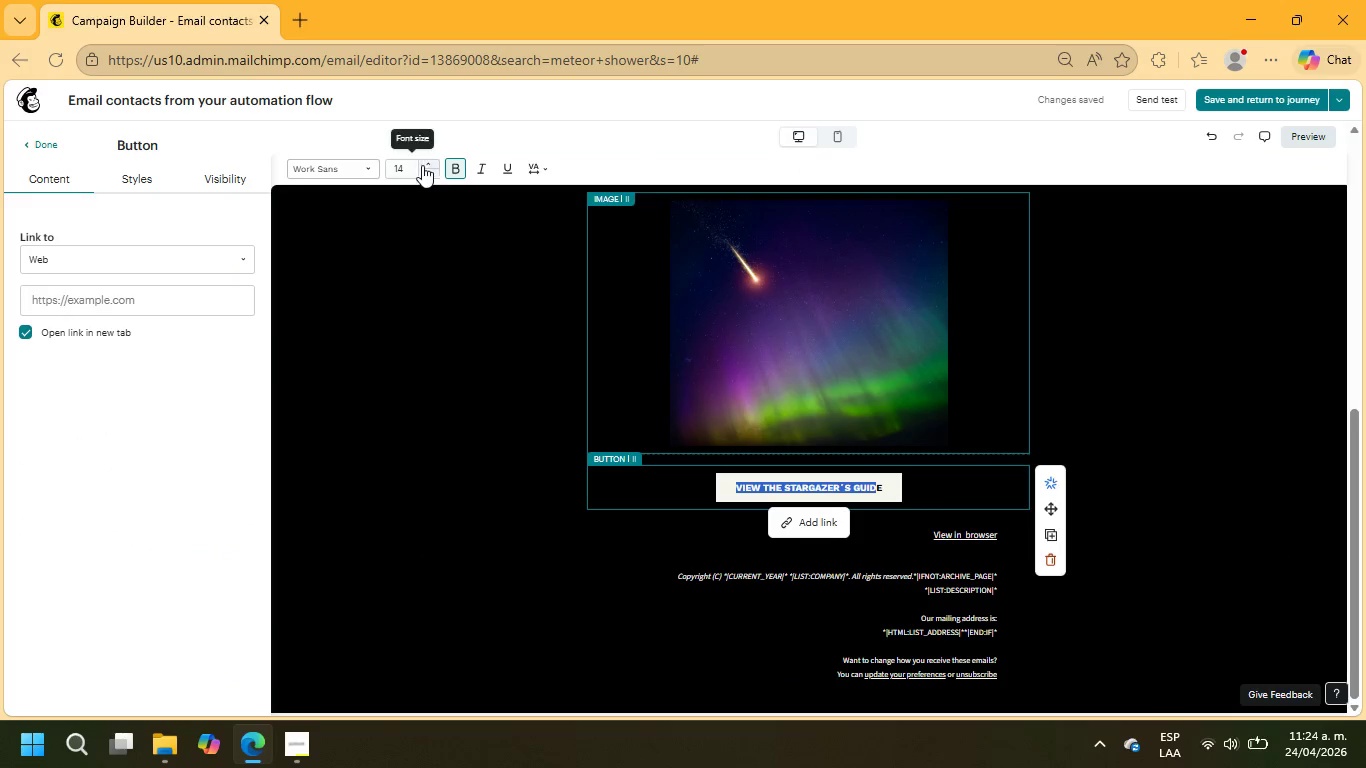 
left_click([427, 163])
 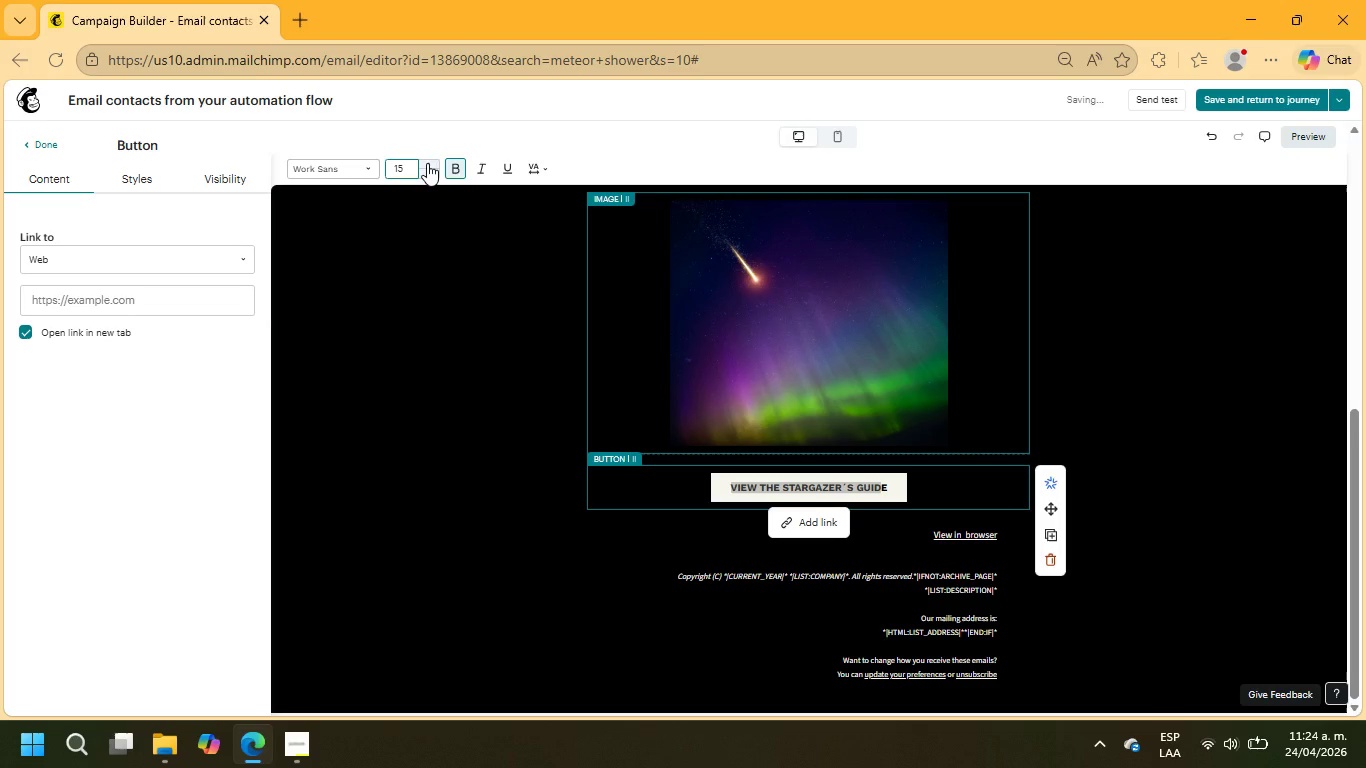 
left_click([427, 163])
 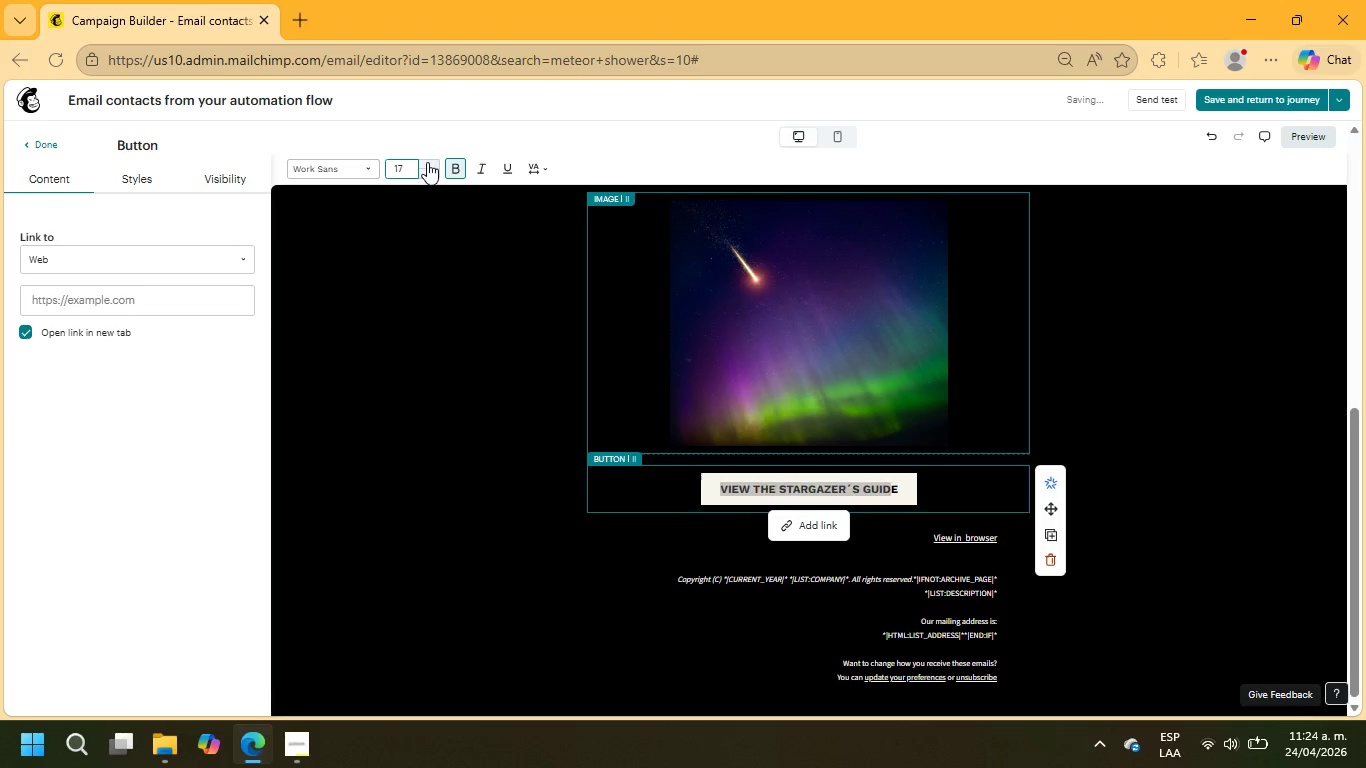 
left_click([427, 162])
 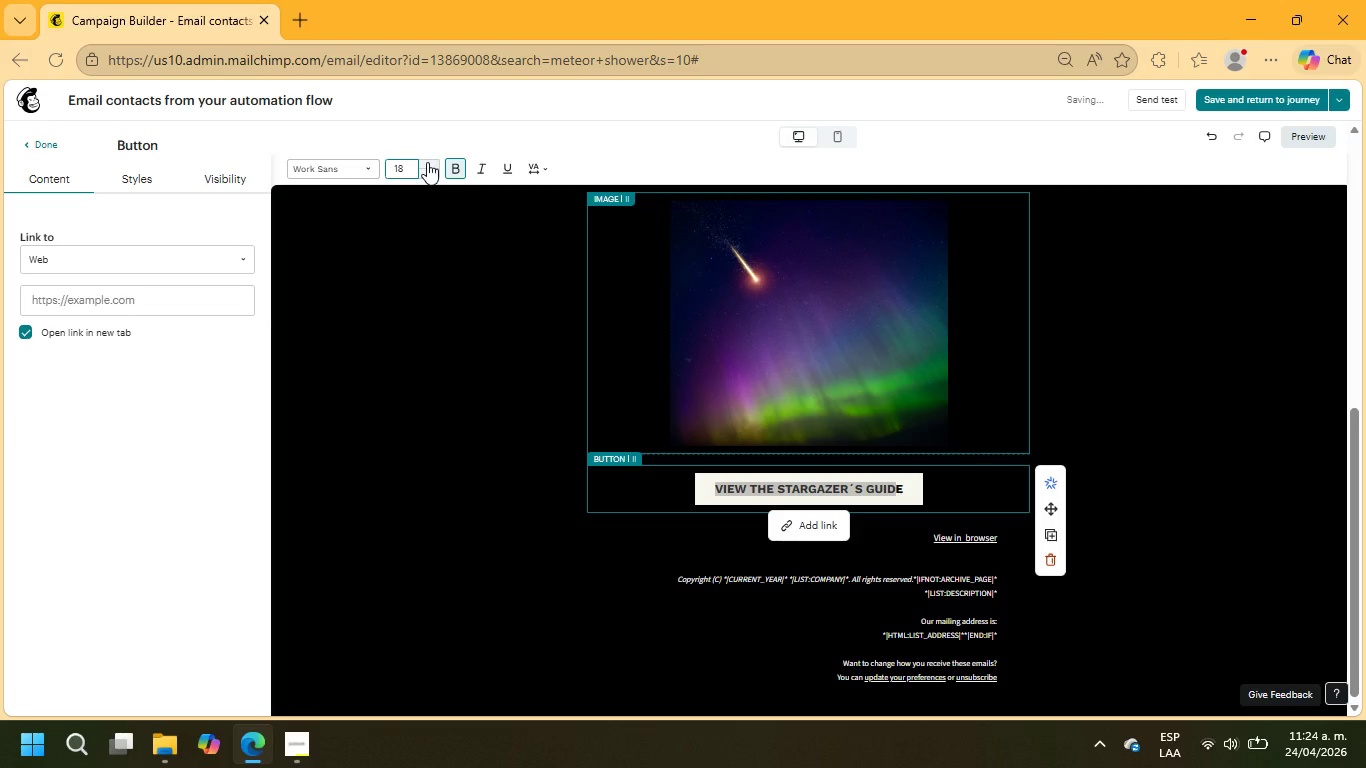 
left_click([427, 162])
 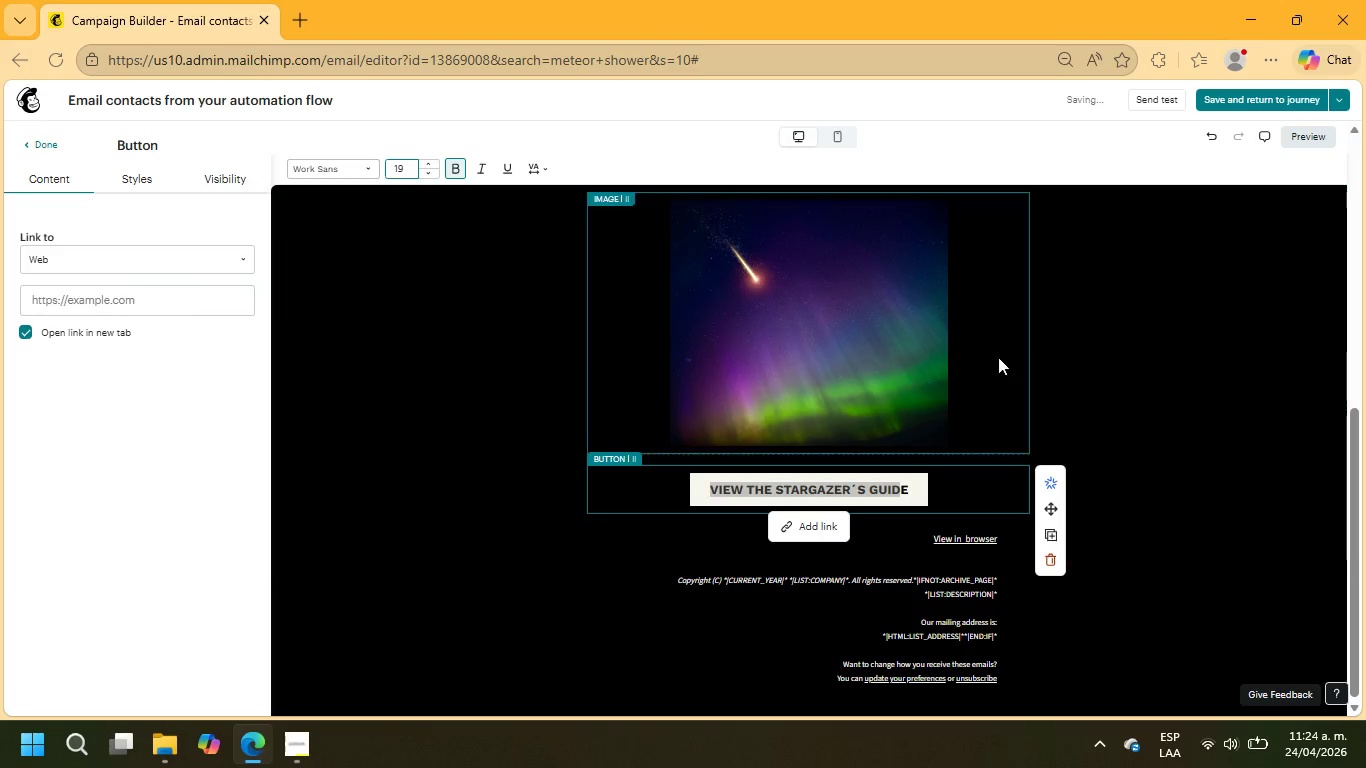 
left_click([1212, 357])
 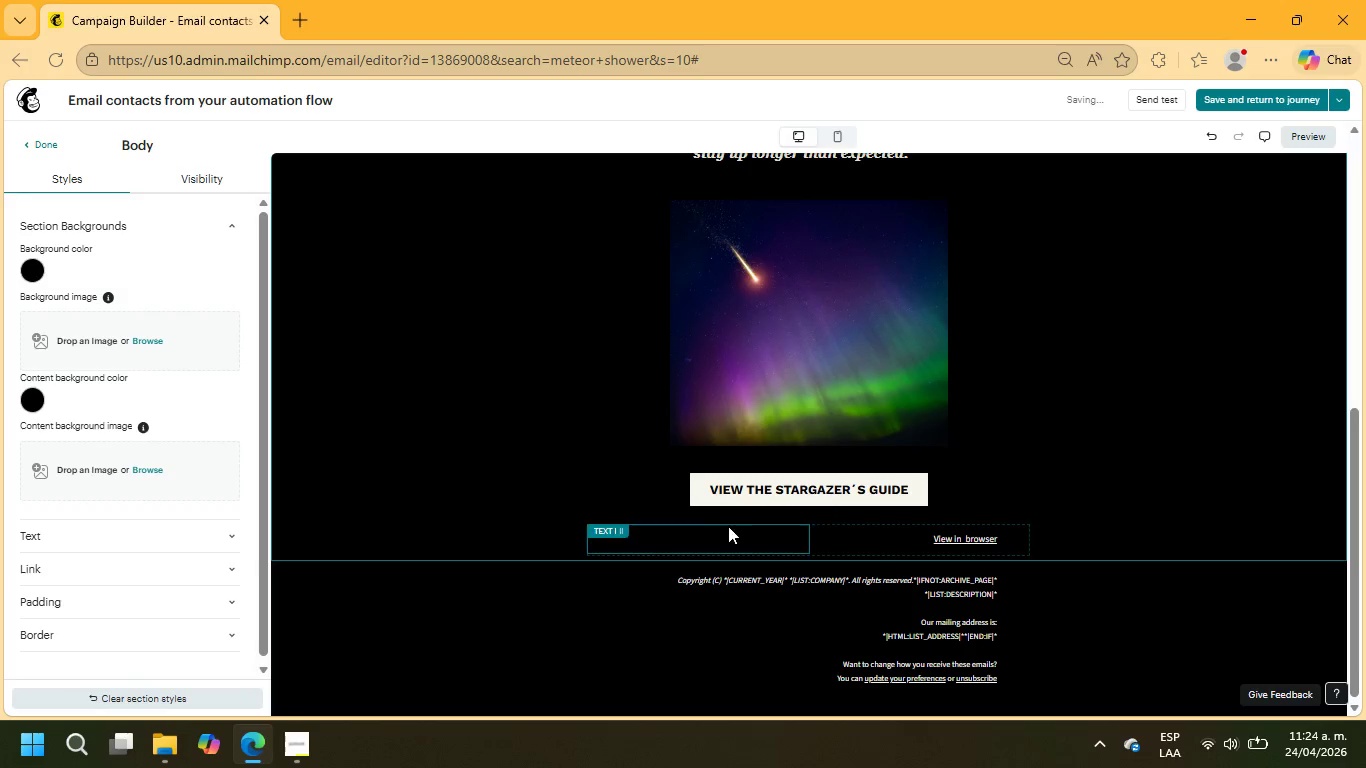 
left_click([712, 530])
 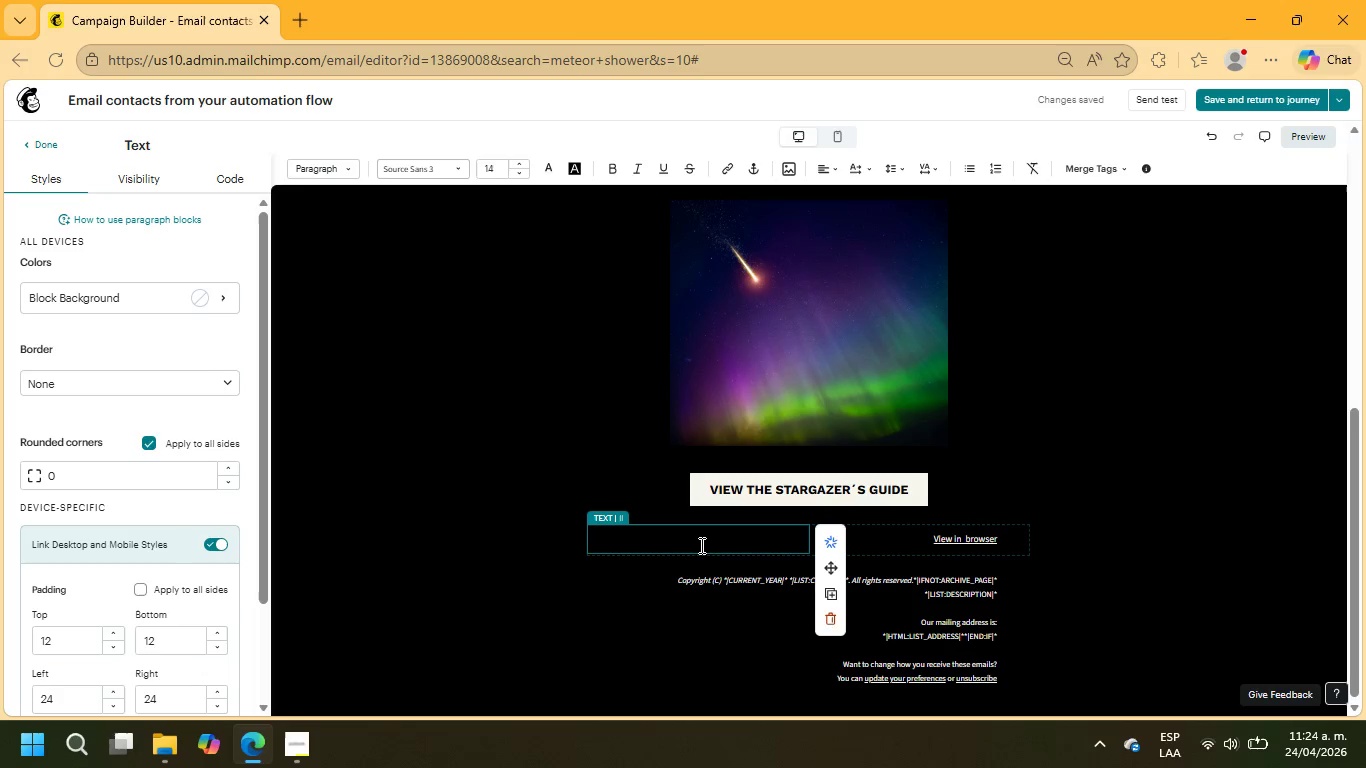 
wait(5.55)
 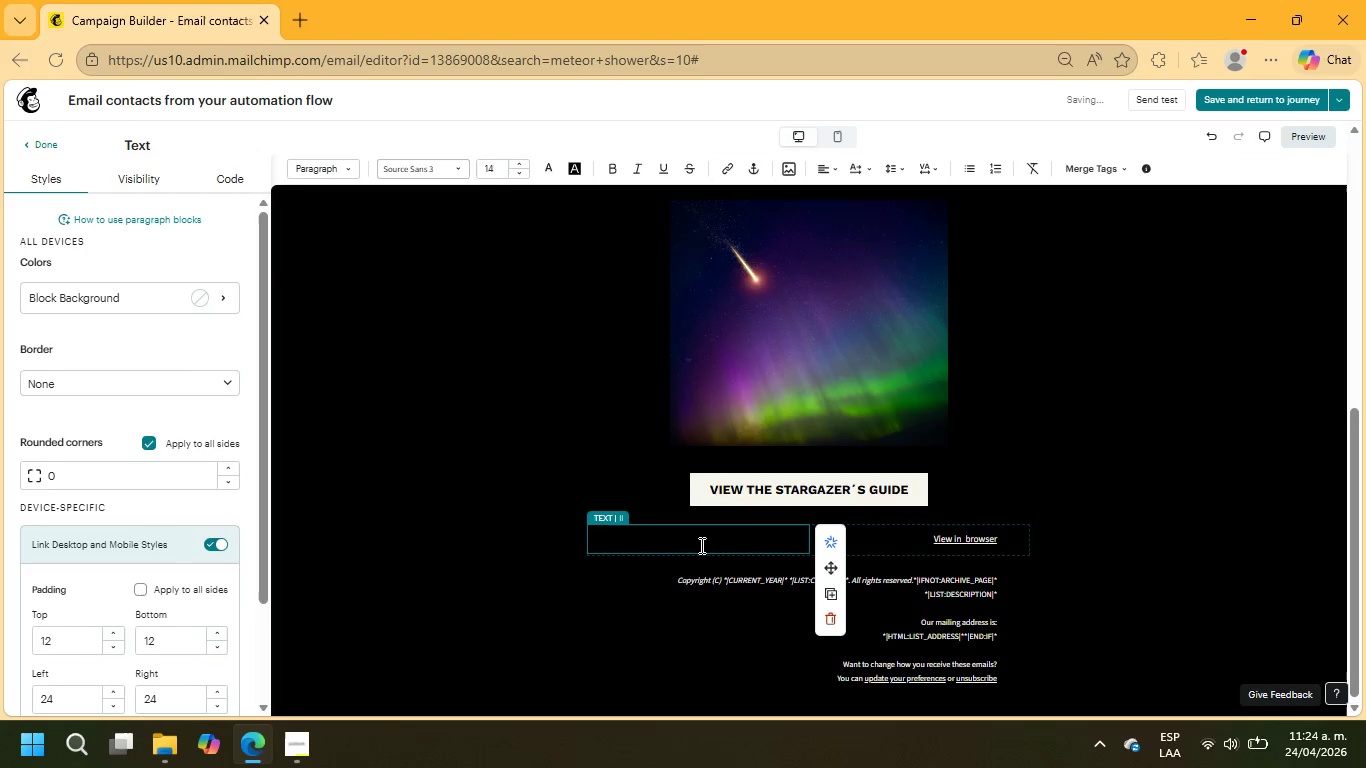 
type(Best)
key(Backspace)
key(Backspace)
key(Backspace)
key(Backspace)
key(Backspace)
key(Backspace)
type(bEST,)
 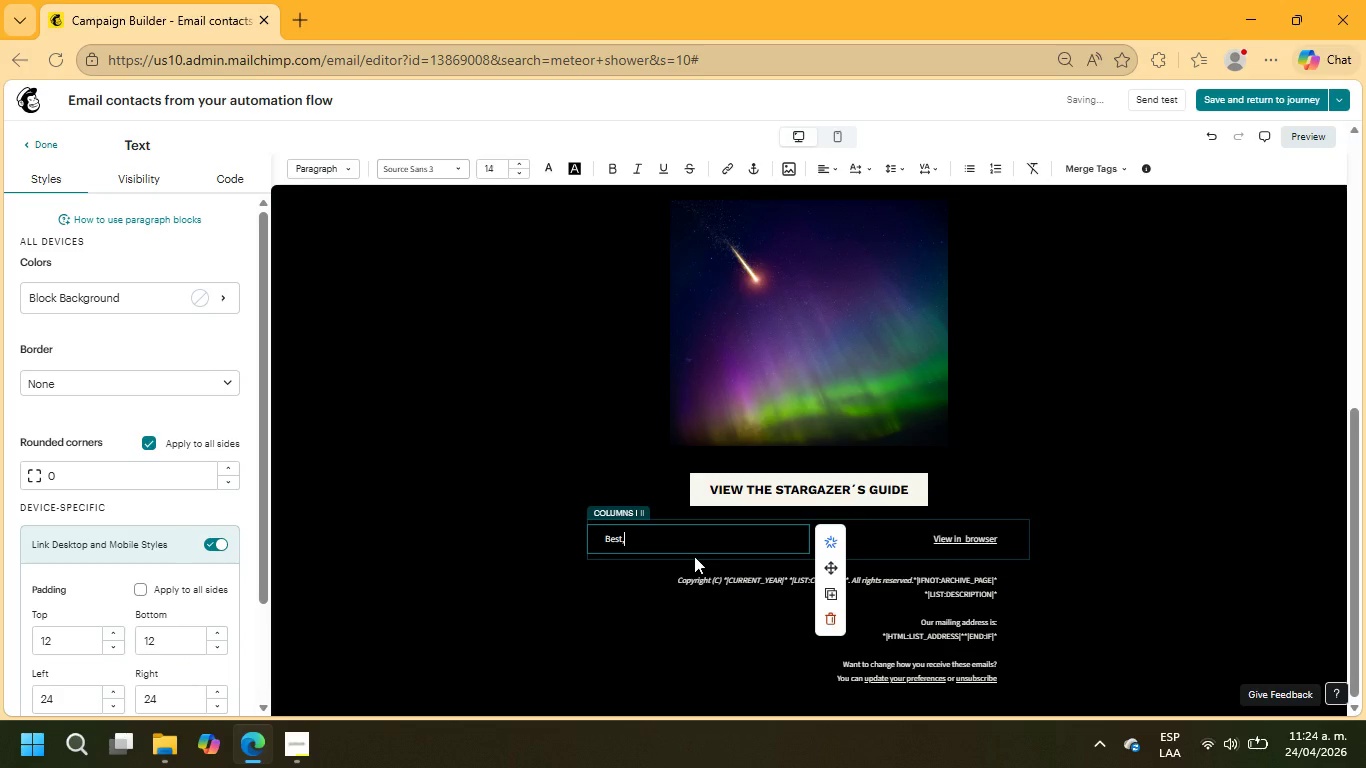 
key(Enter)
 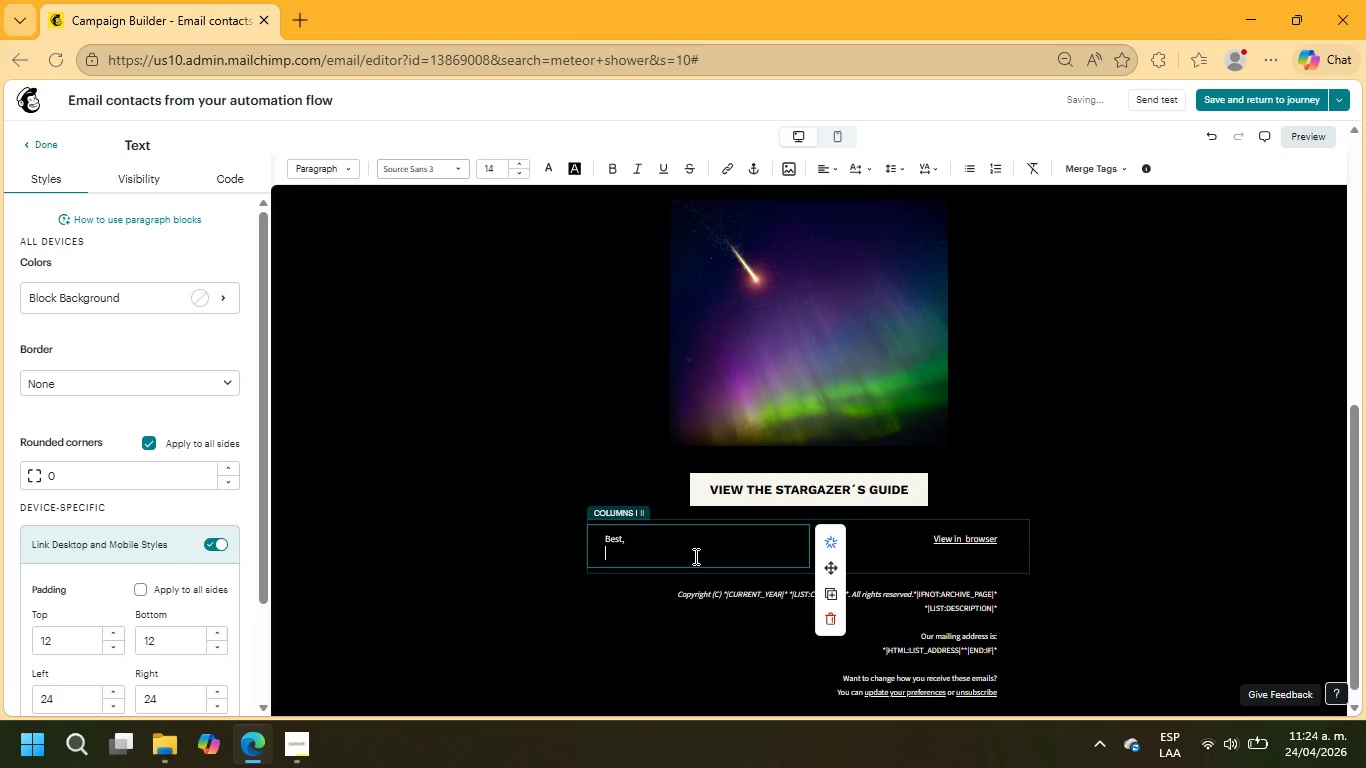 
key(Enter)
 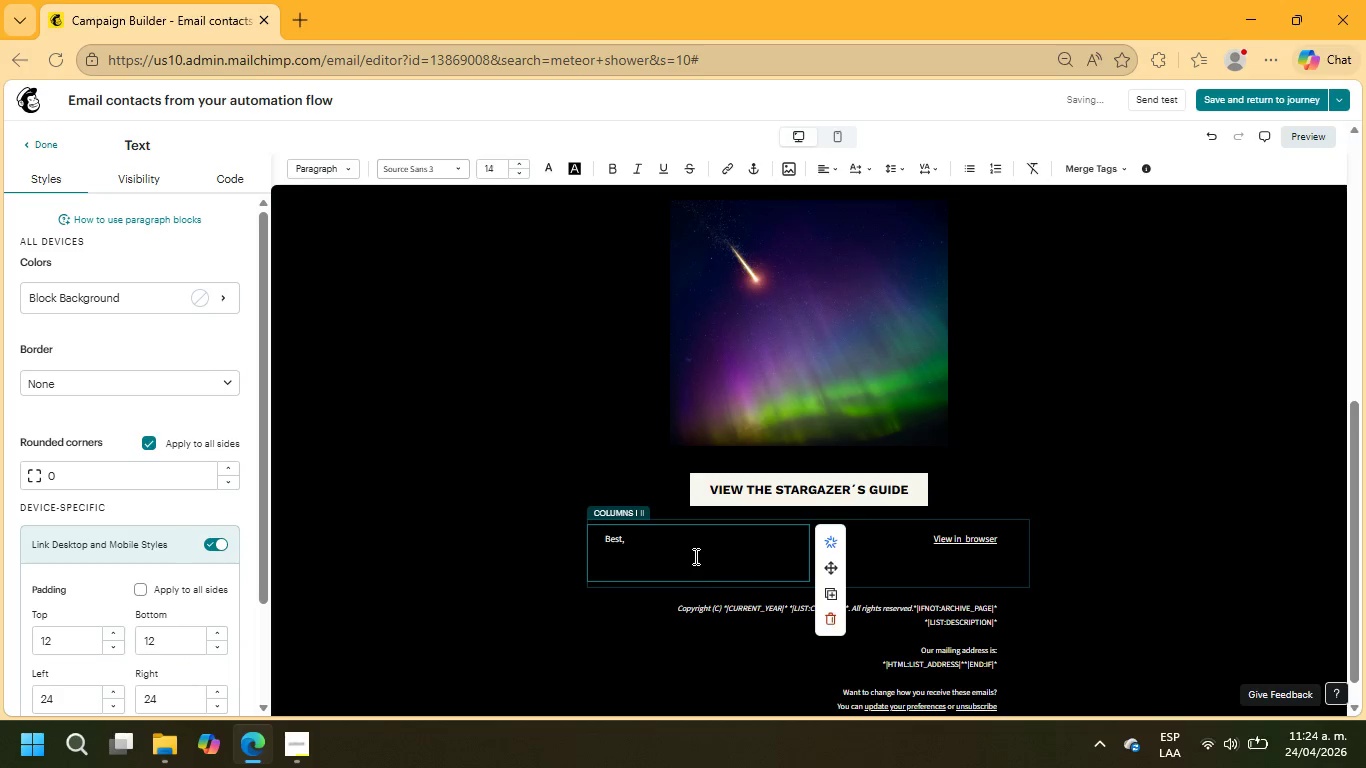 
key(NumpadSubtract)
 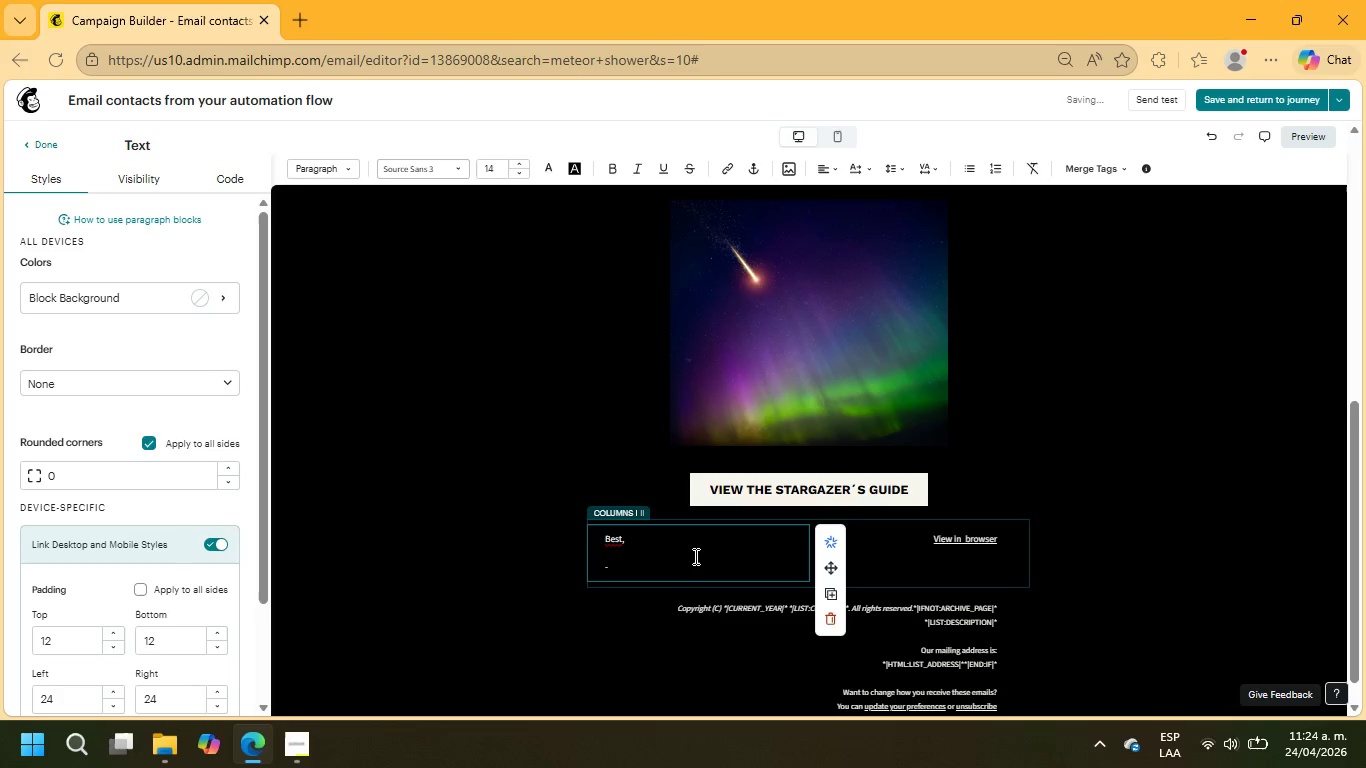 
hold_key(key=ShiftRight, duration=0.89)
 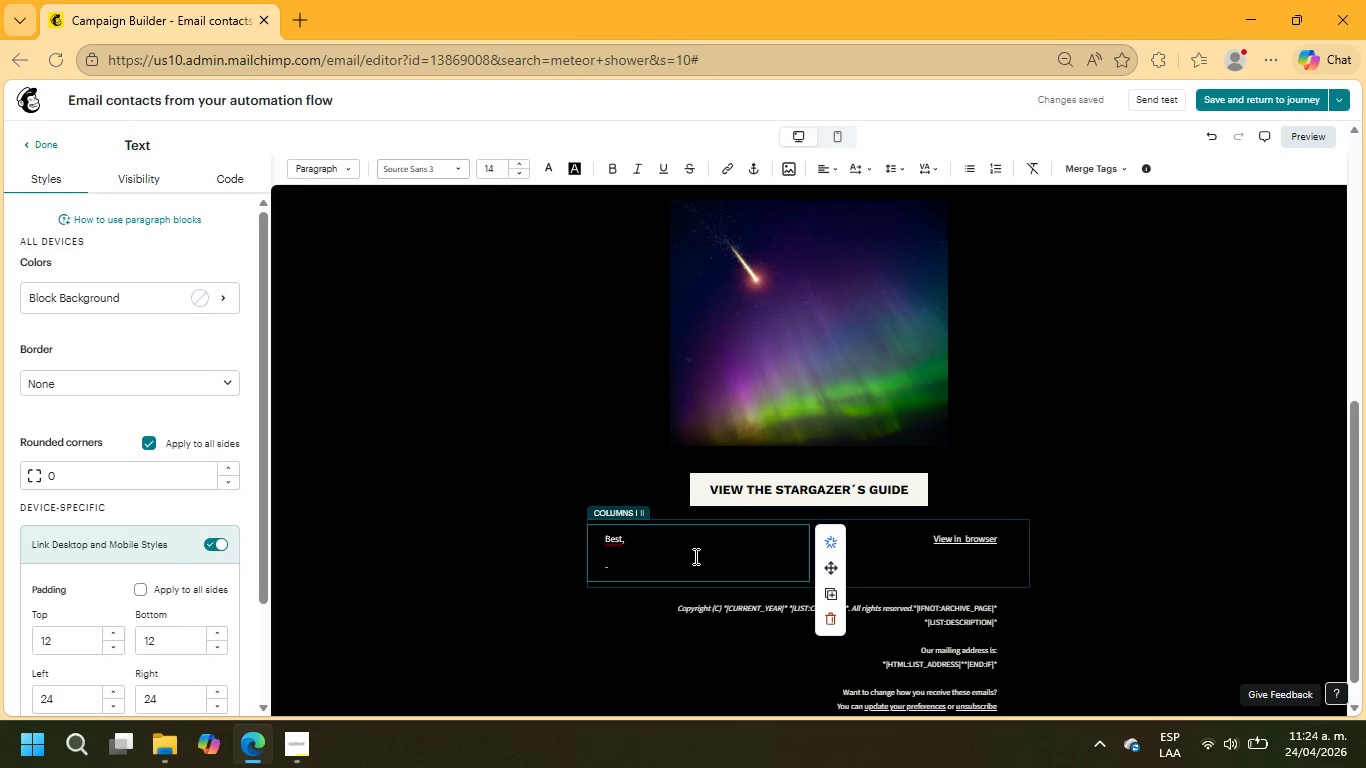 
type(X)
key(Backspace)
type(Solstrice)
key(Backspace)
key(Backspace)
key(Backspace)
key(Backspace)
type(ice Ridge Team)
 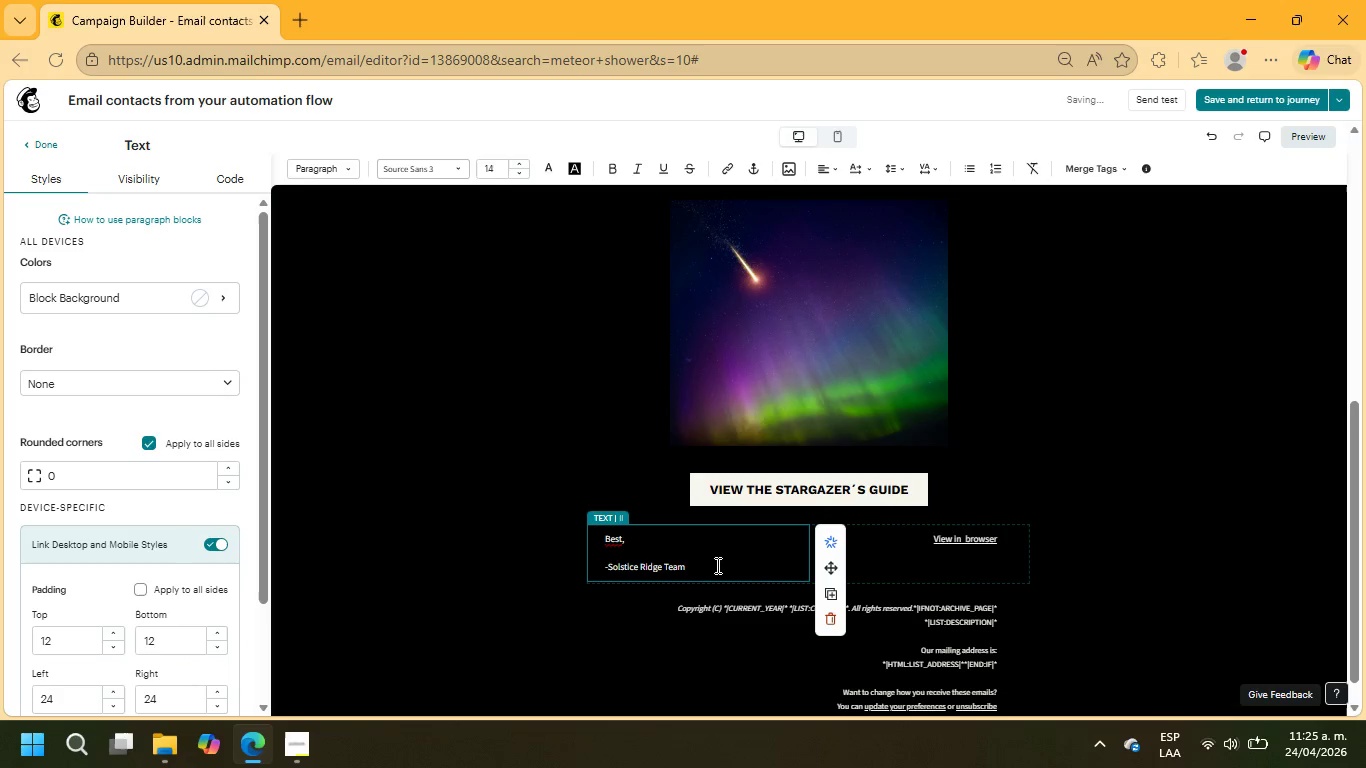 
left_click_drag(start_coordinate=[715, 565], to_coordinate=[602, 536])
 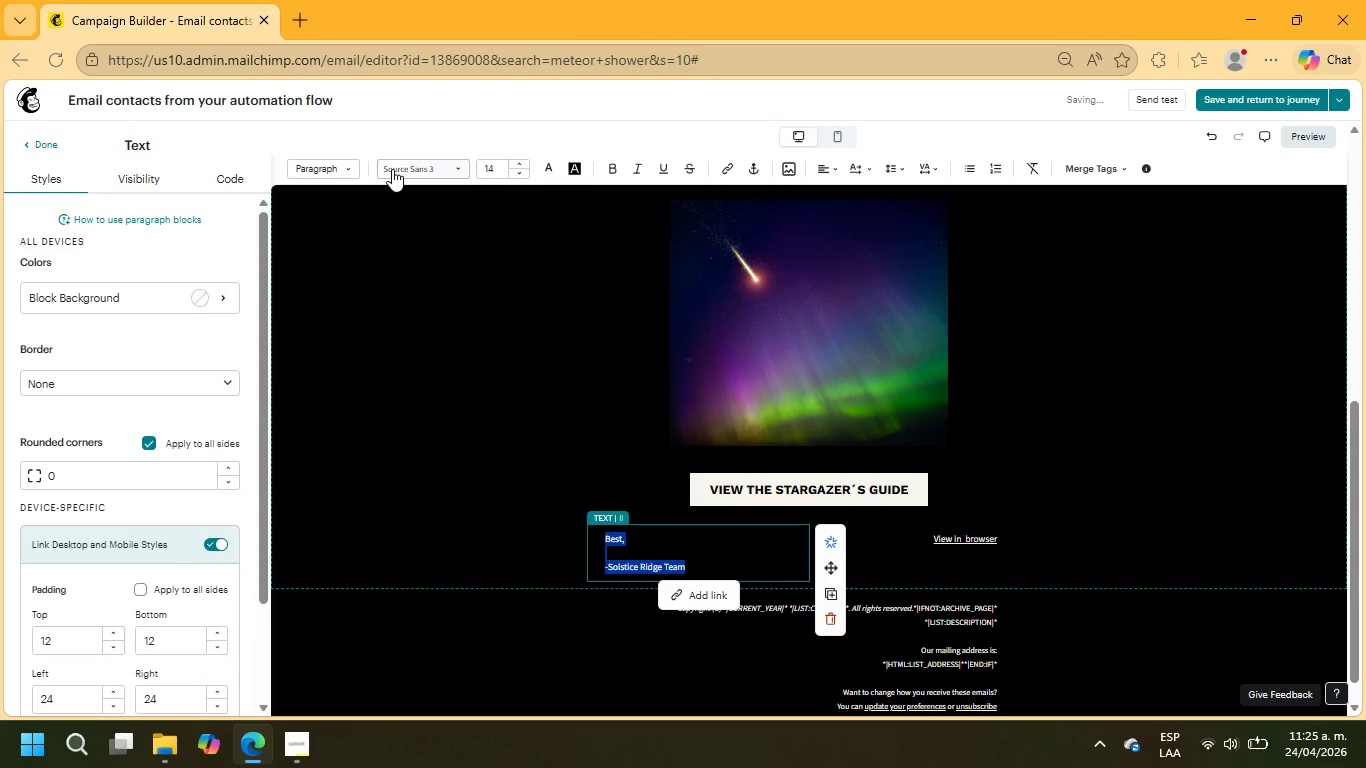 
left_click([424, 171])
 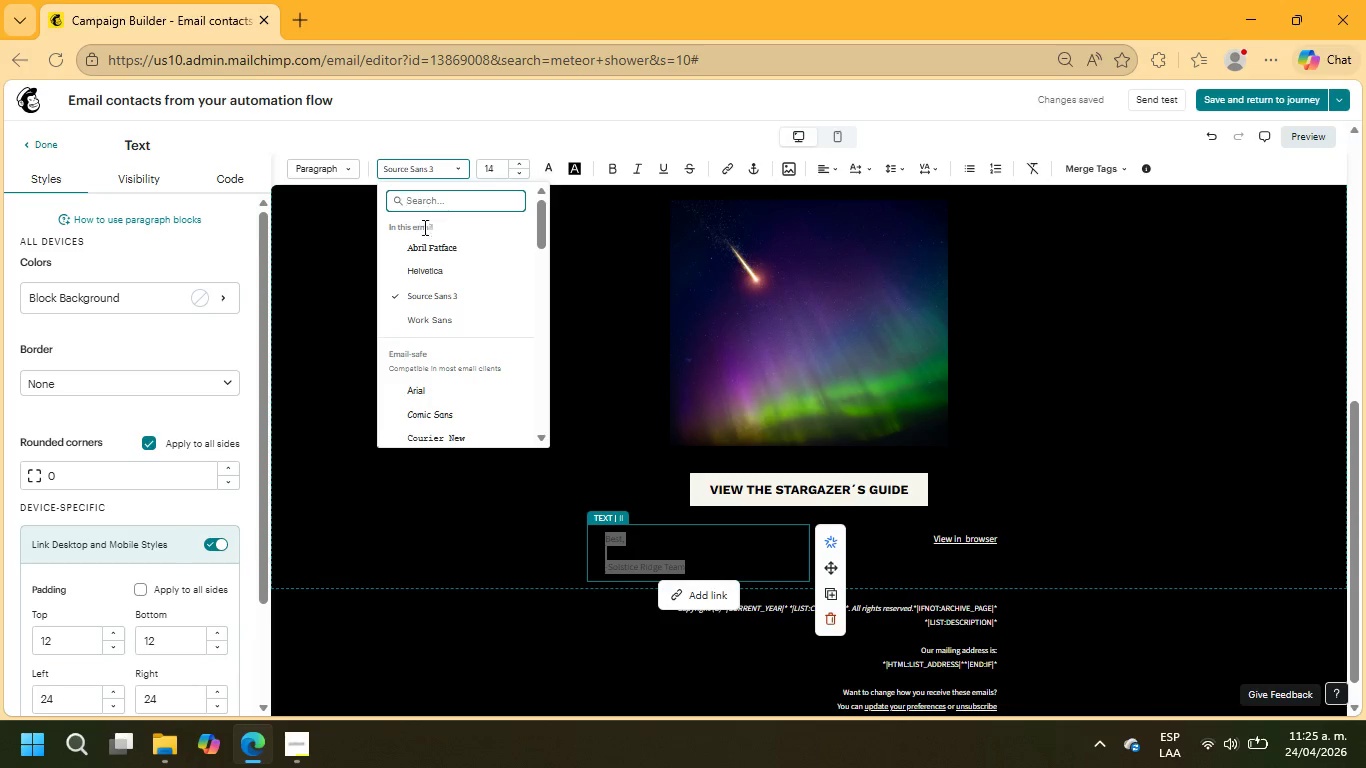 
left_click([420, 251])
 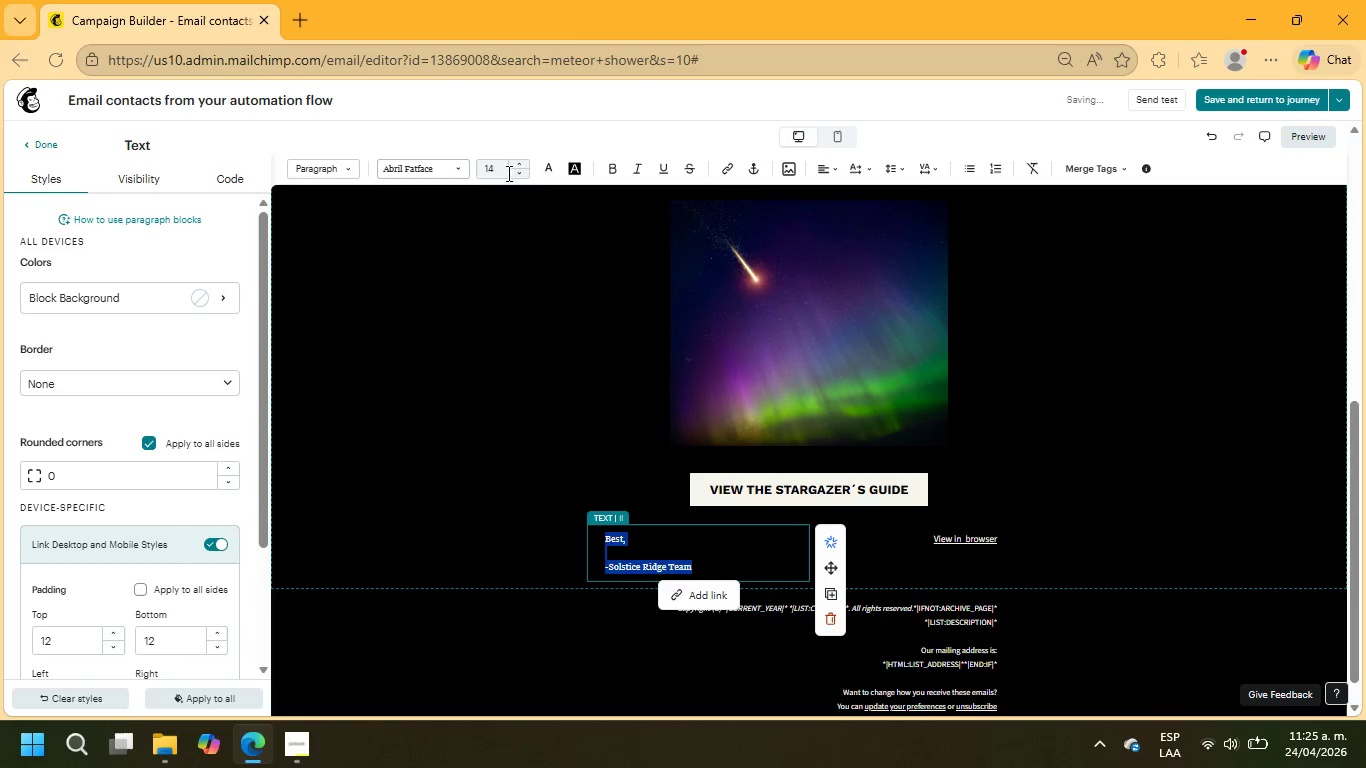 
double_click([520, 163])
 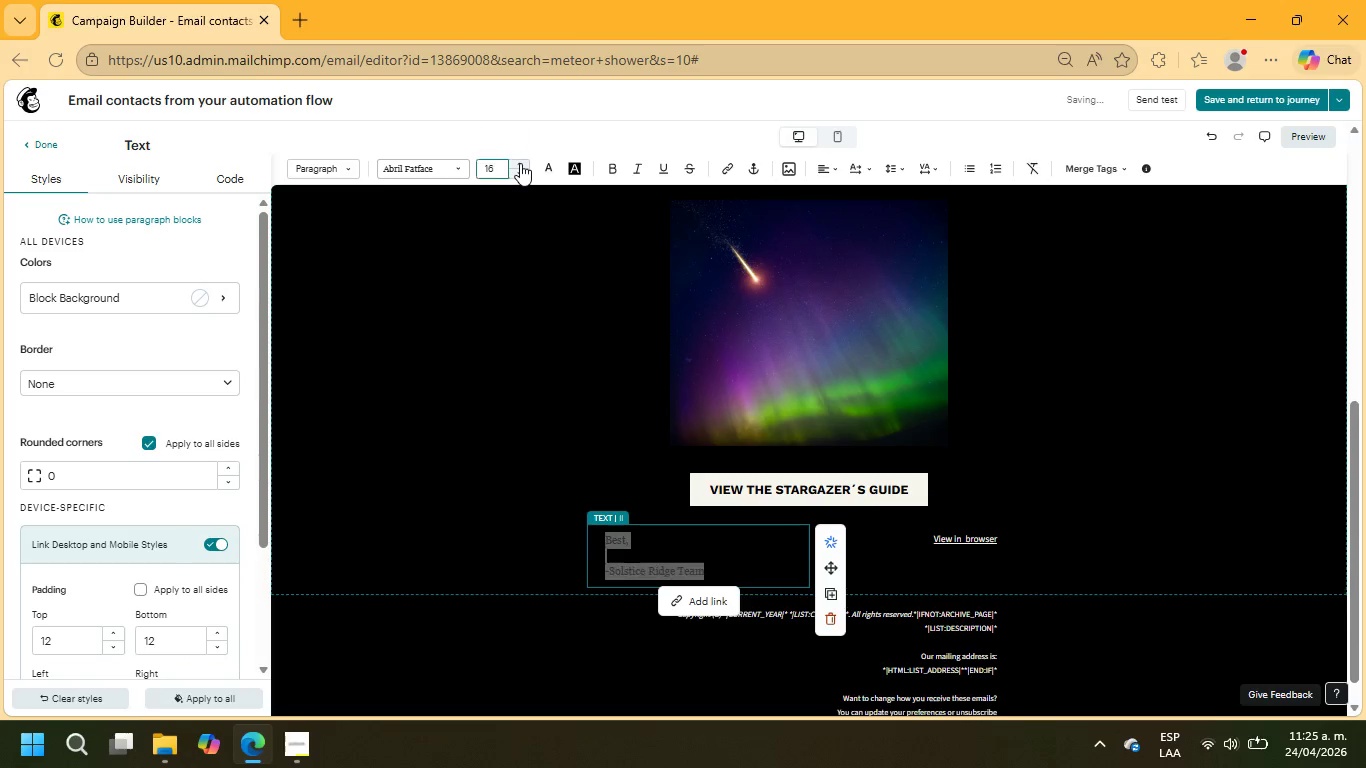 
triple_click([520, 163])
 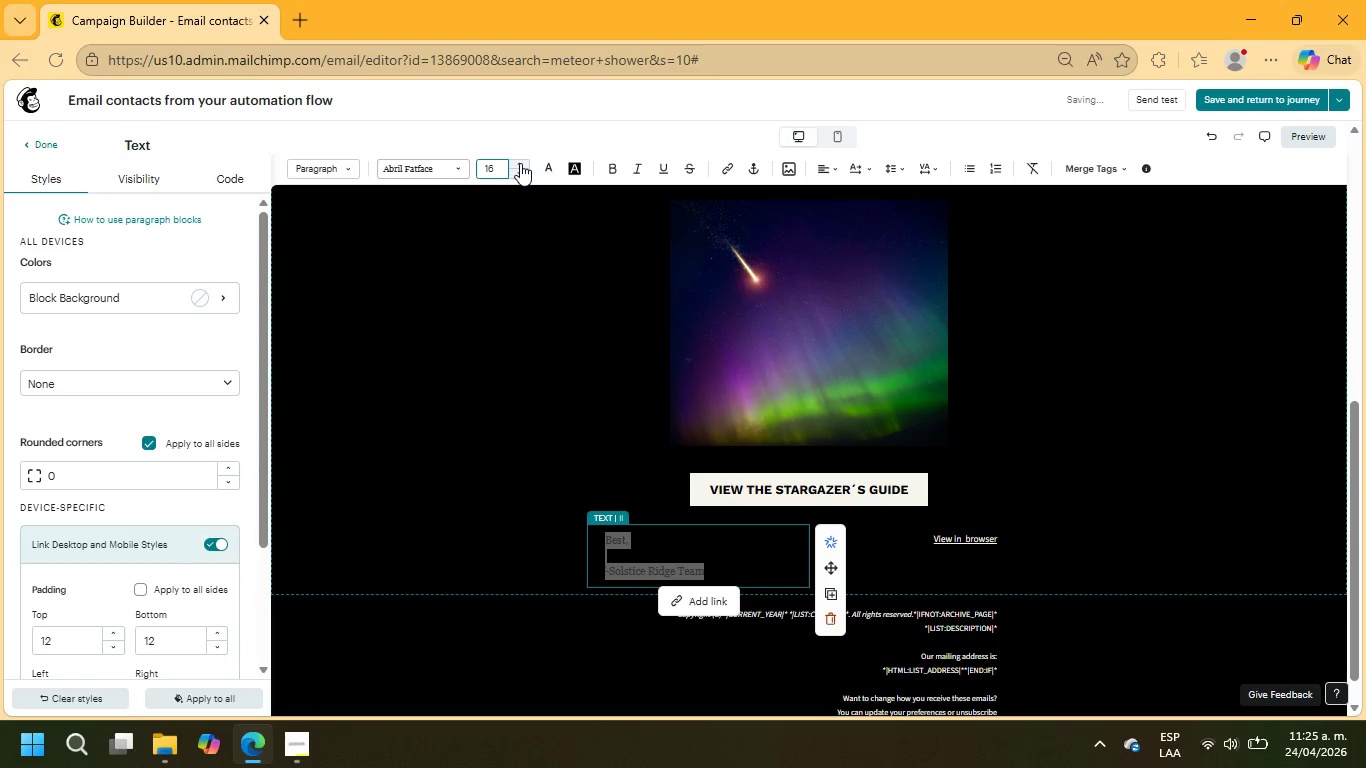 
triple_click([520, 163])
 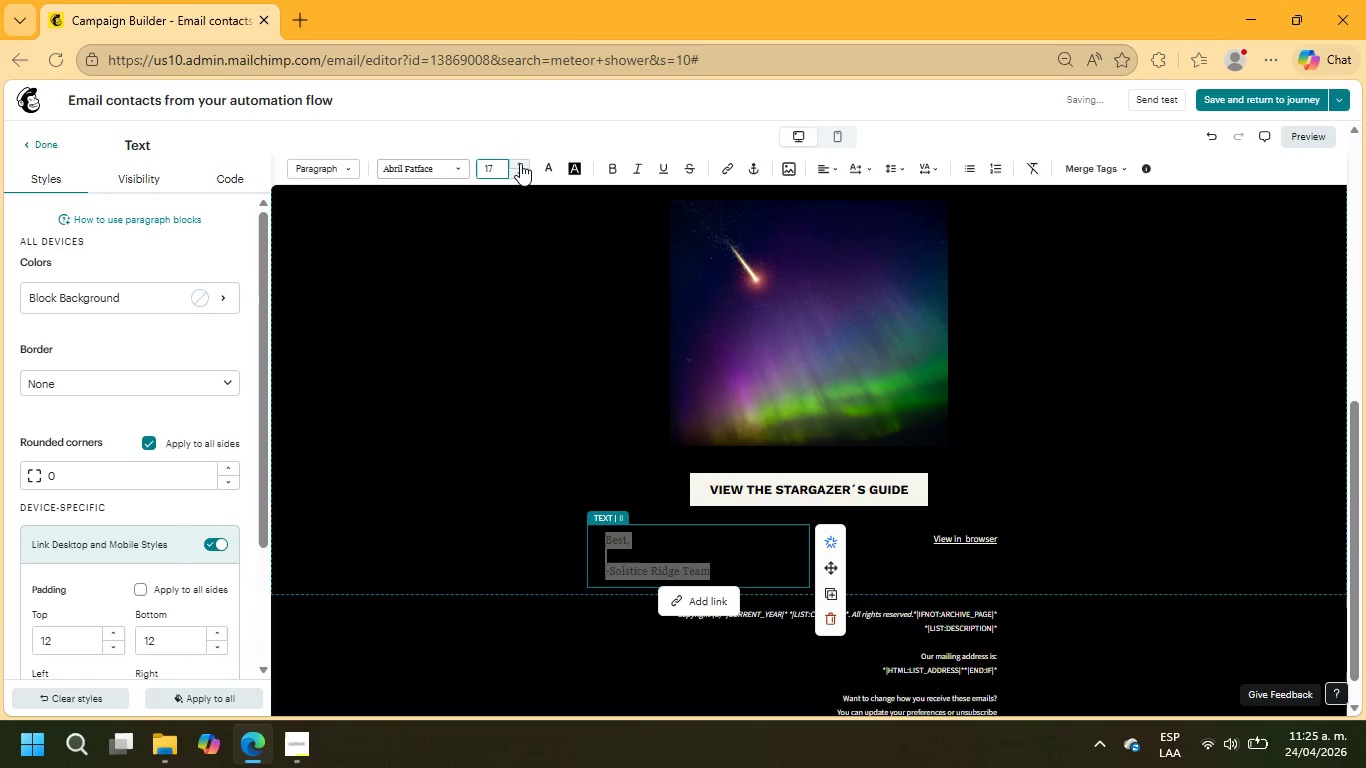 
triple_click([520, 163])
 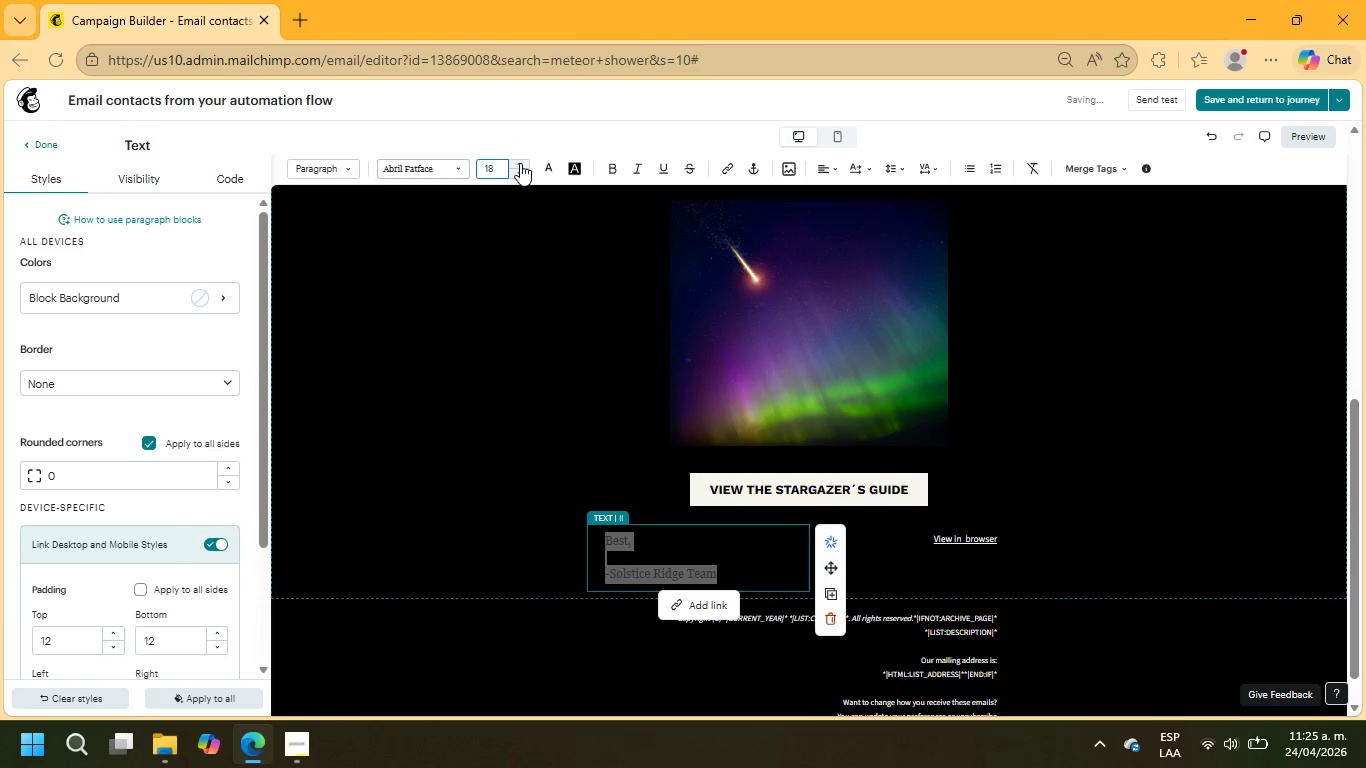 
triple_click([520, 163])
 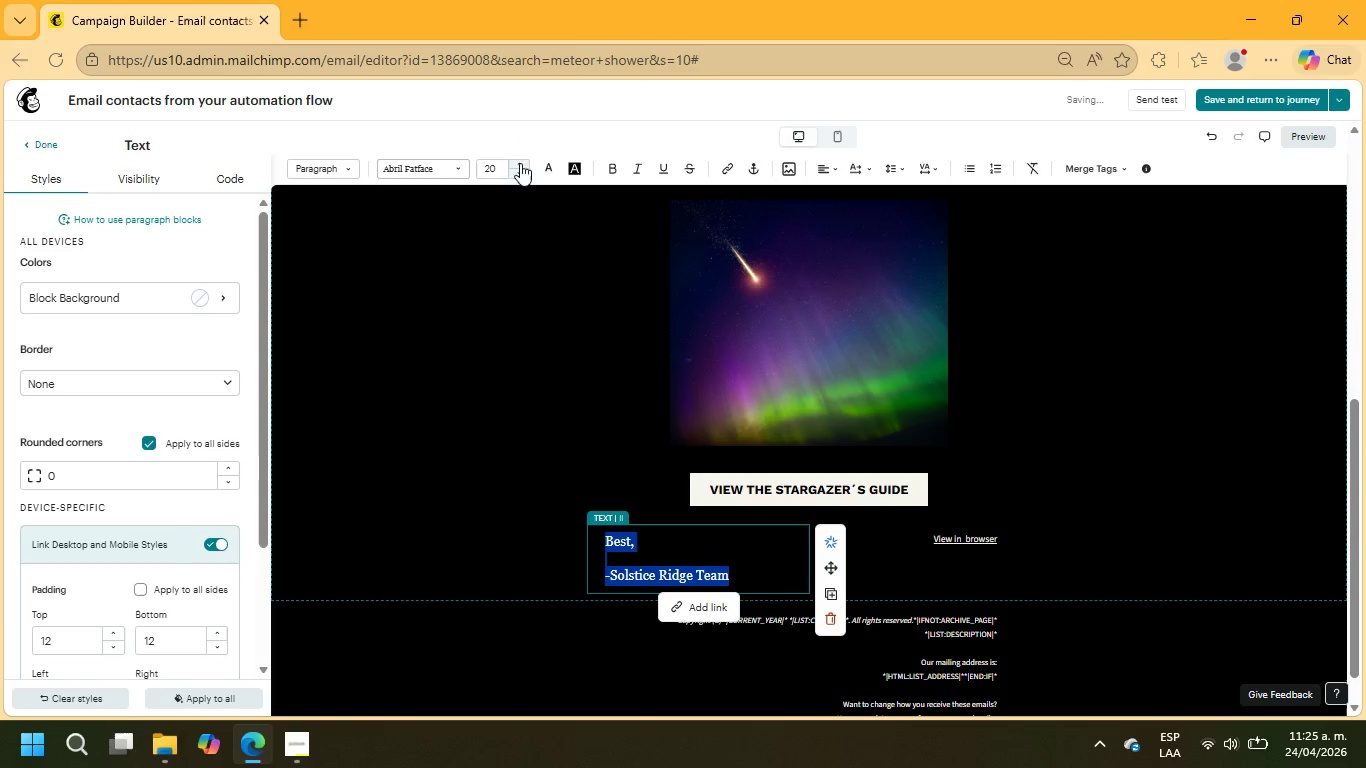 
left_click([1289, 432])
 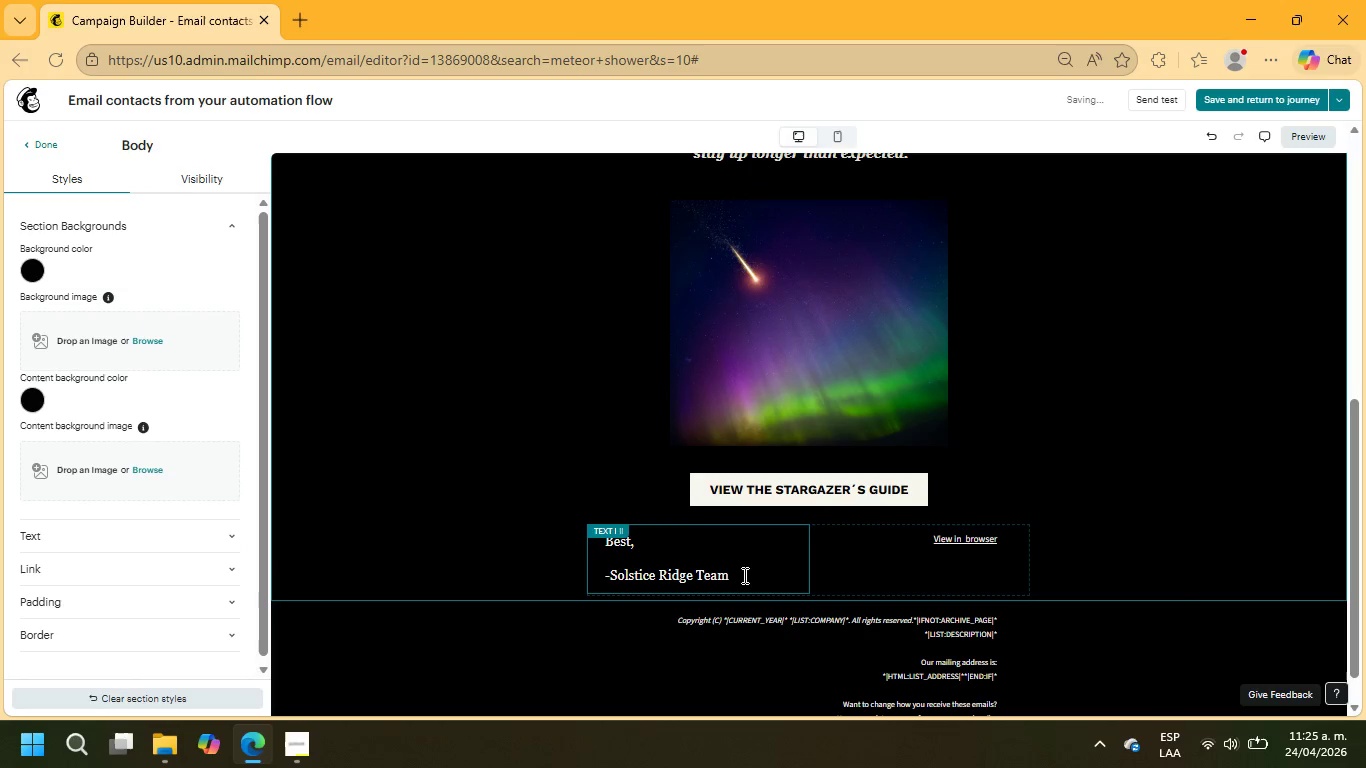 
left_click_drag(start_coordinate=[741, 574], to_coordinate=[608, 574])
 